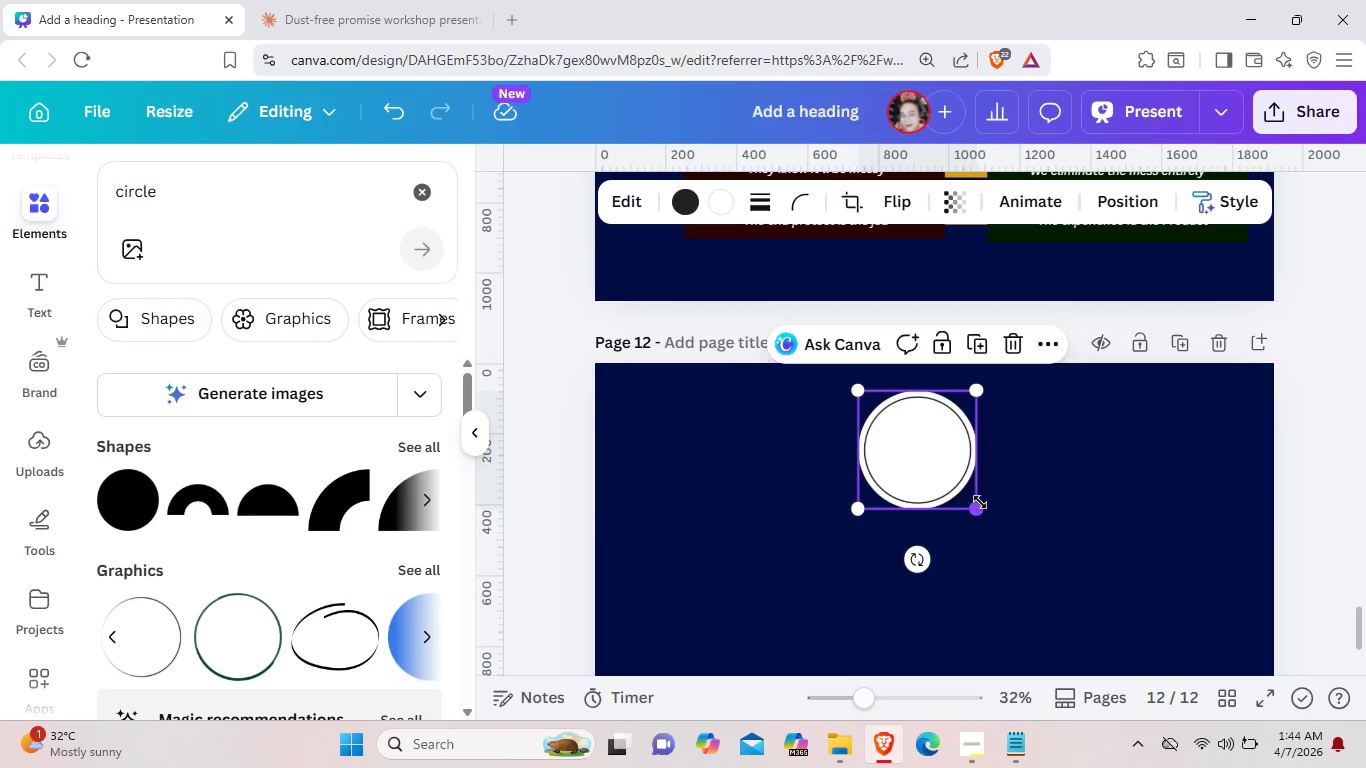 
left_click_drag(start_coordinate=[980, 502], to_coordinate=[973, 494])
 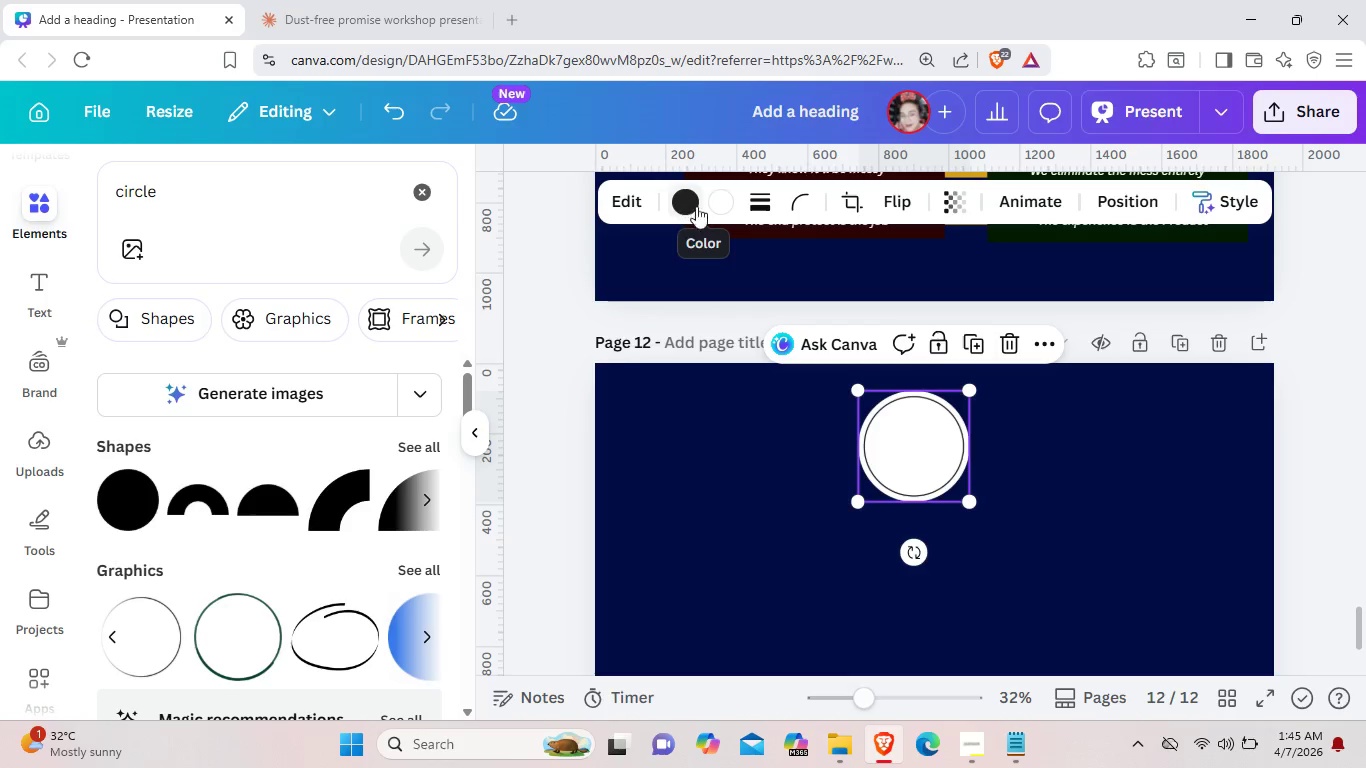 
left_click([724, 208])
 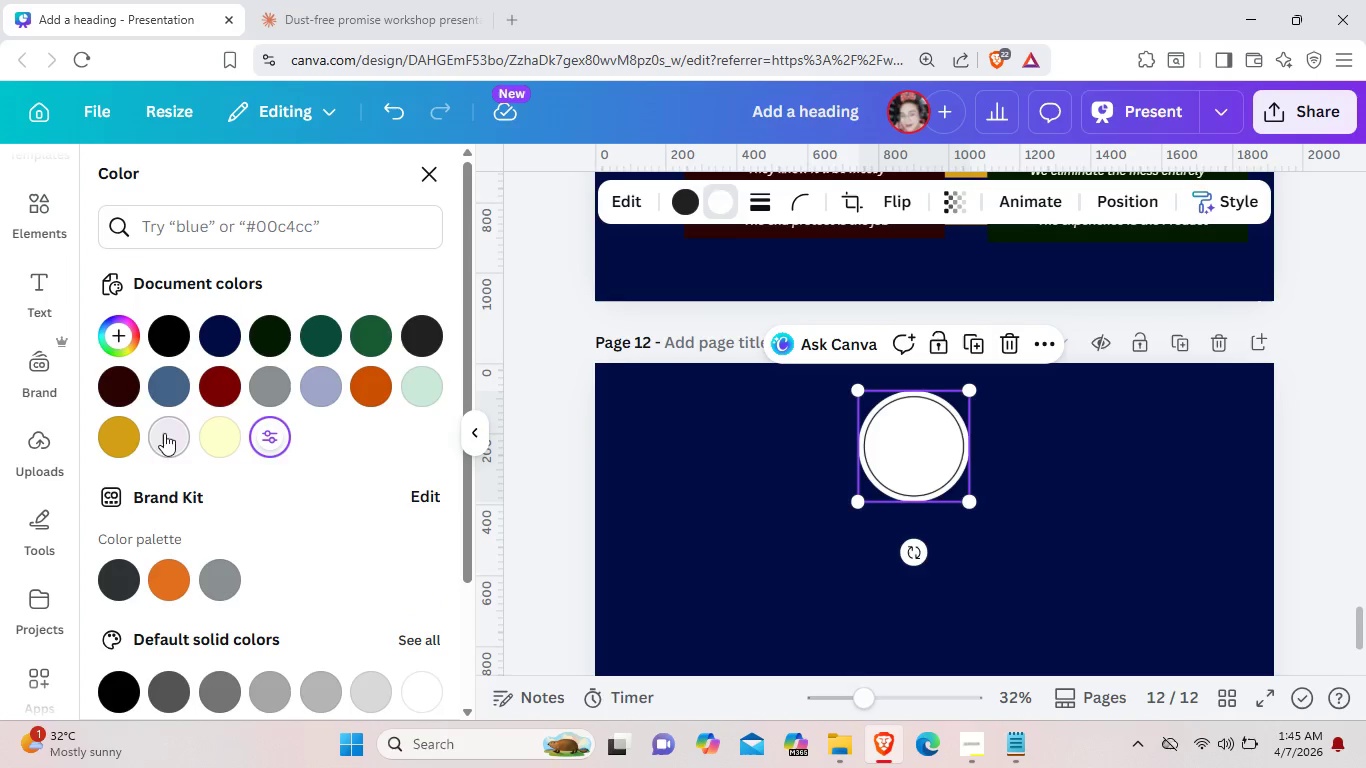 
left_click([134, 439])
 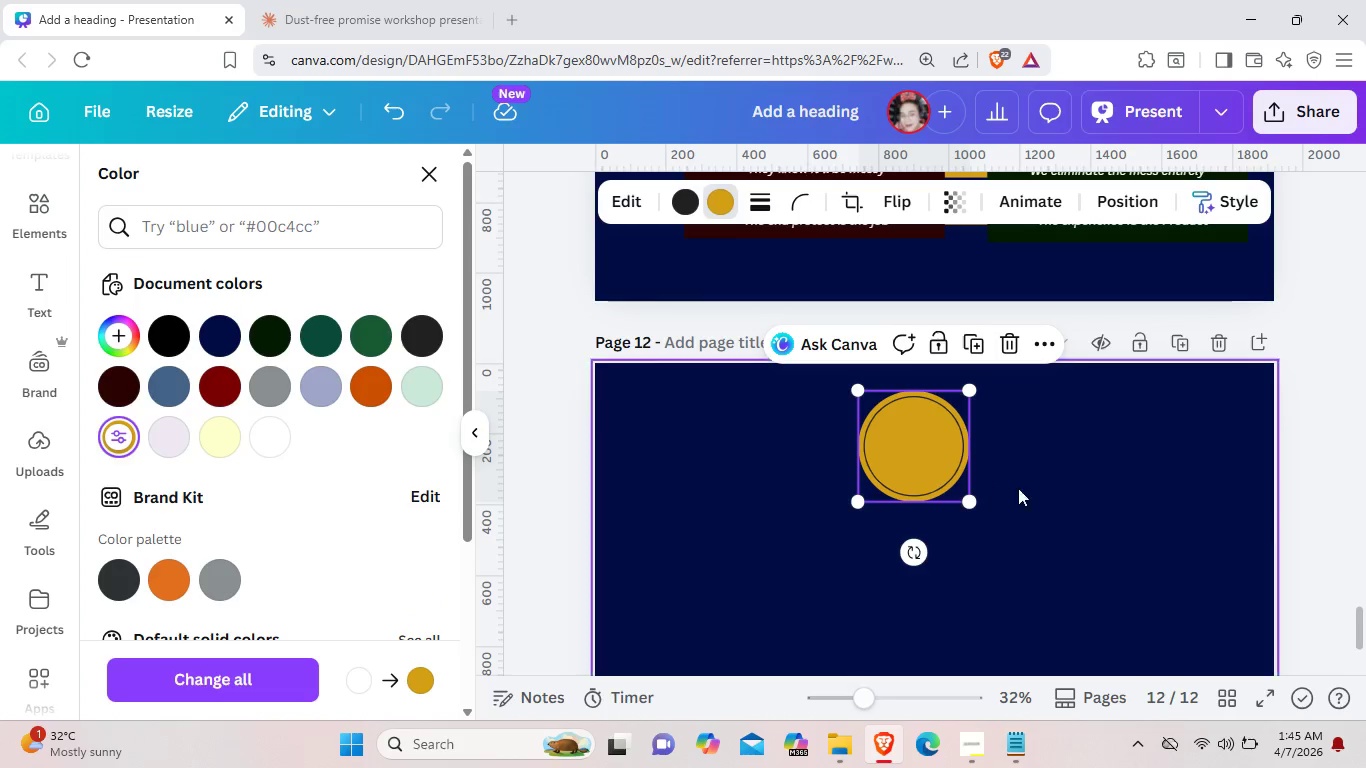 
left_click([1058, 495])
 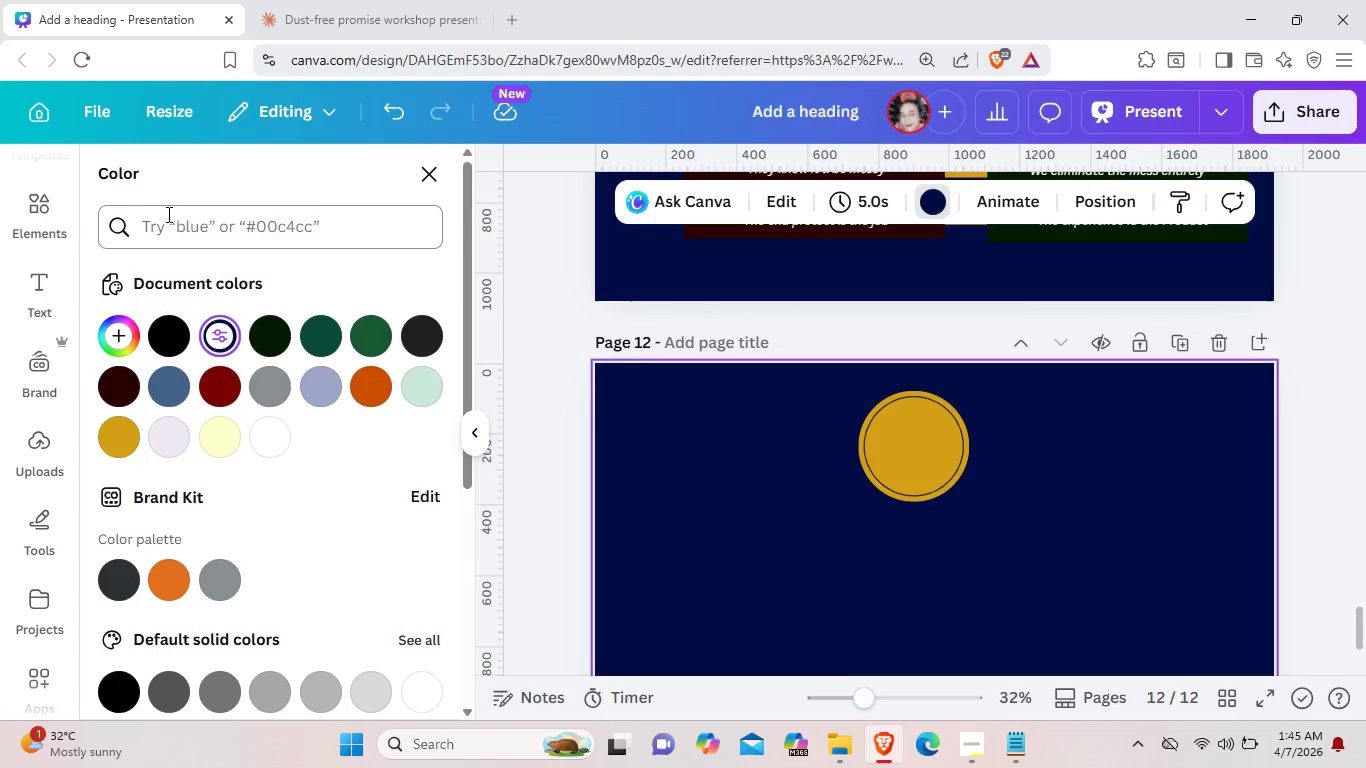 
left_click([48, 213])
 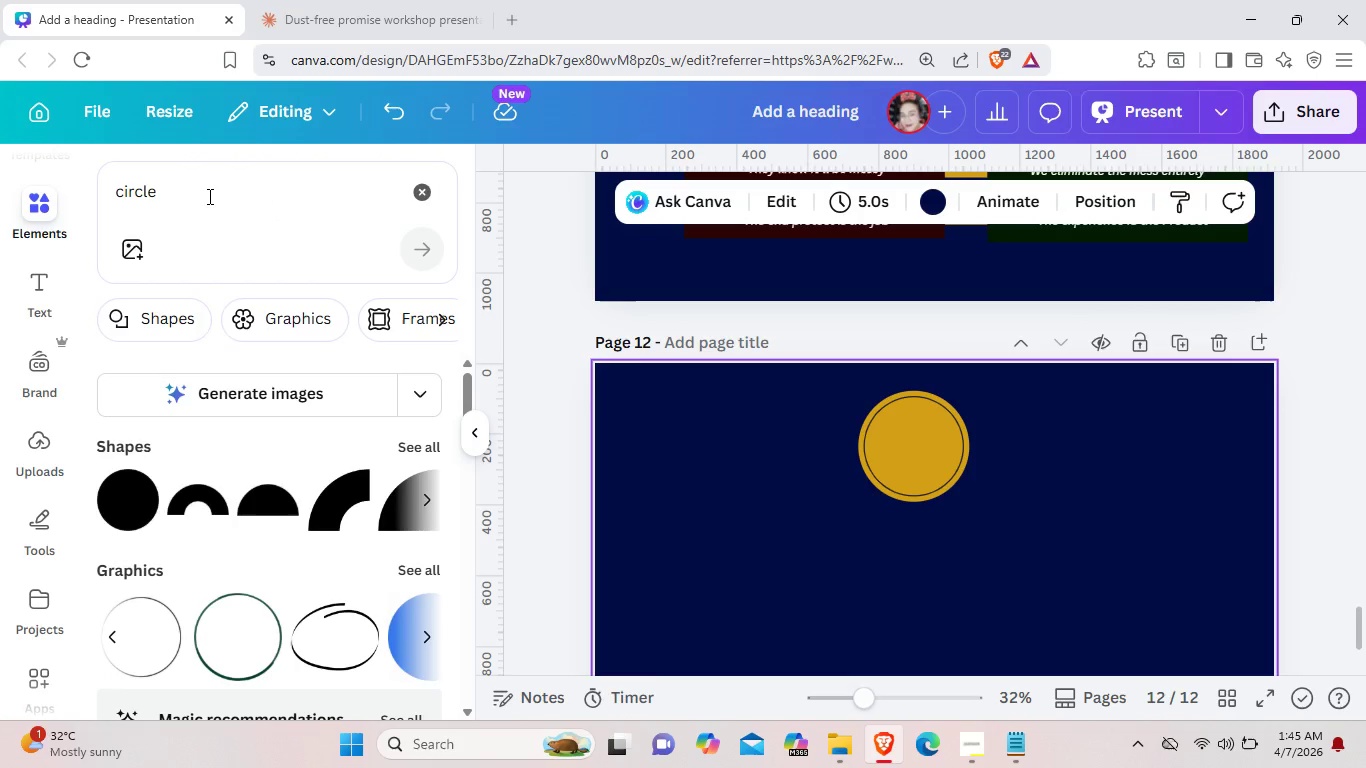 
left_click_drag(start_coordinate=[192, 196], to_coordinate=[91, 202])
 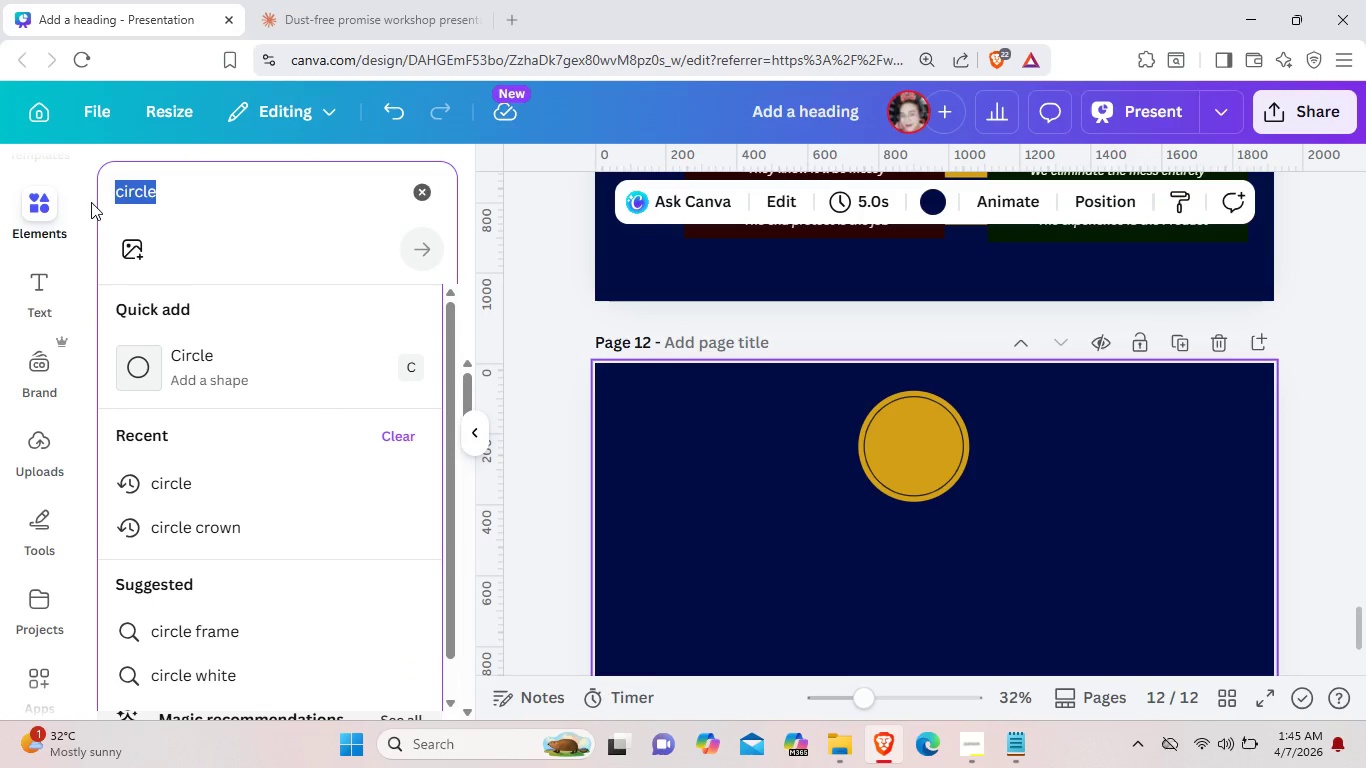 
key(Backspace)
type(diamond)
 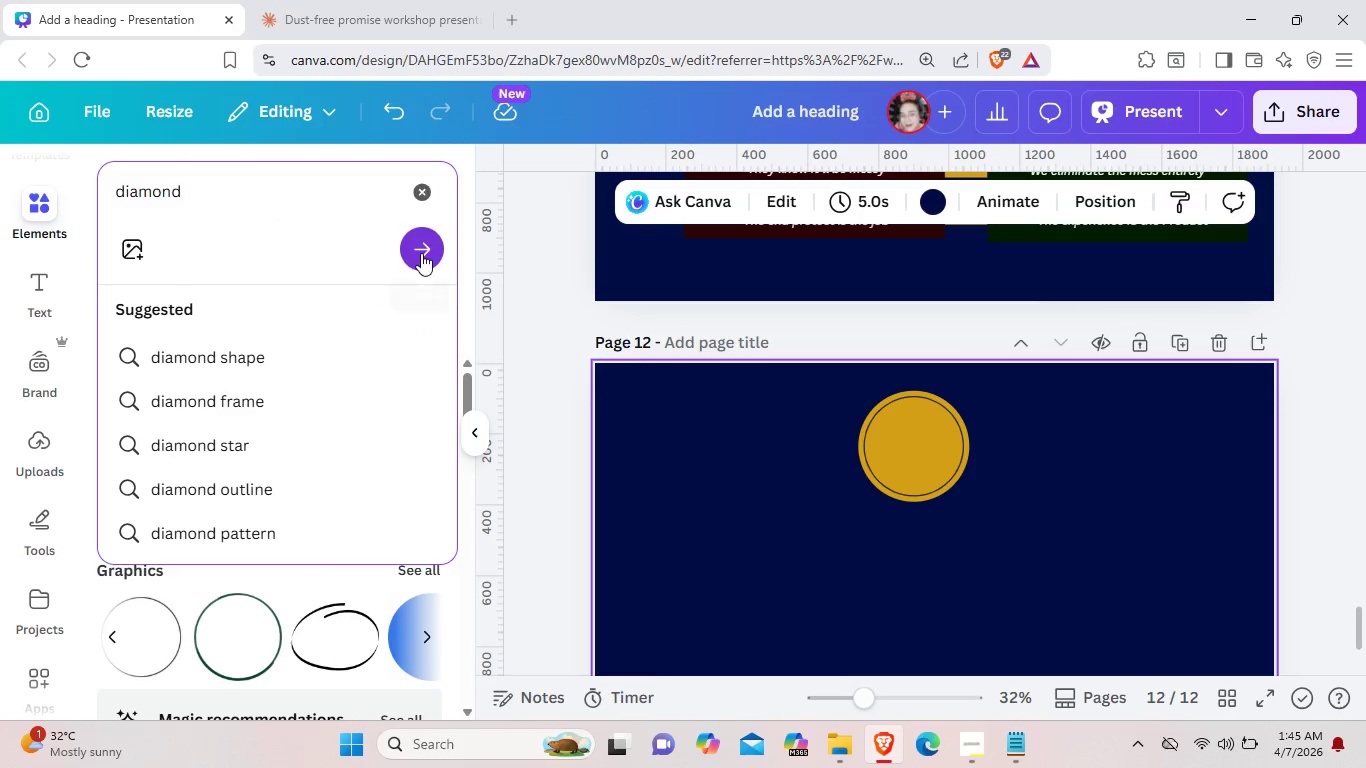 
left_click([421, 253])
 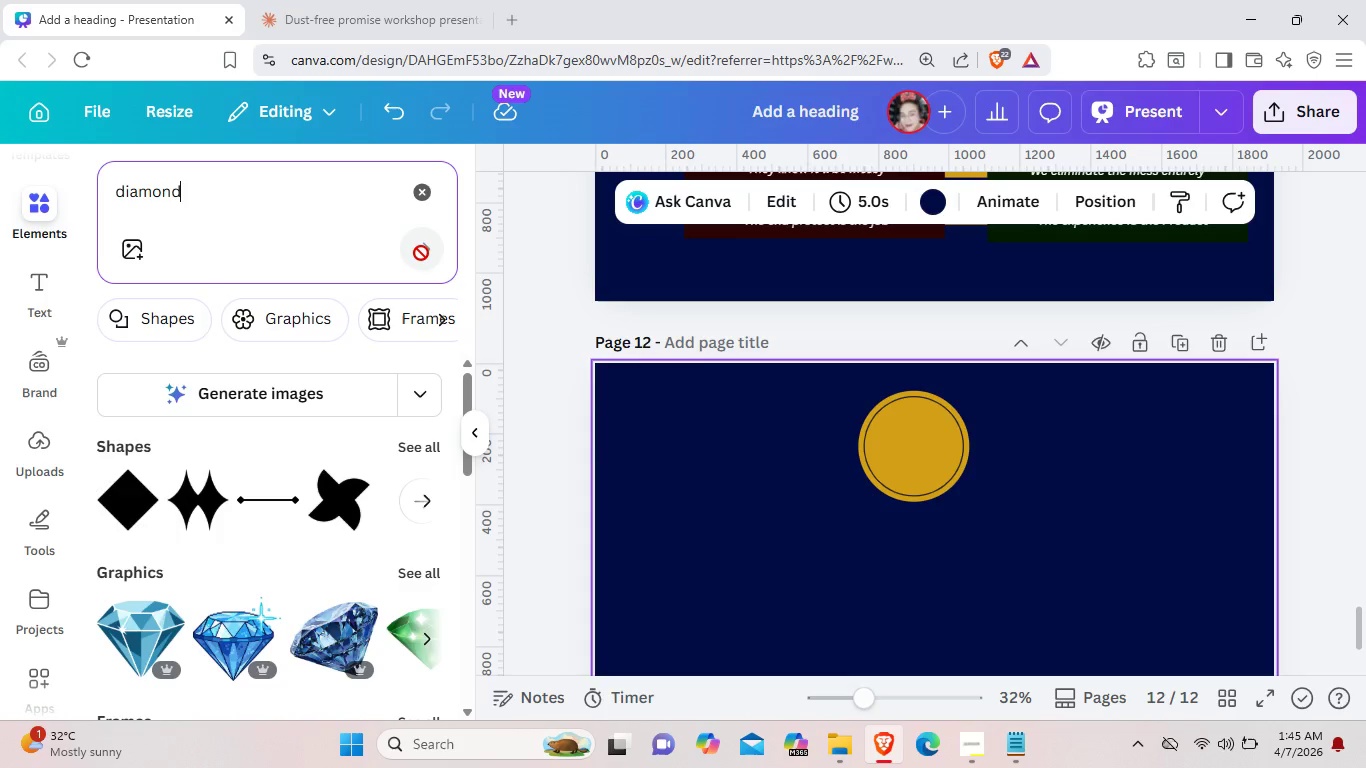 
left_click([422, 446])
 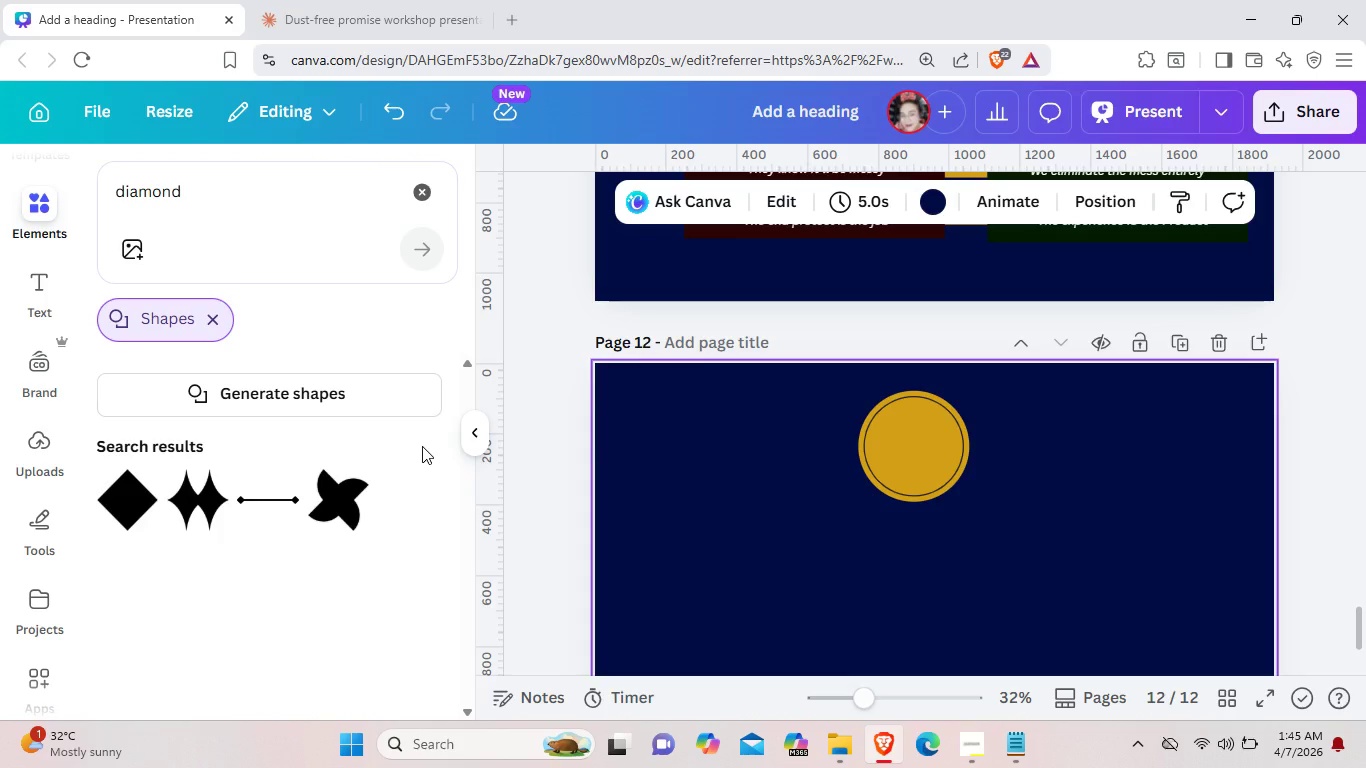 
scroll: coordinate [422, 446], scroll_direction: down, amount: 1.0
 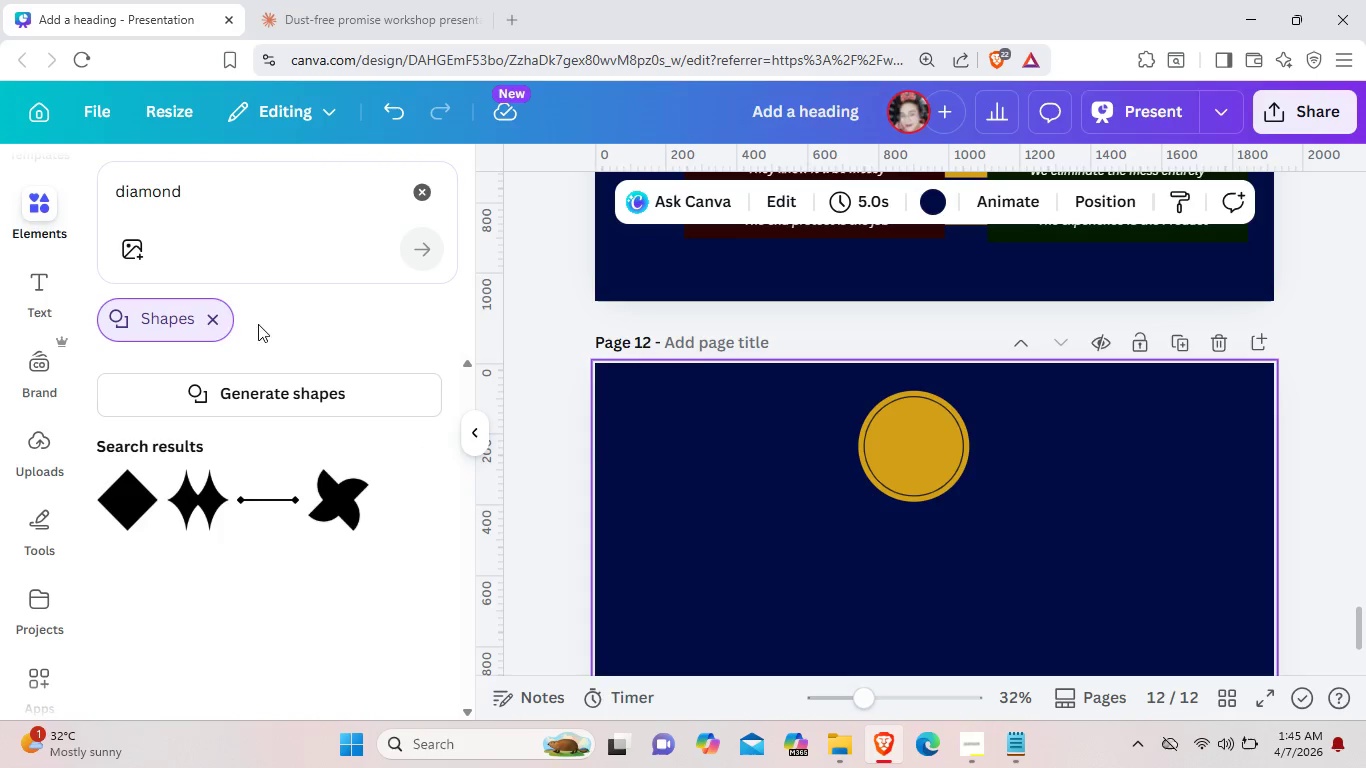 
left_click([212, 323])
 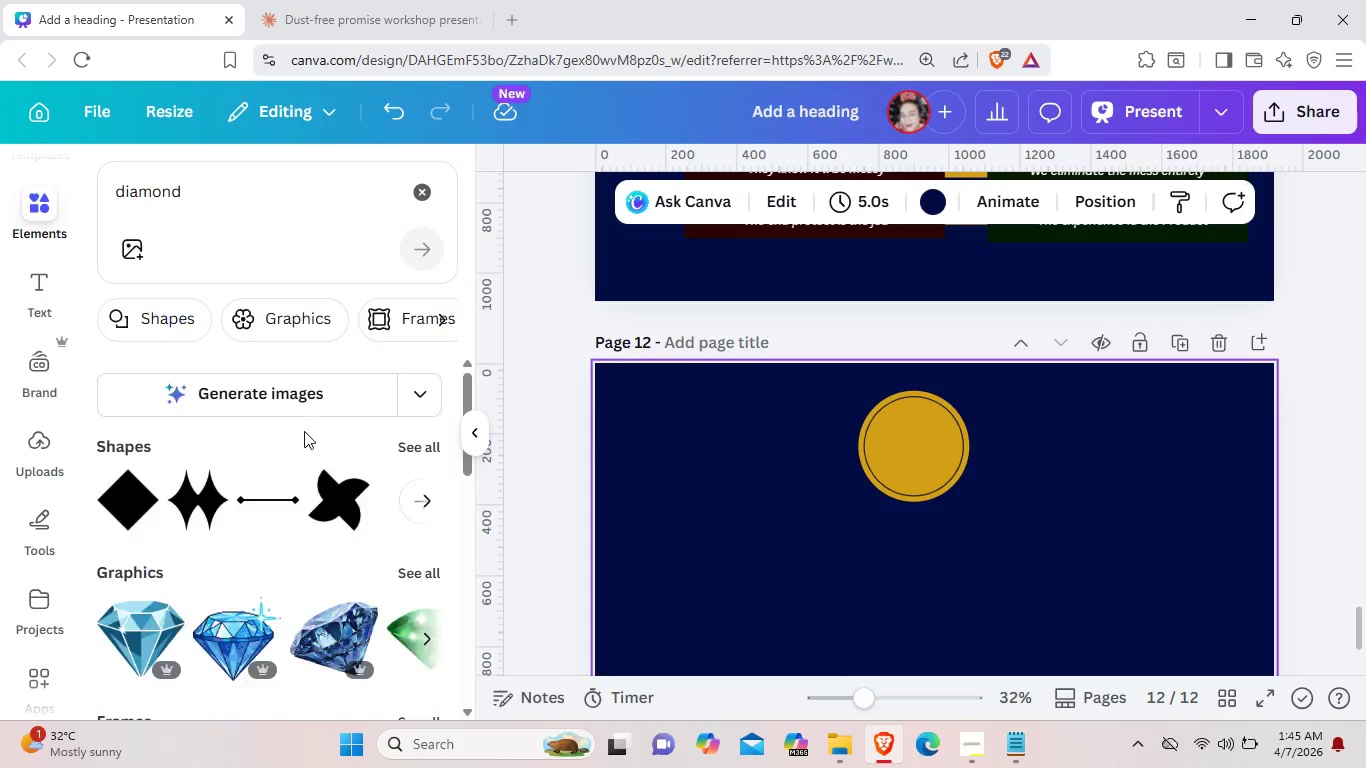 
scroll: coordinate [304, 437], scroll_direction: down, amount: 2.0
 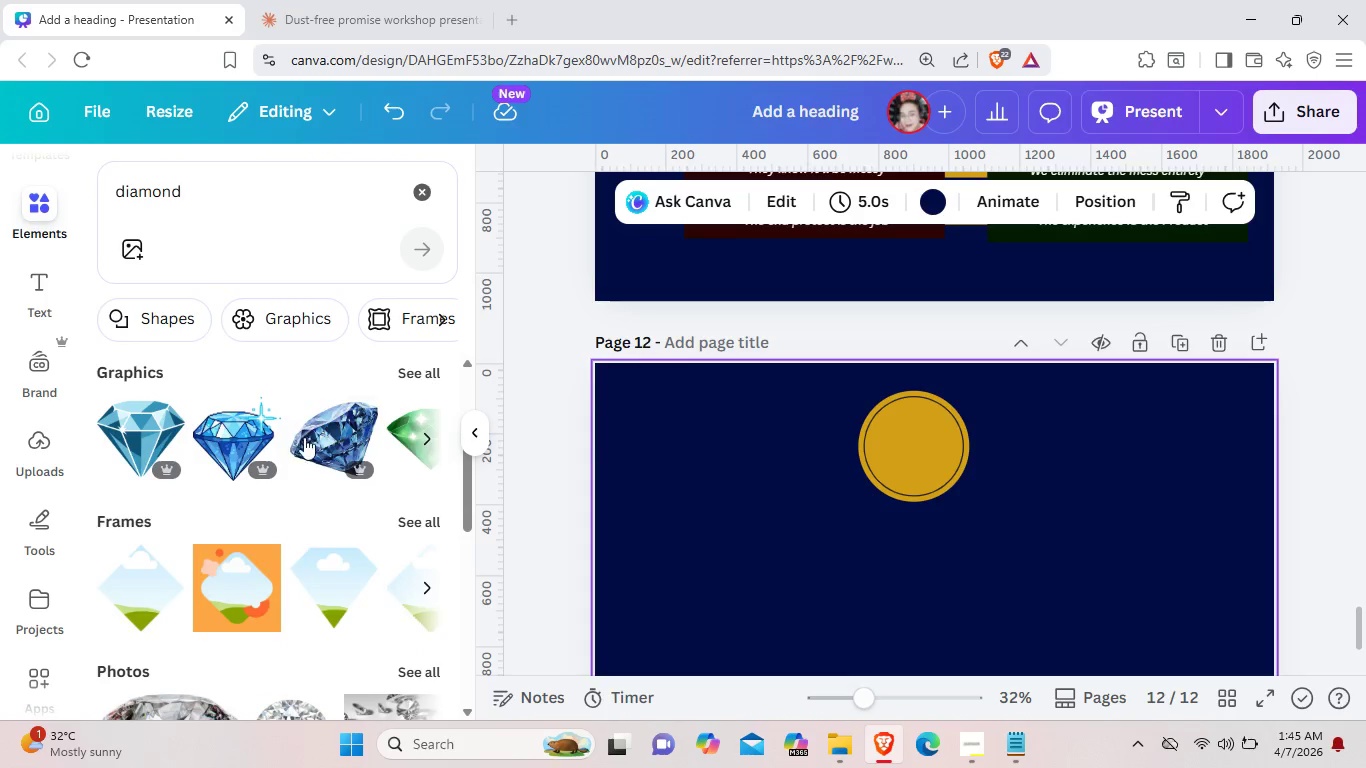 
scroll: coordinate [304, 437], scroll_direction: up, amount: 1.0
 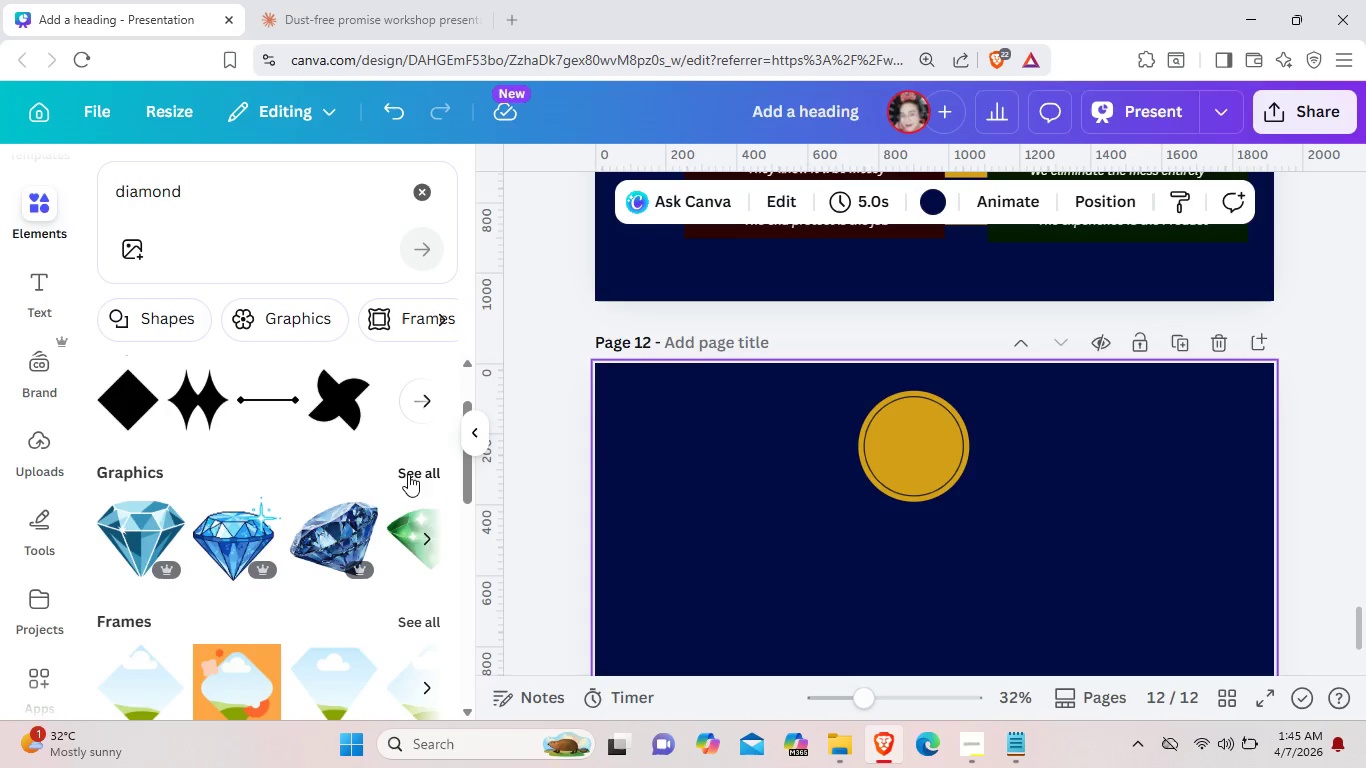 
left_click([411, 472])
 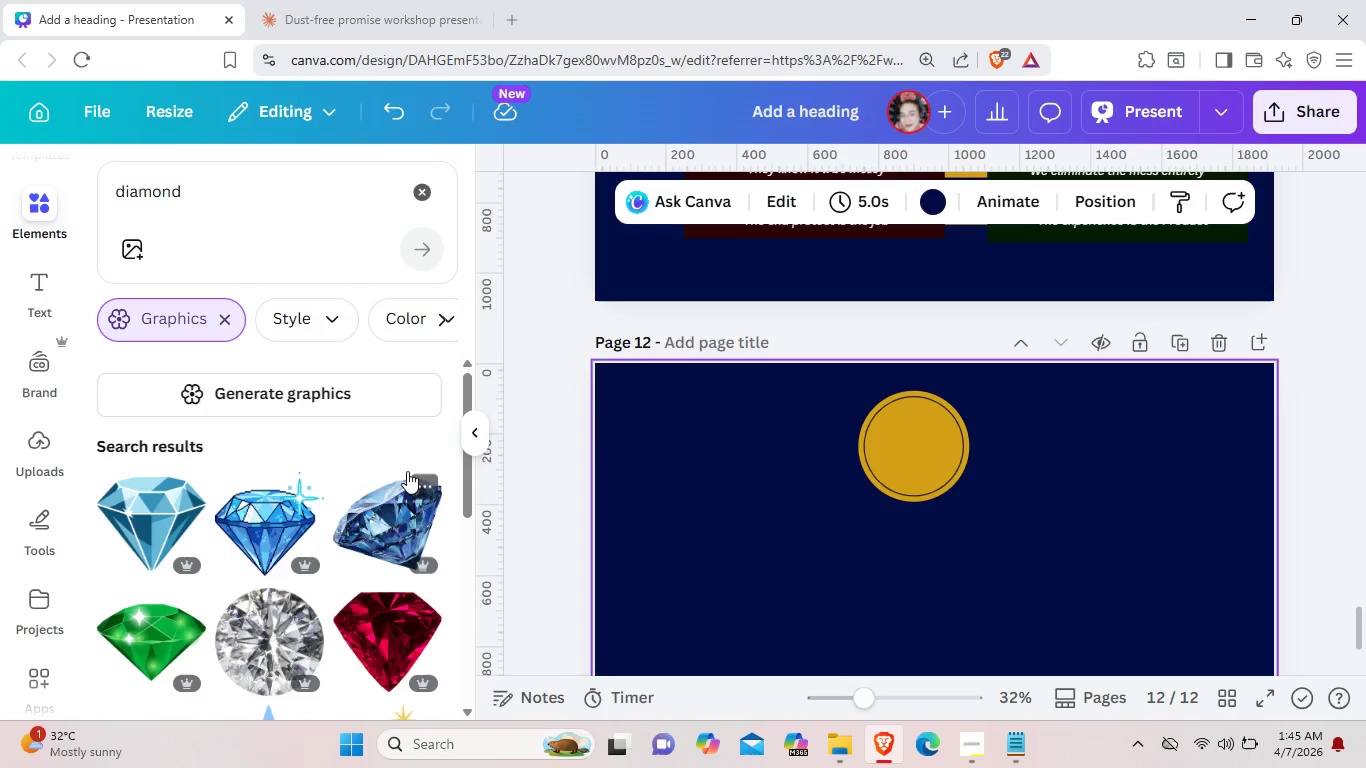 
scroll: coordinate [425, 555], scroll_direction: down, amount: 14.0
 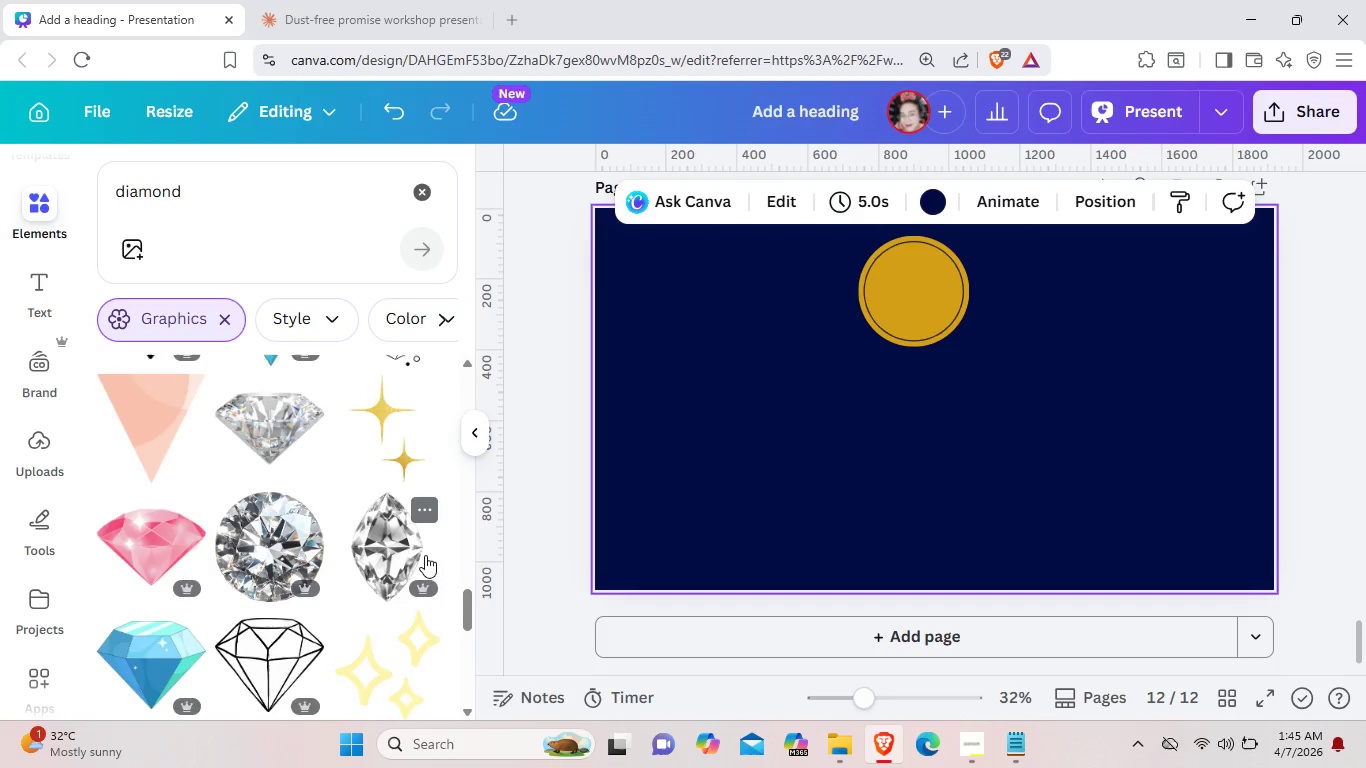 
scroll: coordinate [425, 555], scroll_direction: down, amount: 2.0
 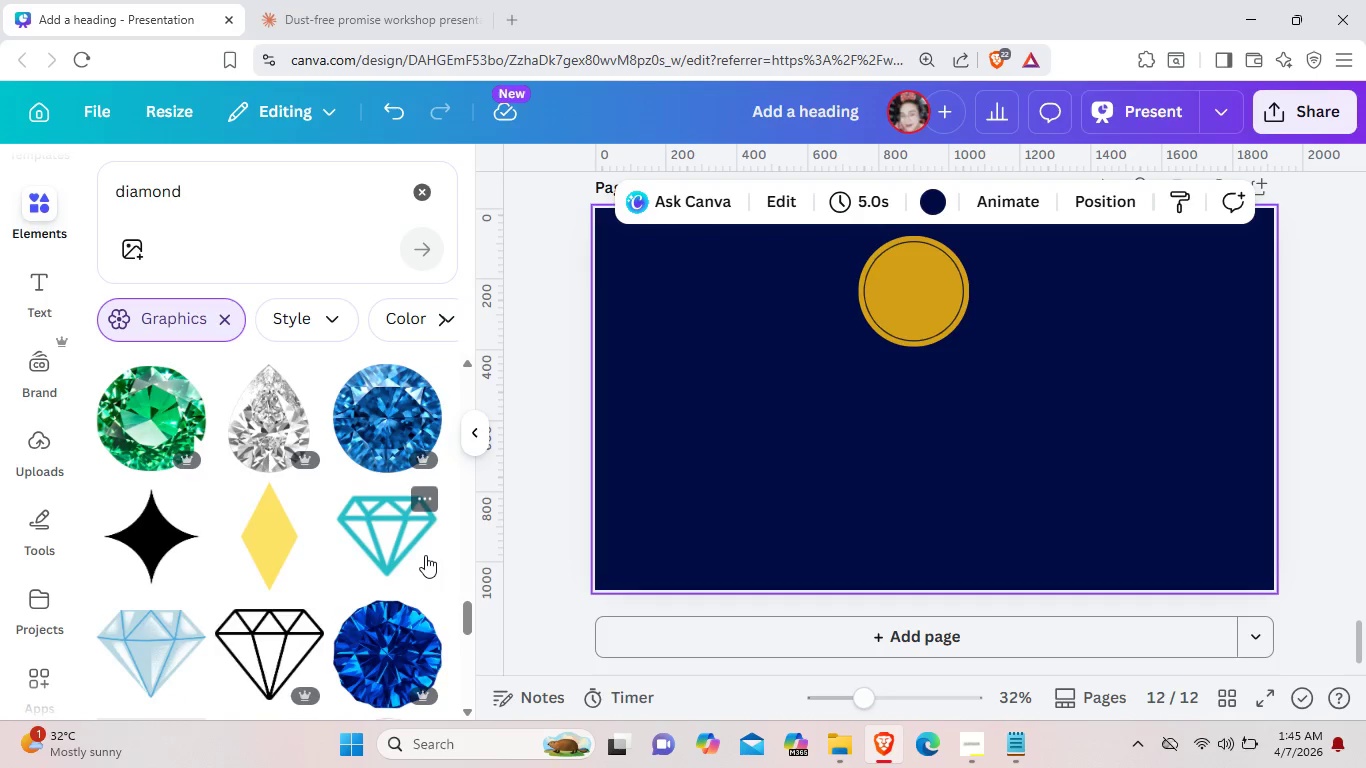 
left_click([155, 544])
 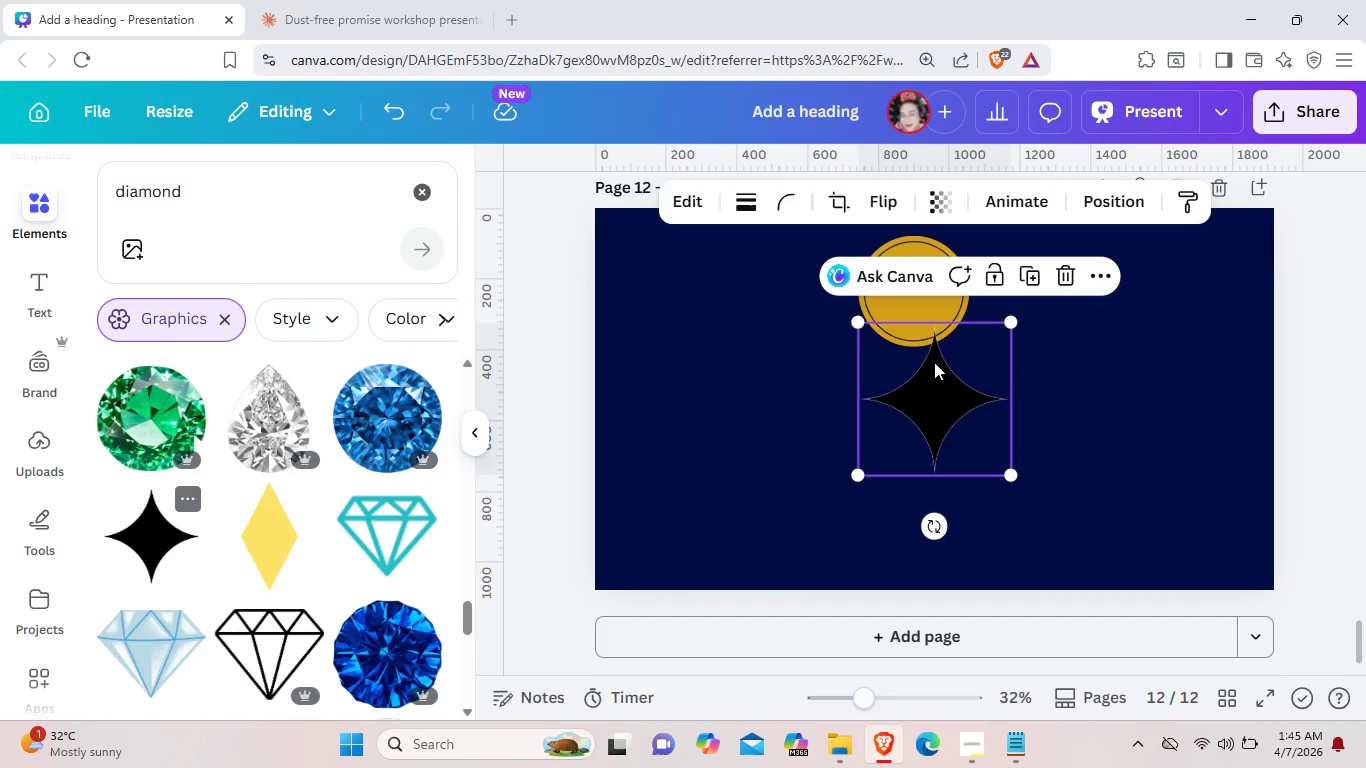 
left_click_drag(start_coordinate=[939, 368], to_coordinate=[921, 292])
 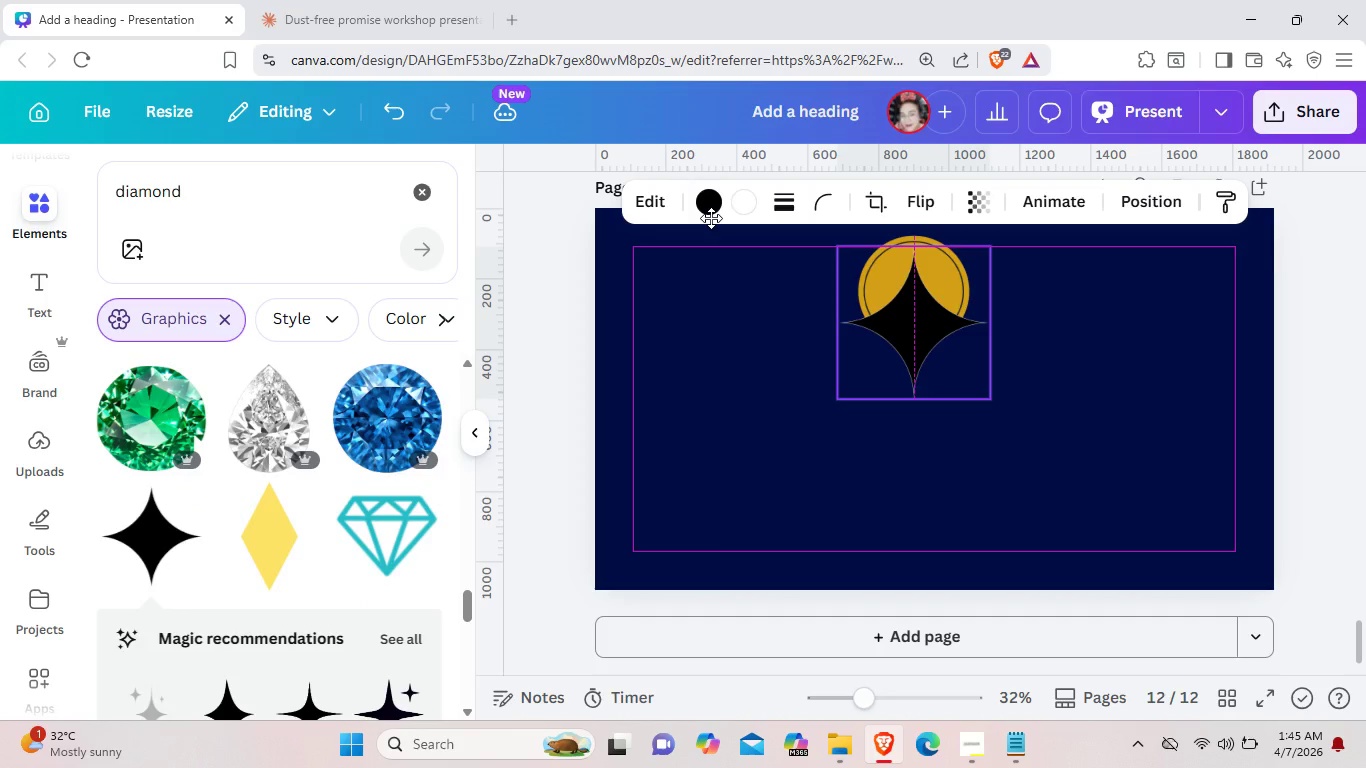 
left_click([711, 218])
 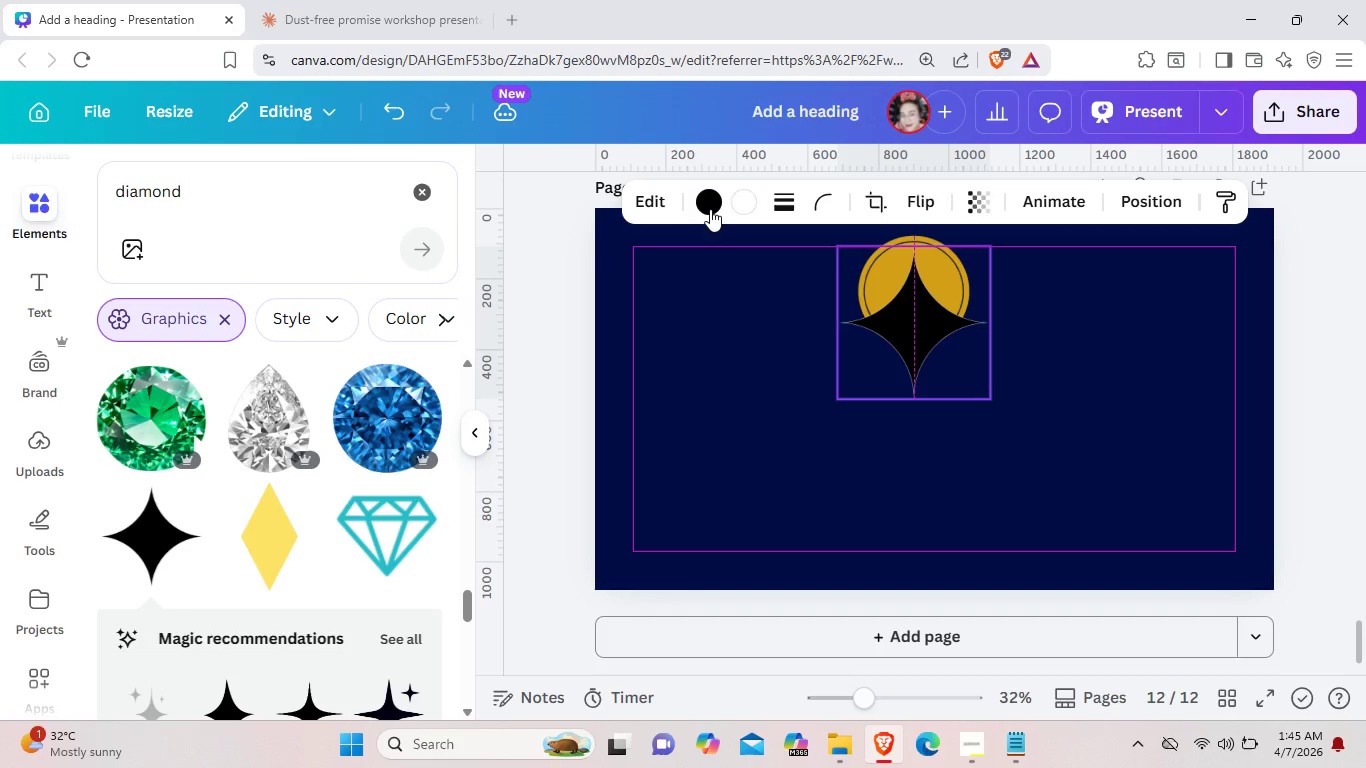 
left_click([710, 209])
 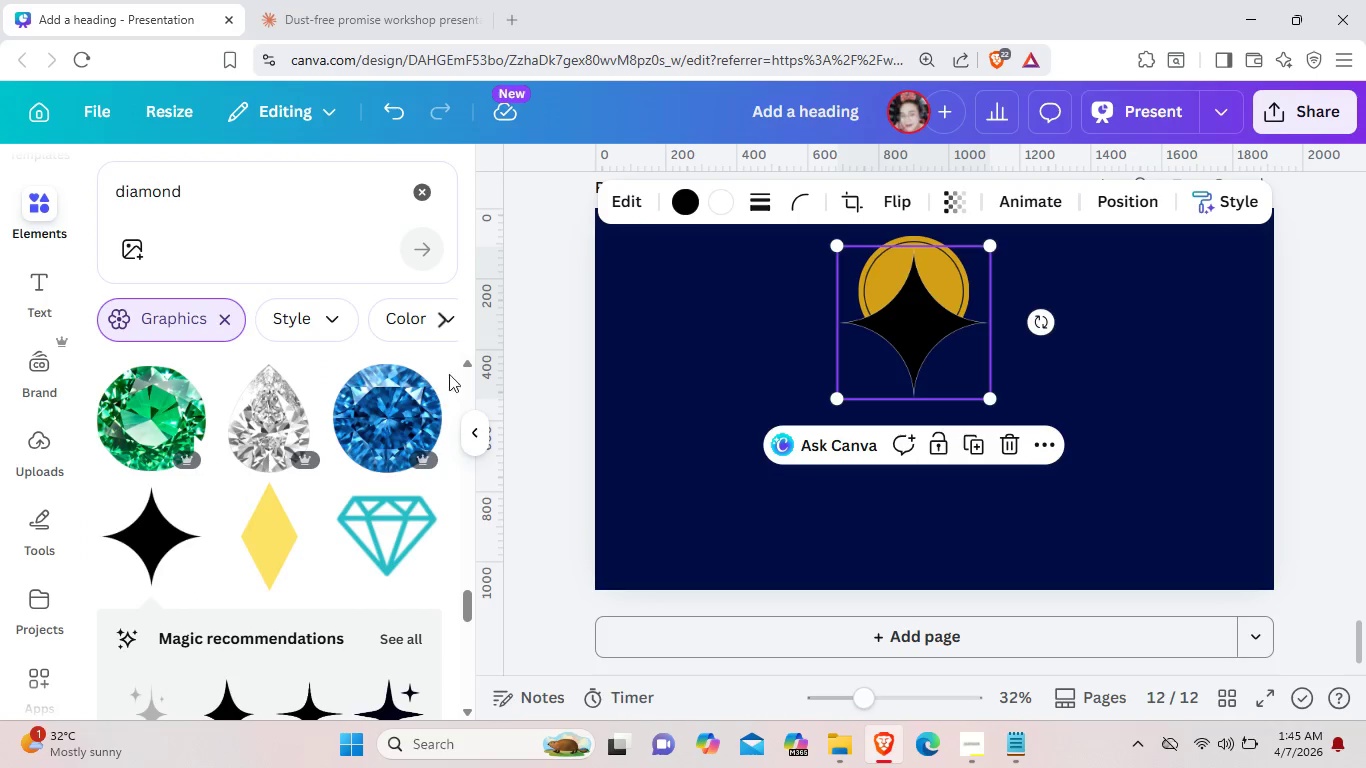 
left_click([687, 201])
 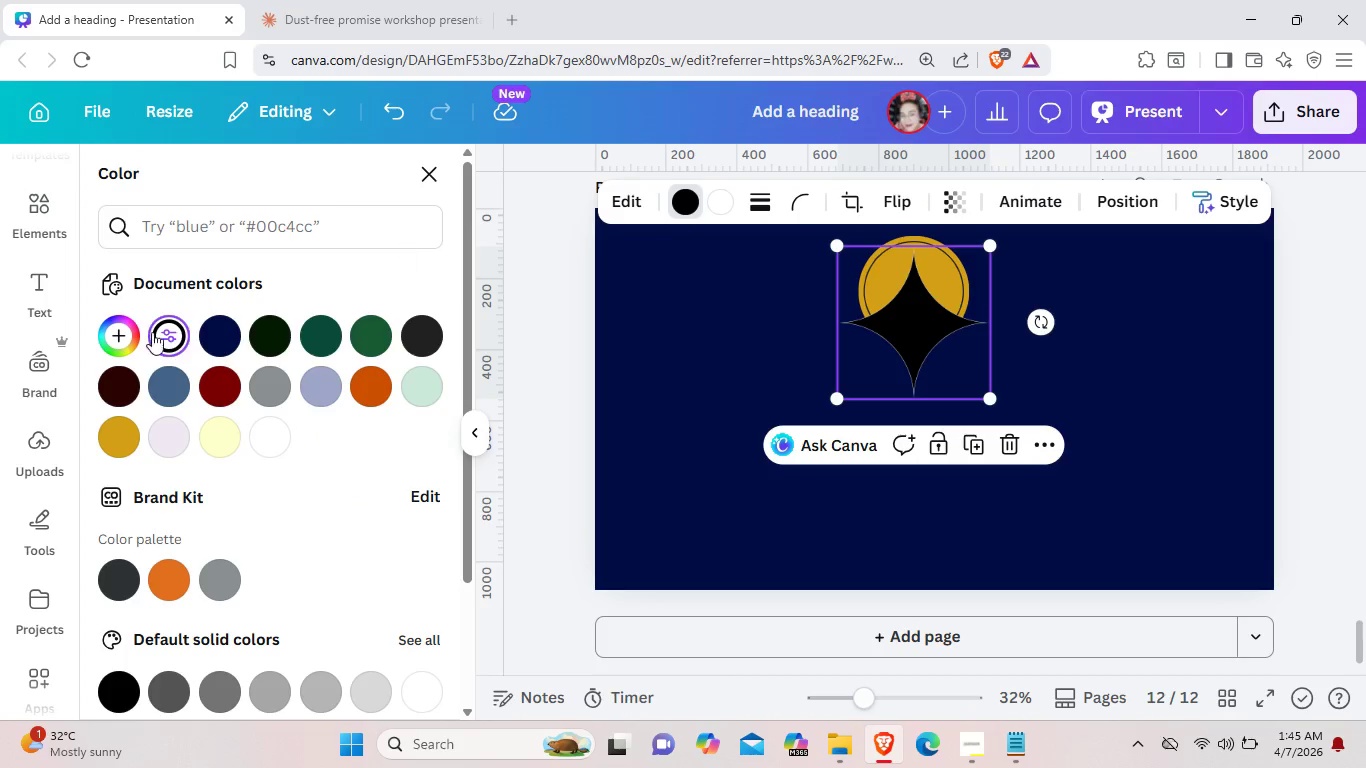 
left_click([216, 329])
 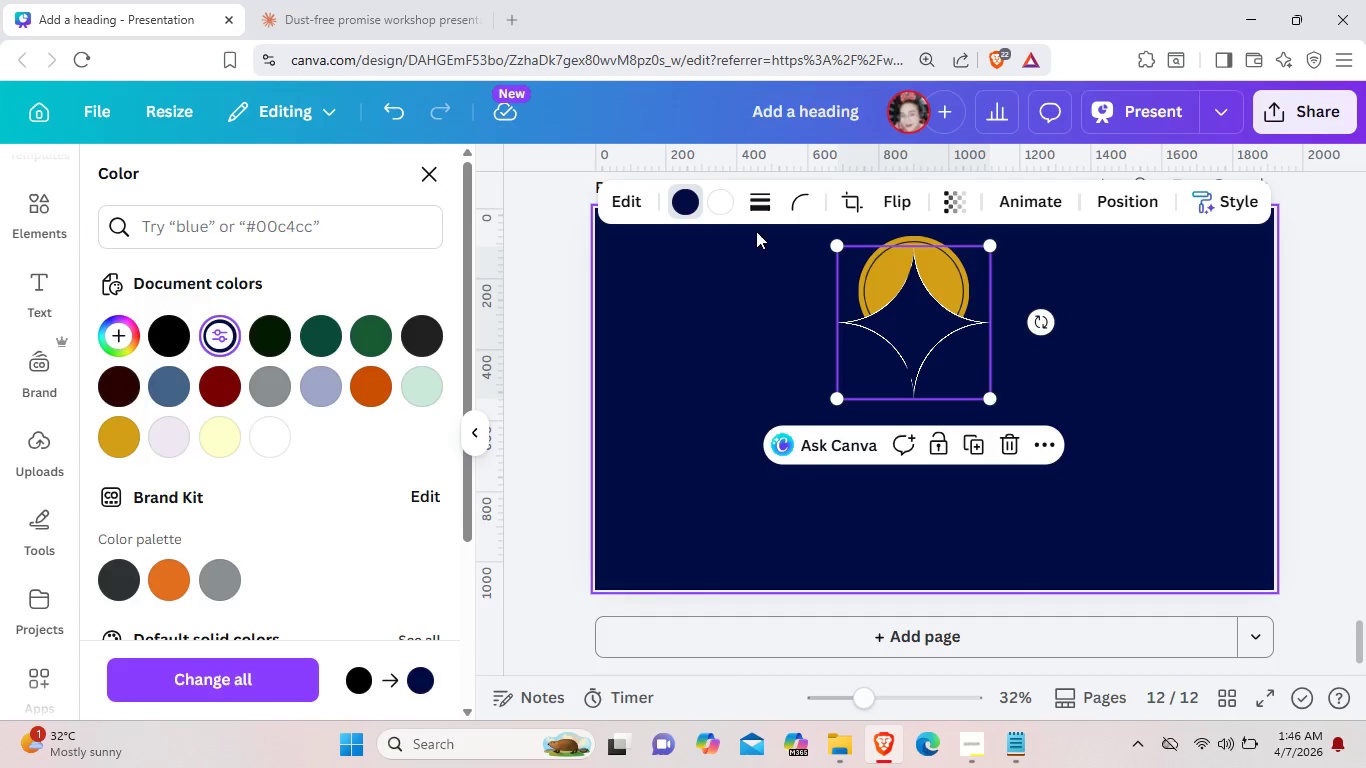 
left_click([725, 202])
 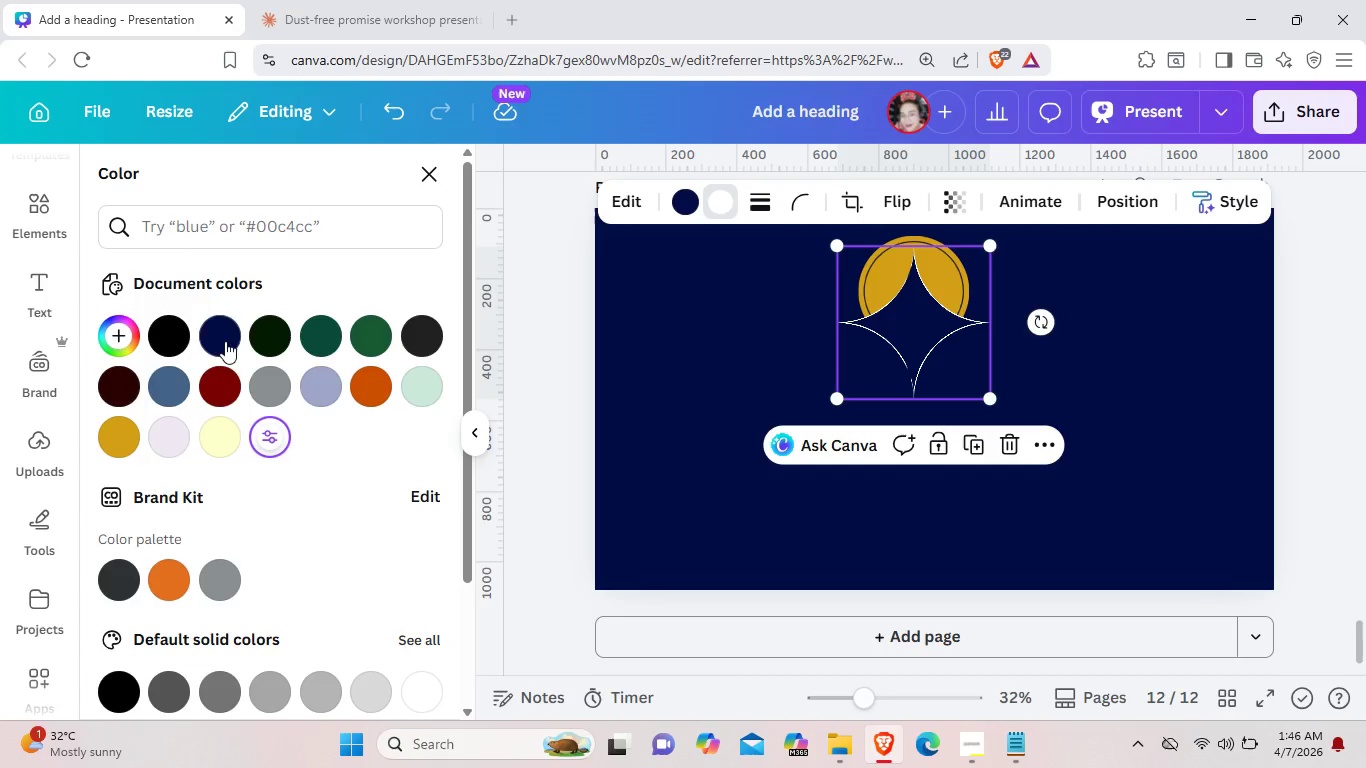 
left_click([229, 341])
 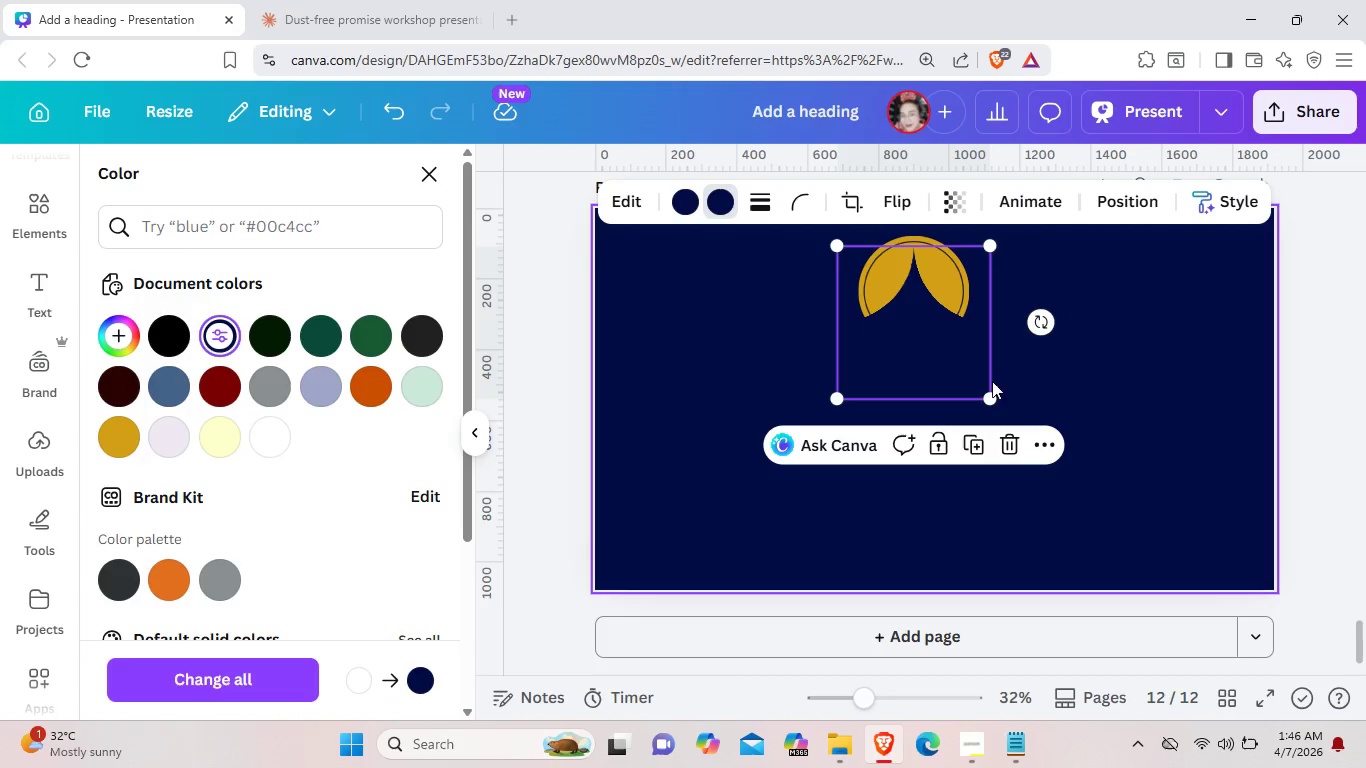 
left_click_drag(start_coordinate=[991, 395], to_coordinate=[906, 294])
 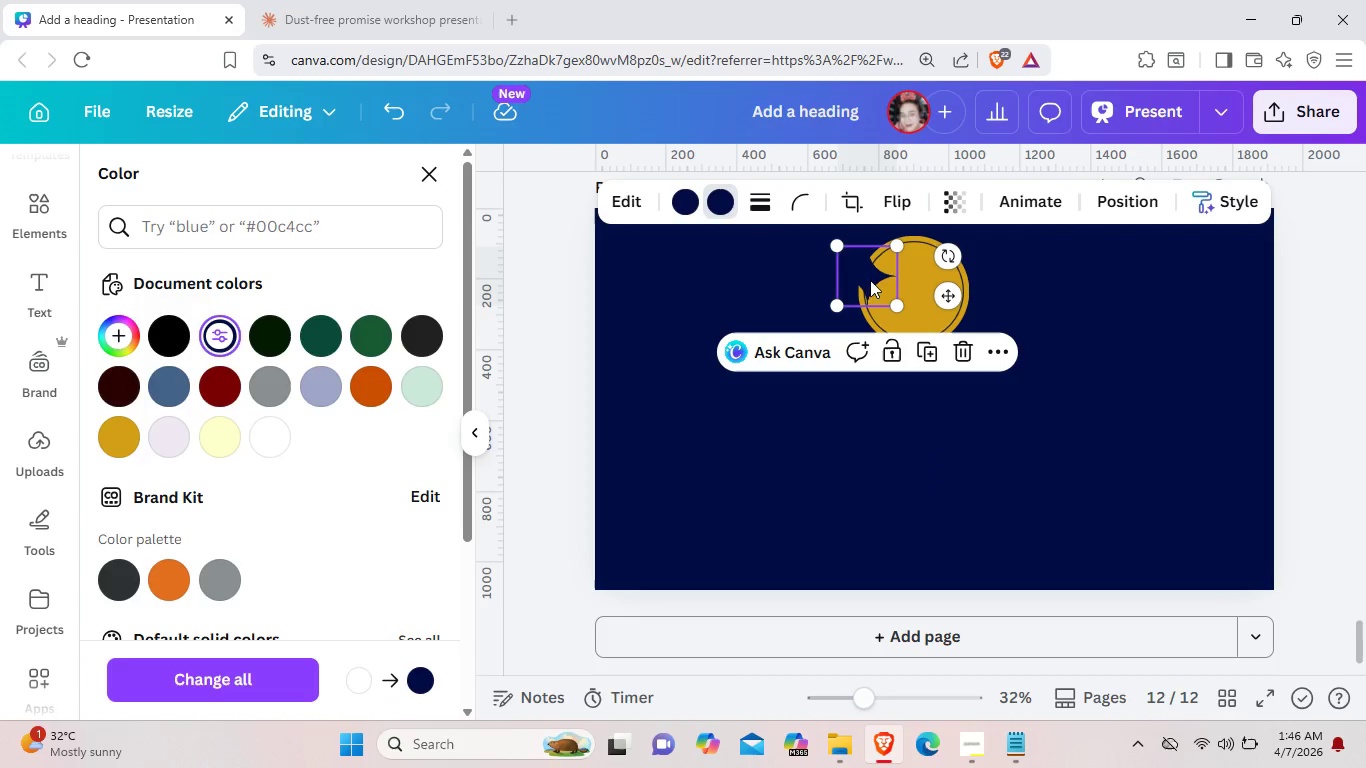 
left_click_drag(start_coordinate=[870, 280], to_coordinate=[920, 295])
 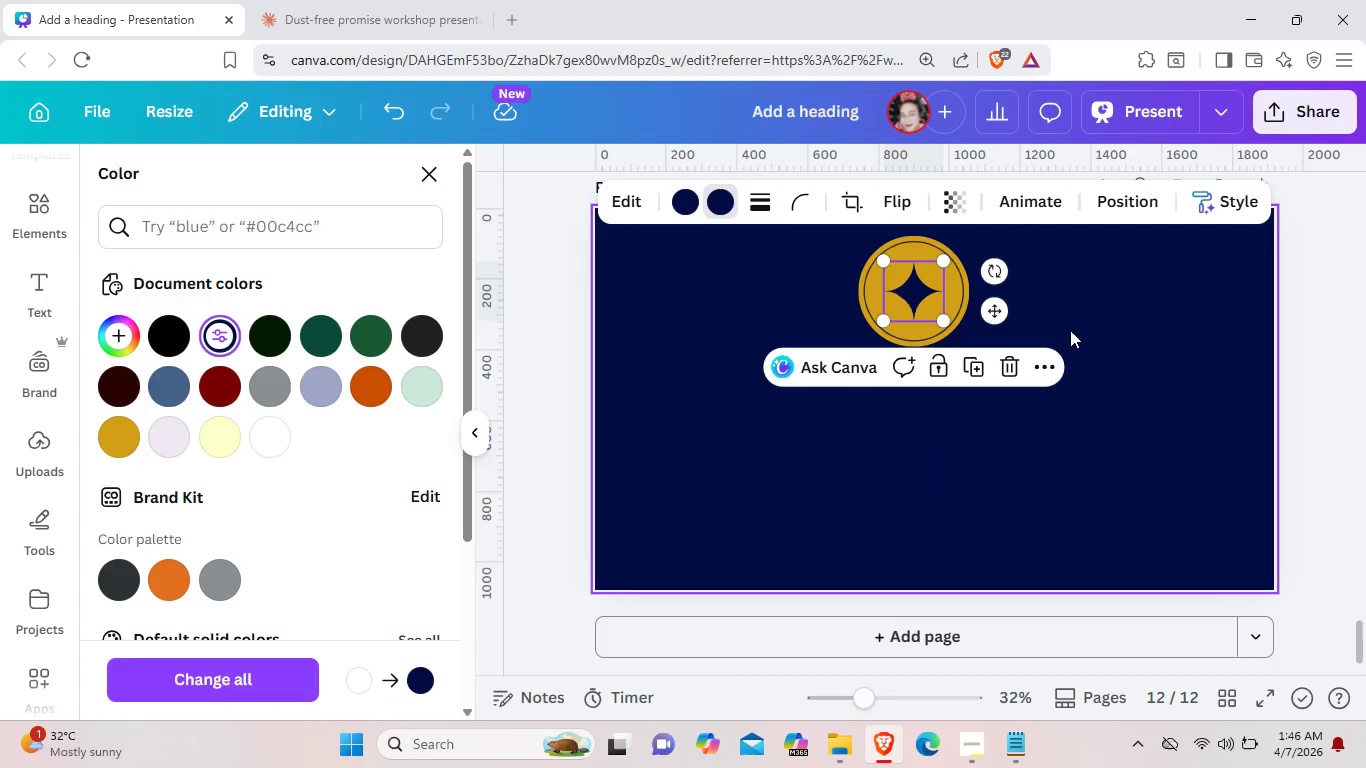 
left_click([1070, 330])
 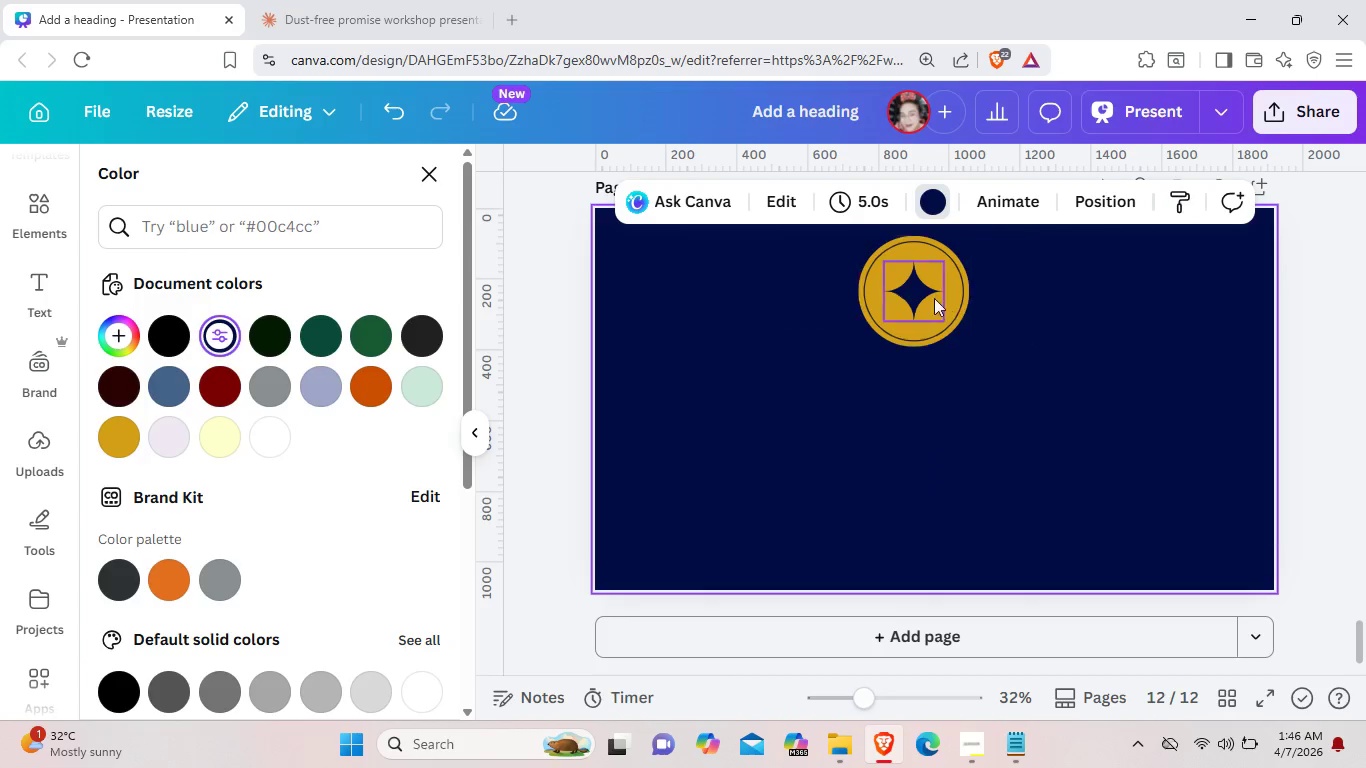 
left_click([917, 291])
 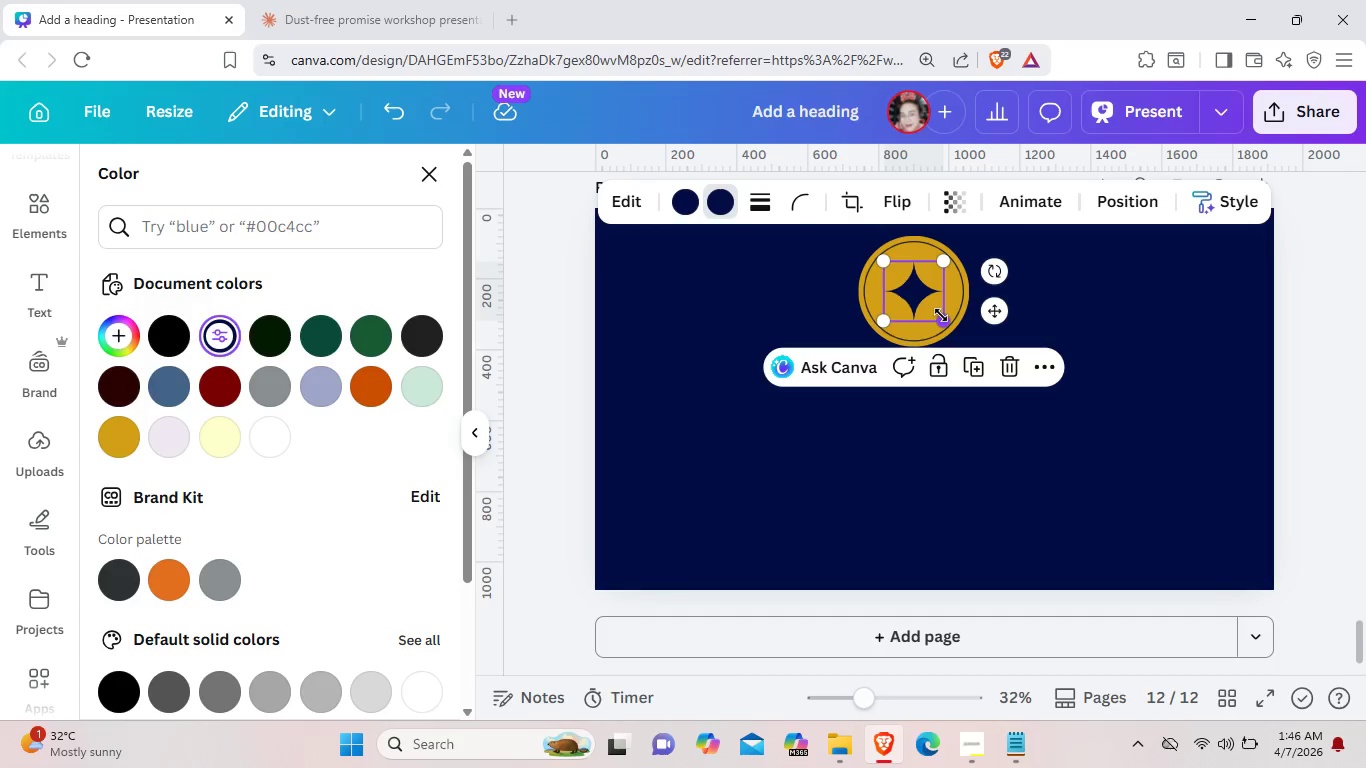 
left_click_drag(start_coordinate=[941, 315], to_coordinate=[927, 299])
 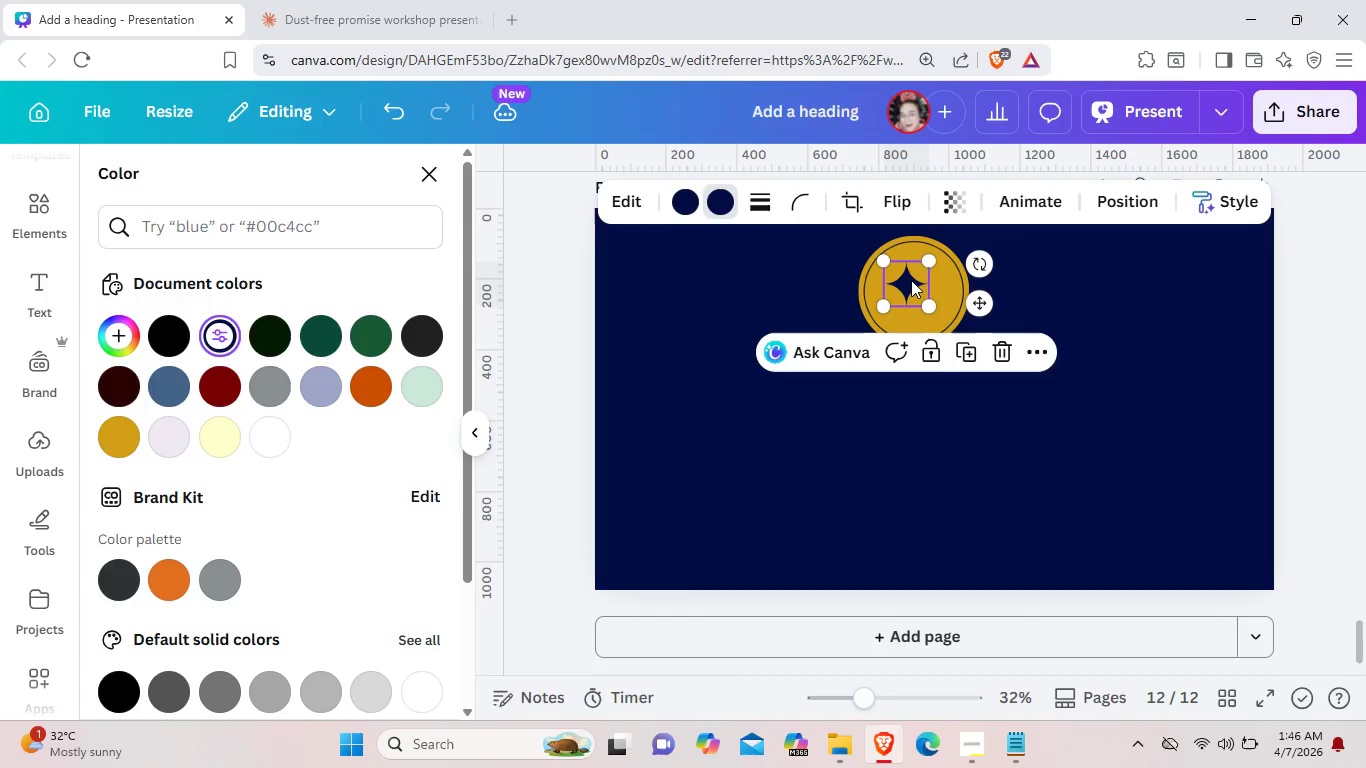 
left_click_drag(start_coordinate=[911, 280], to_coordinate=[918, 286])
 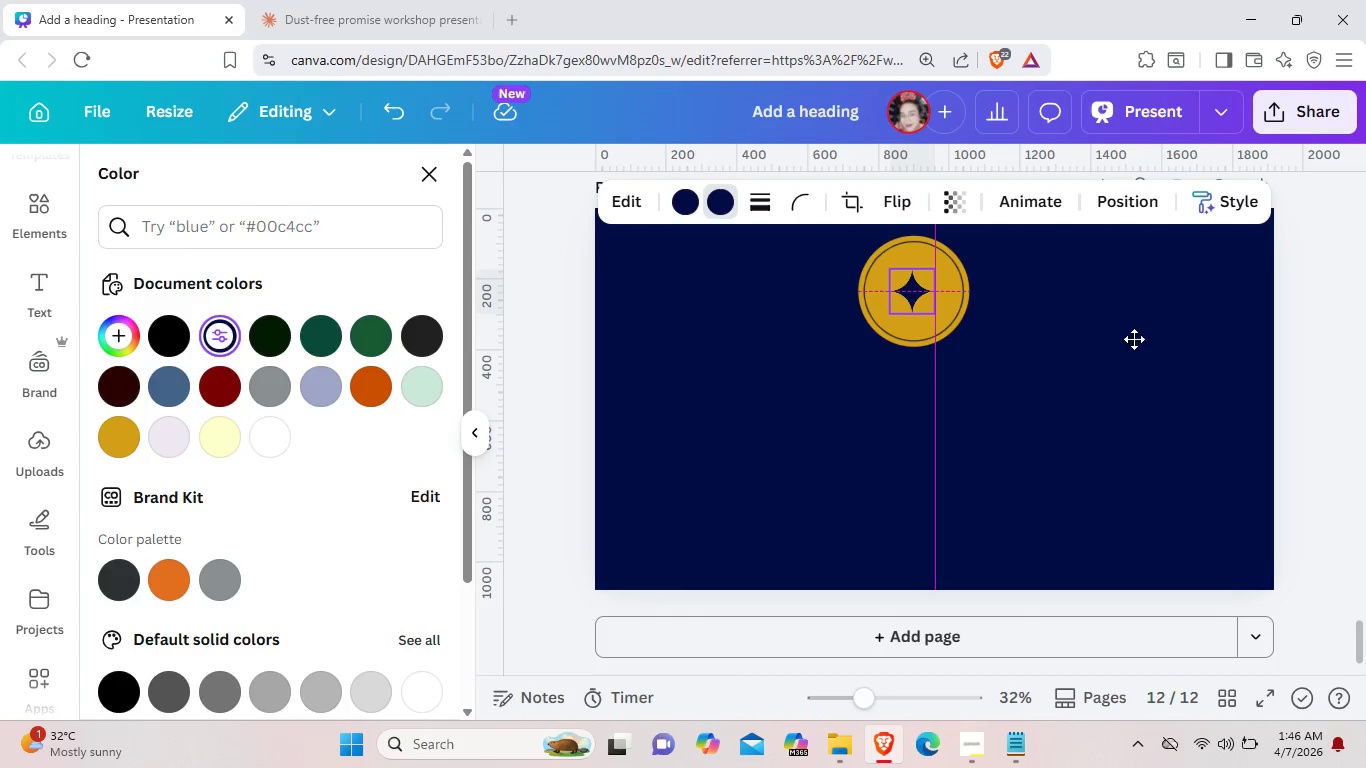 
left_click([1134, 339])
 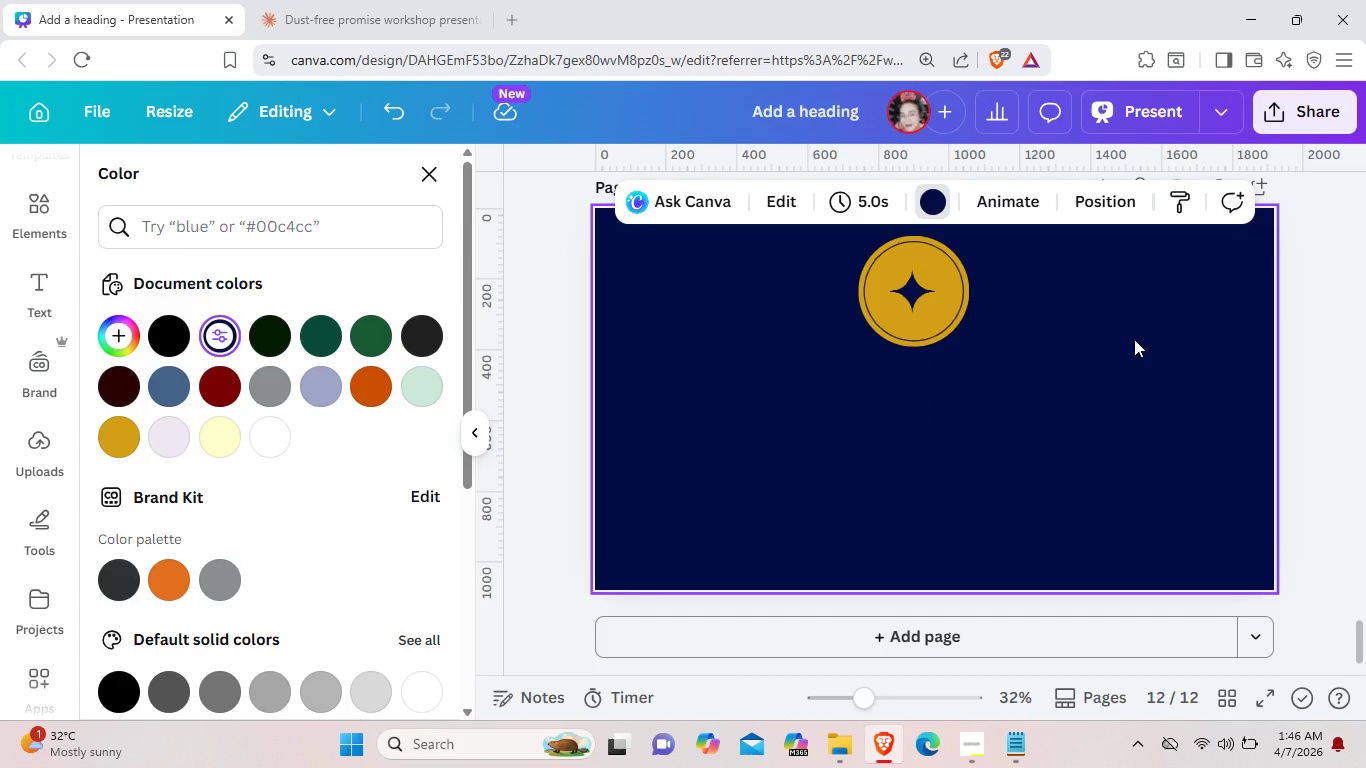 
left_click([1134, 339])
 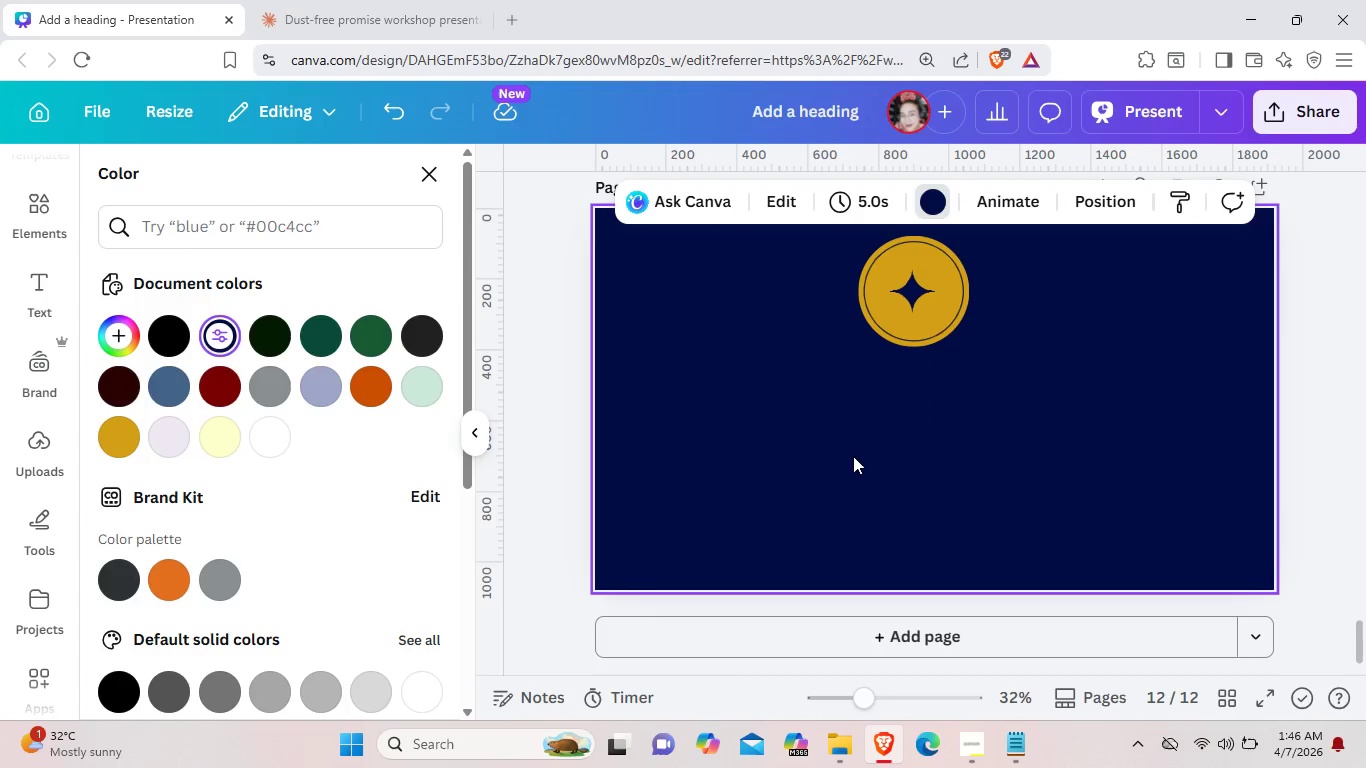 
left_click([853, 456])
 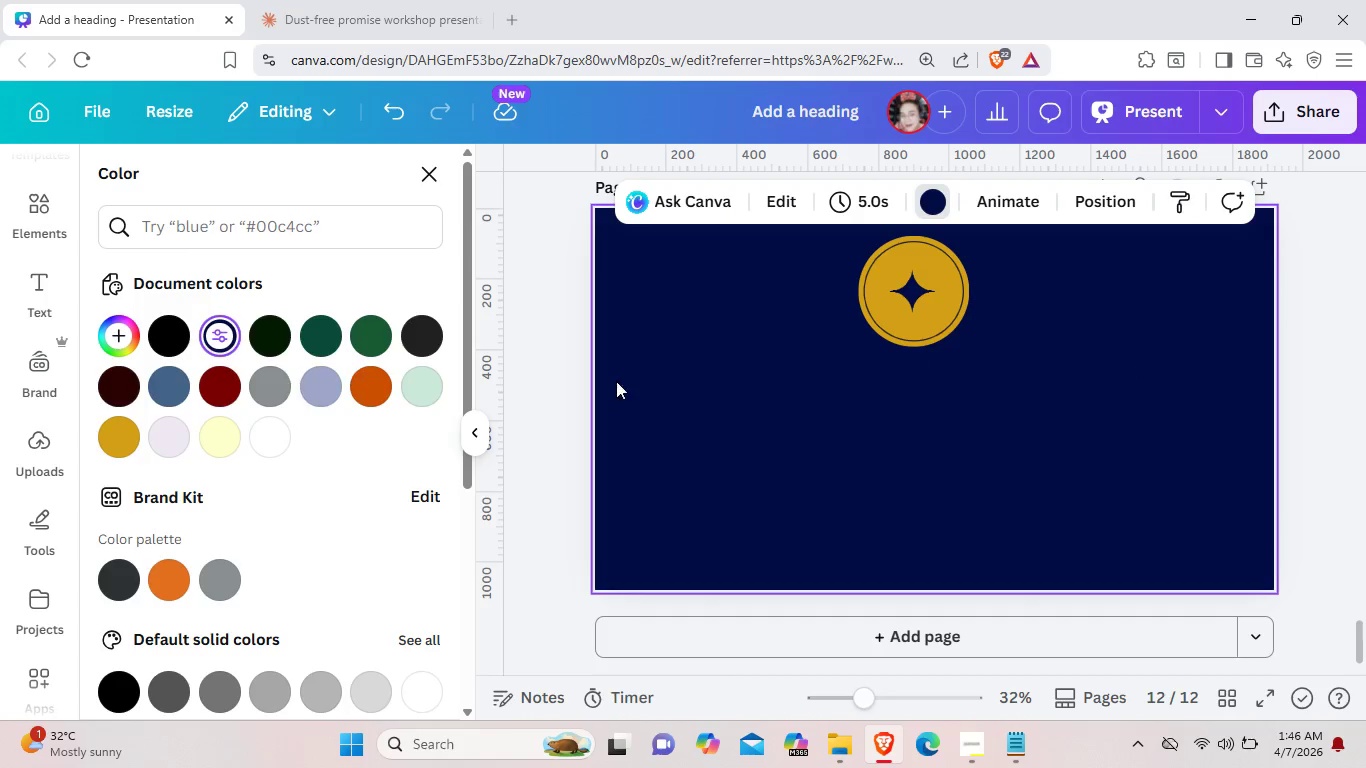 
scroll: coordinate [1034, 460], scroll_direction: up, amount: 5.0
 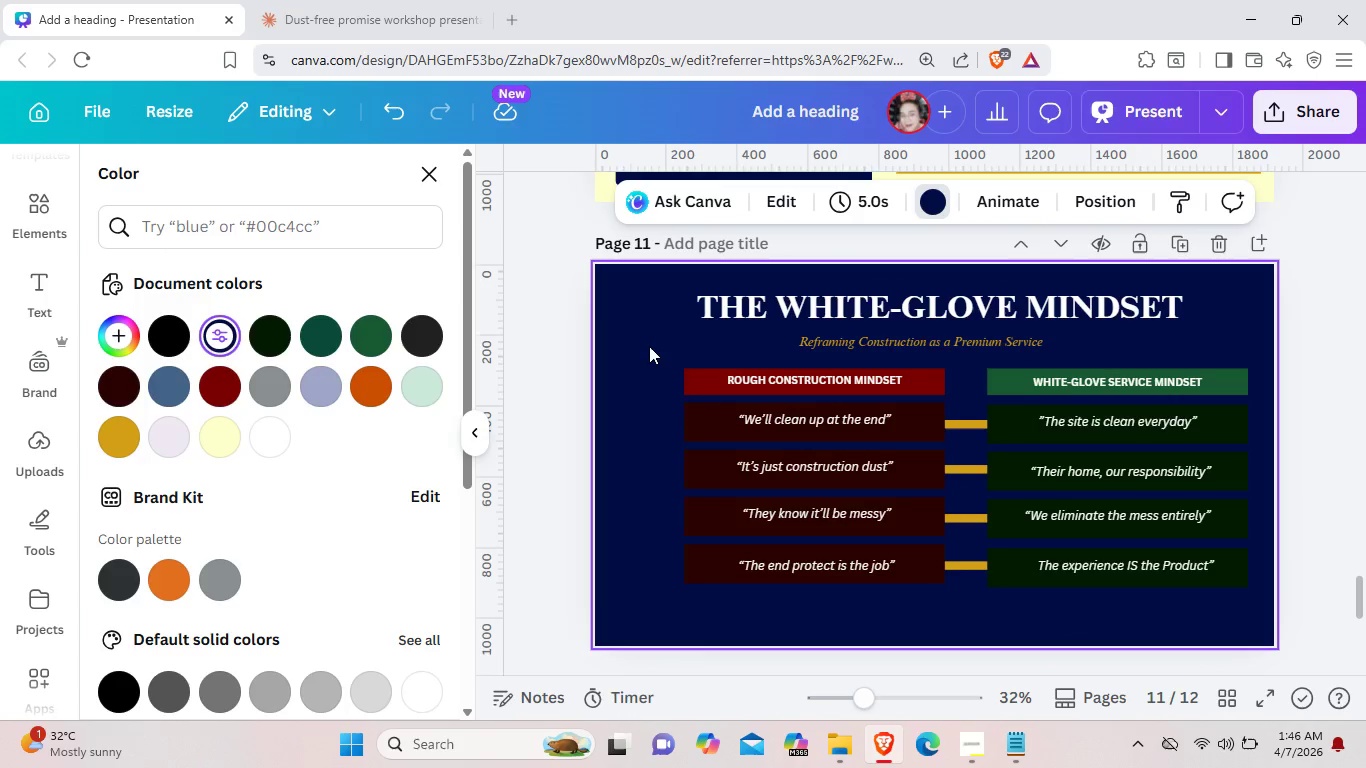 
left_click([649, 346])
 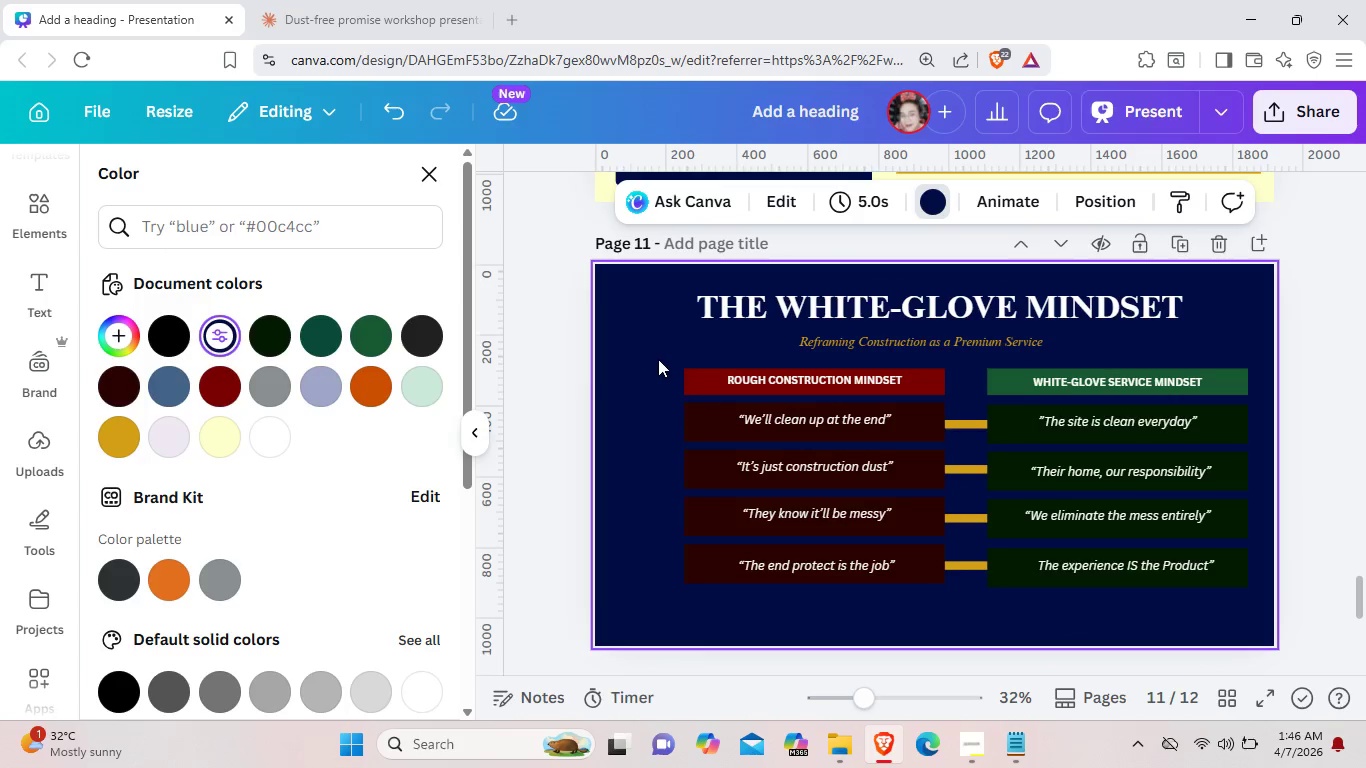 
left_click_drag(start_coordinate=[658, 359], to_coordinate=[1255, 614])
 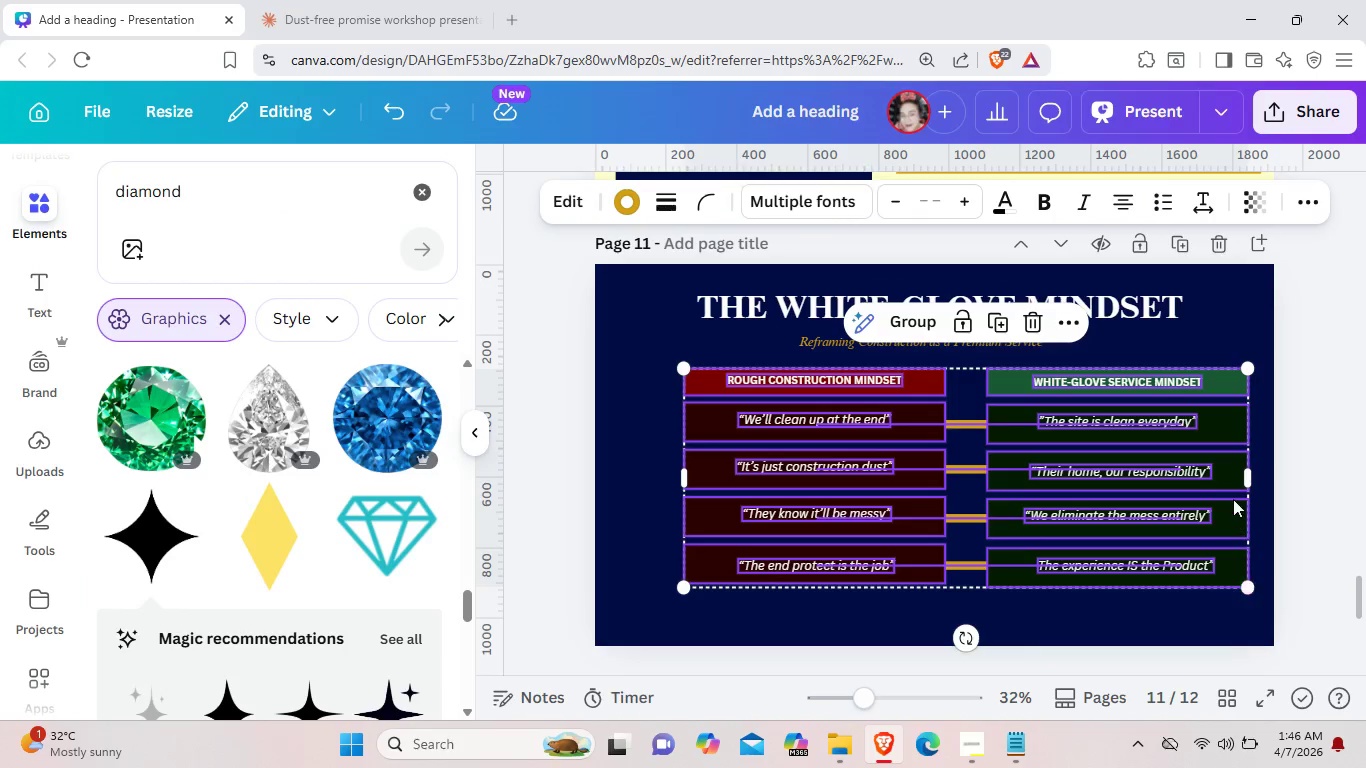 
left_click_drag(start_coordinate=[1233, 499], to_coordinate=[1207, 503])
 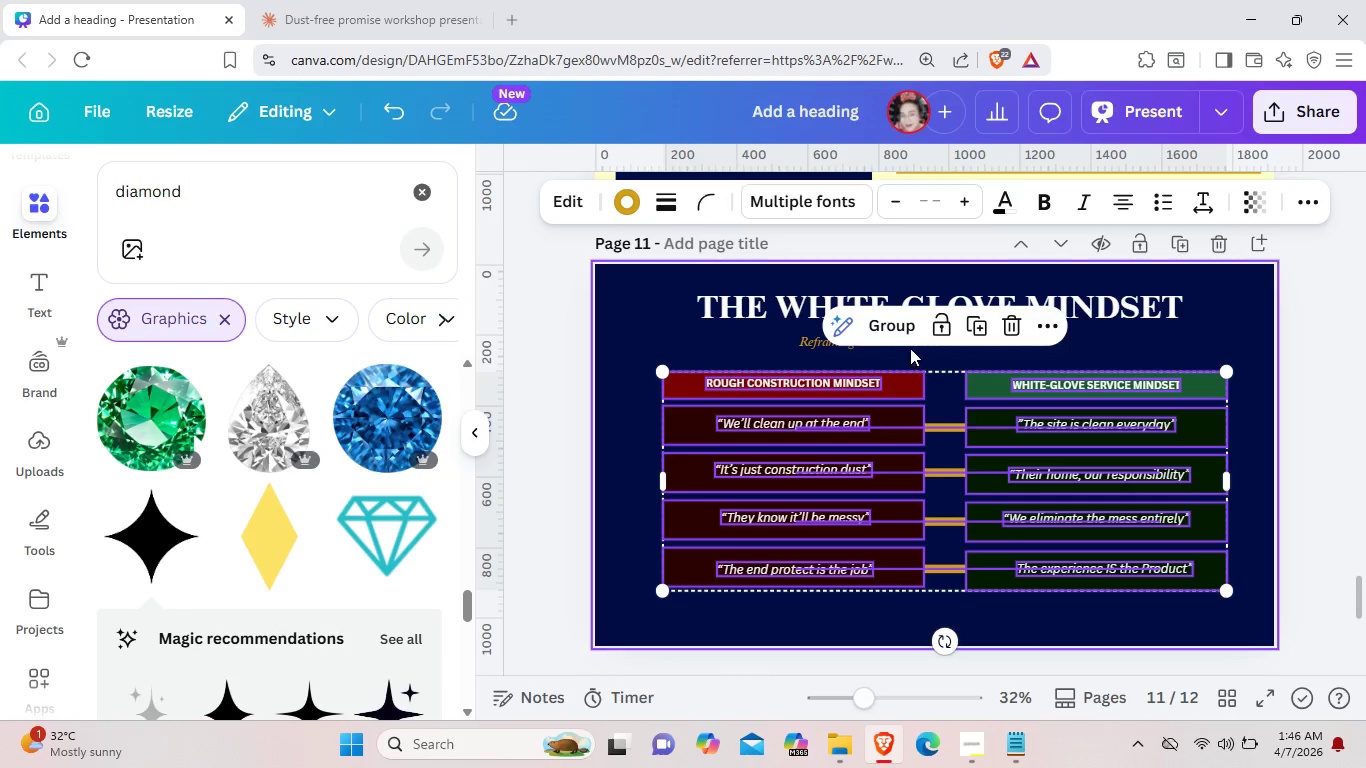 
left_click([897, 332])
 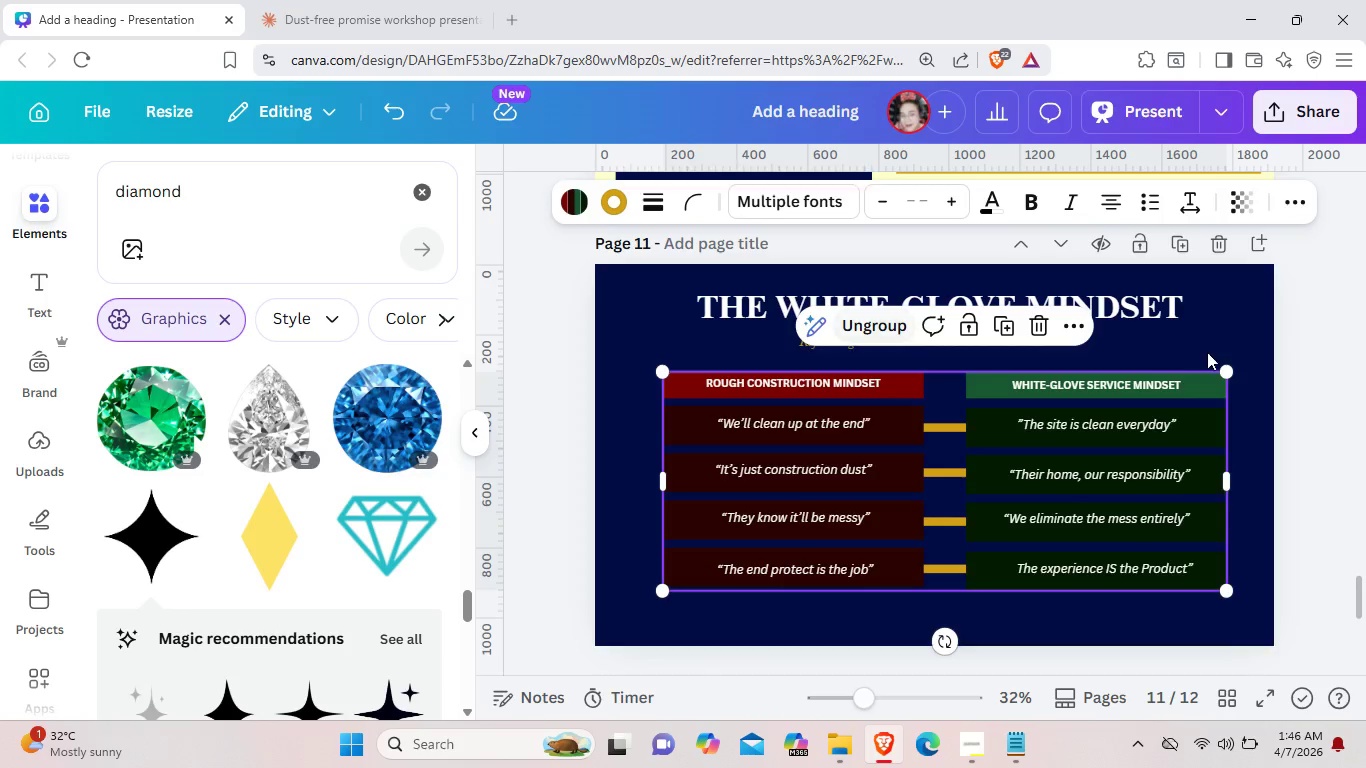 
left_click([1206, 347])
 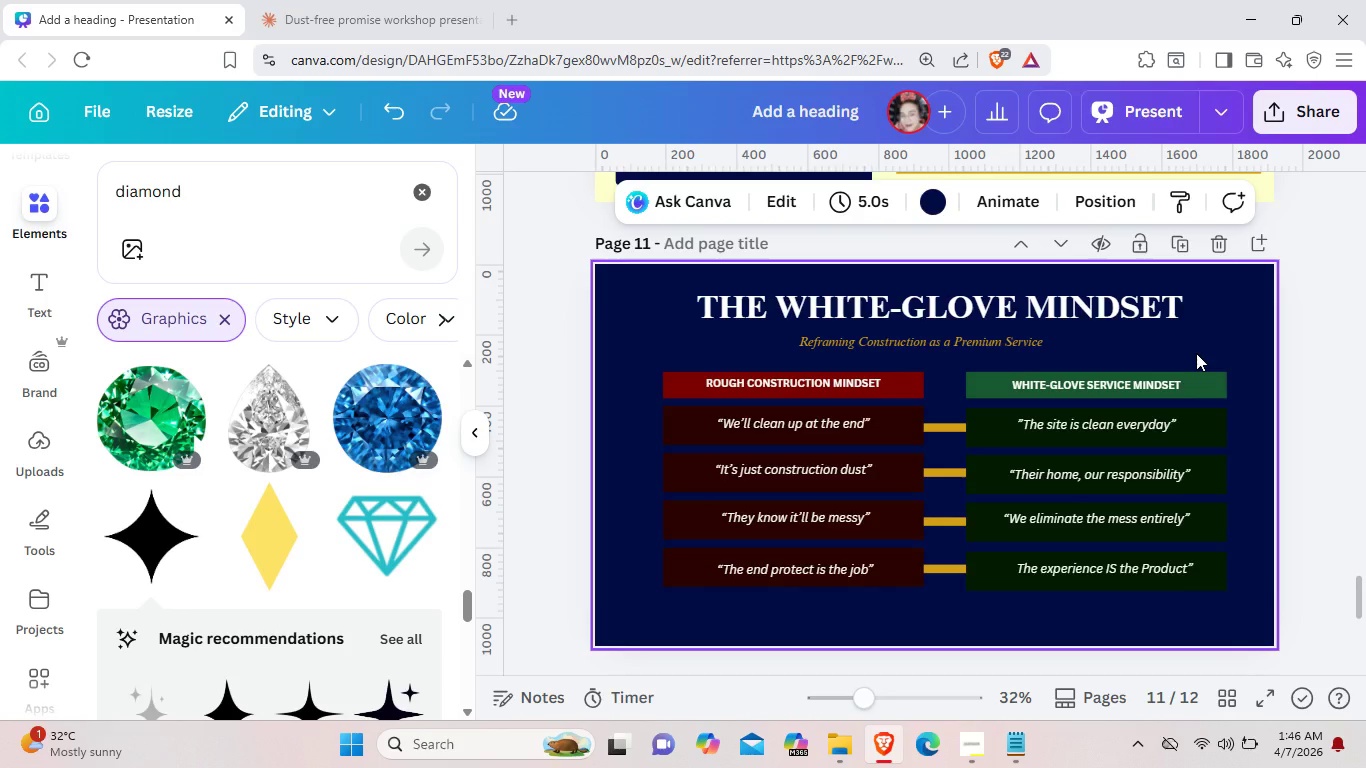 
scroll: coordinate [1194, 517], scroll_direction: down, amount: 4.0
 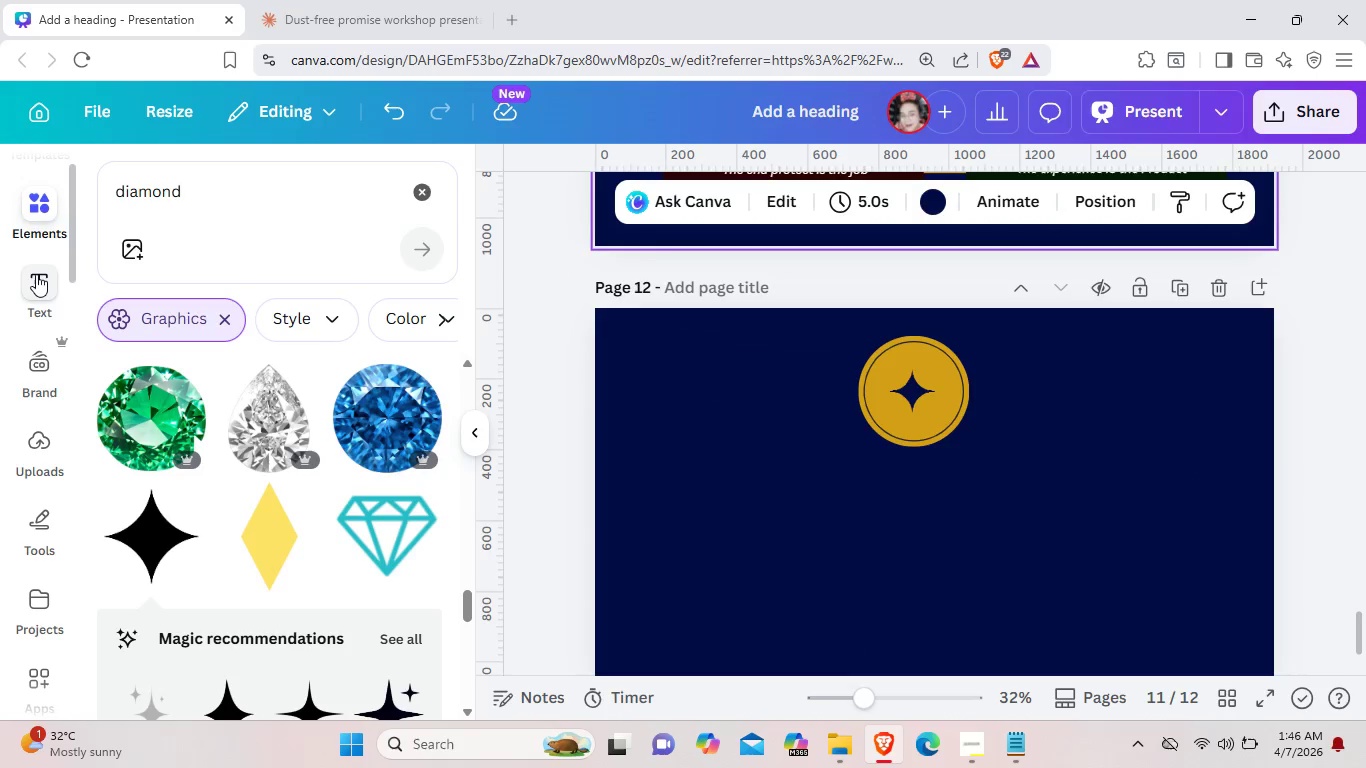 
scroll: coordinate [906, 591], scroll_direction: up, amount: 6.0
 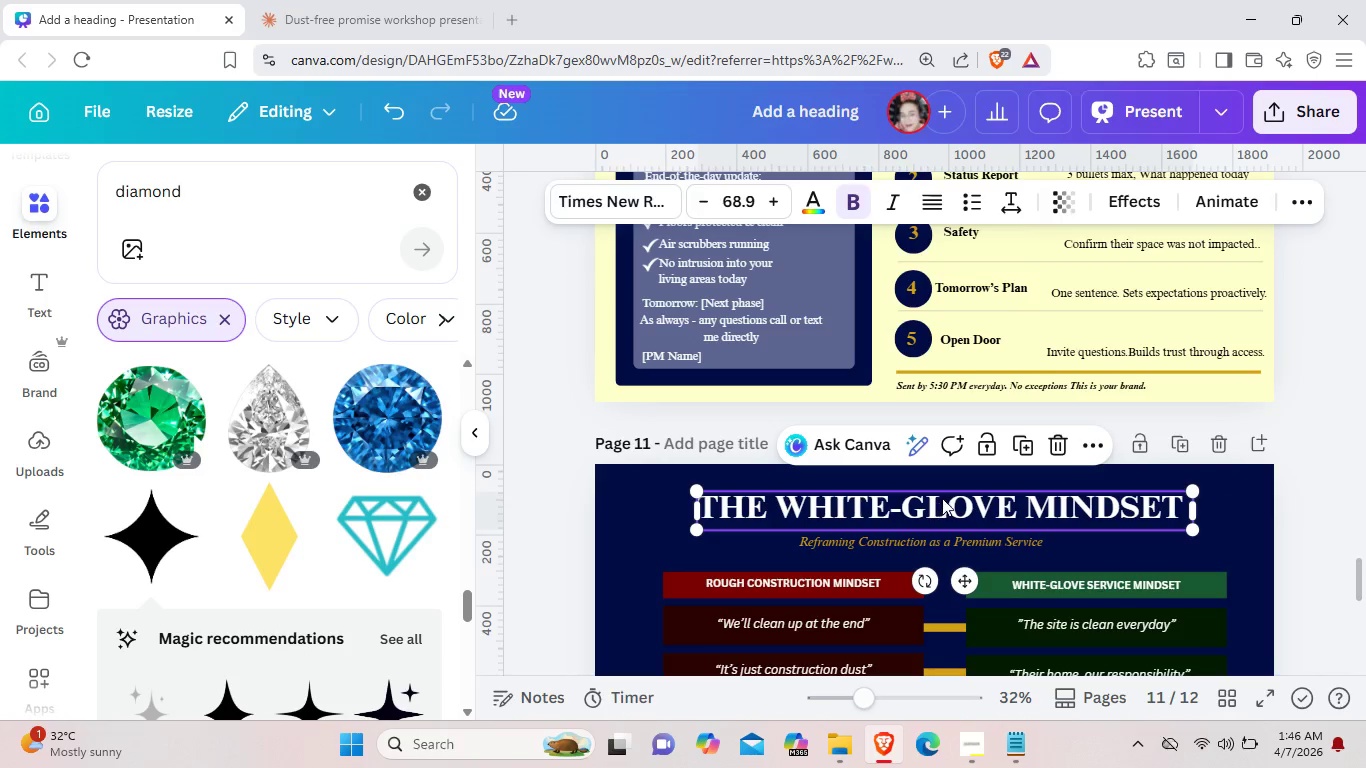 
key(Control+C)
 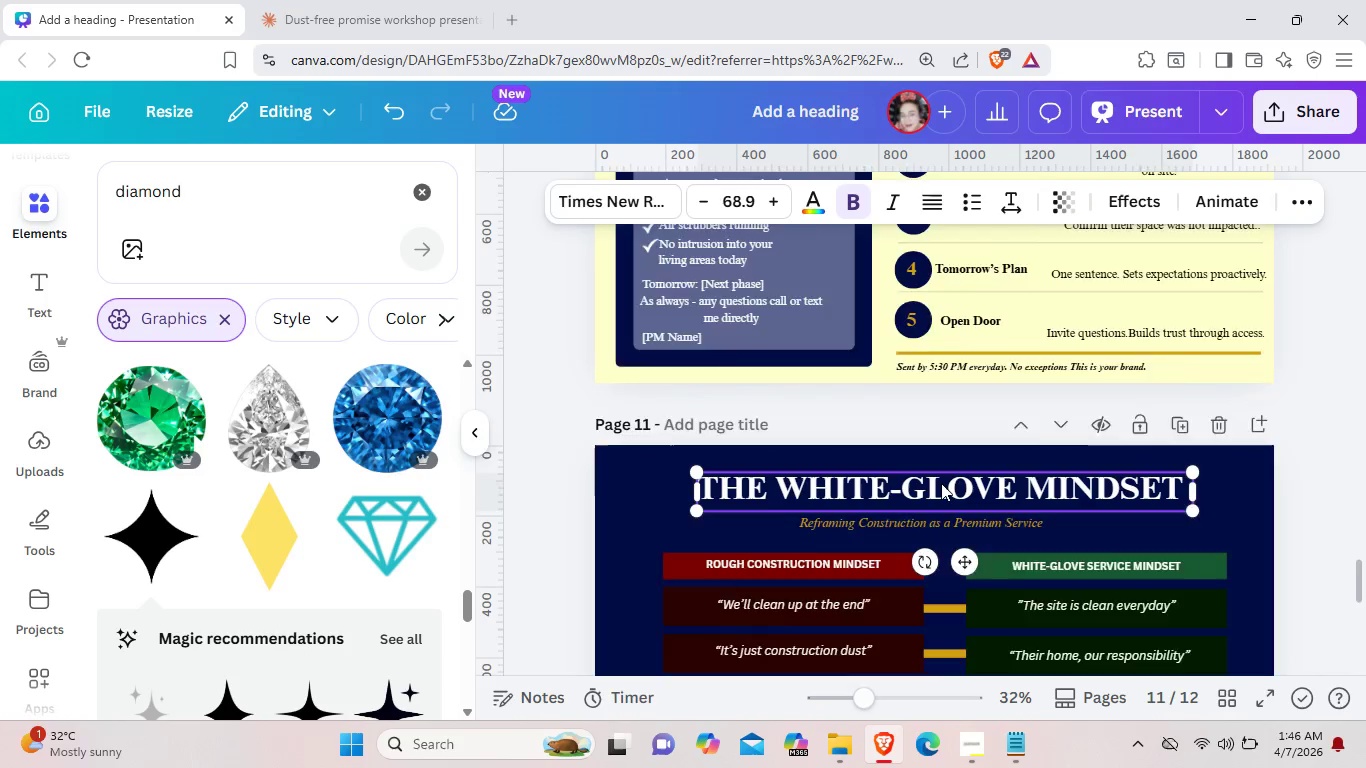 
scroll: coordinate [938, 490], scroll_direction: down, amount: 6.0
 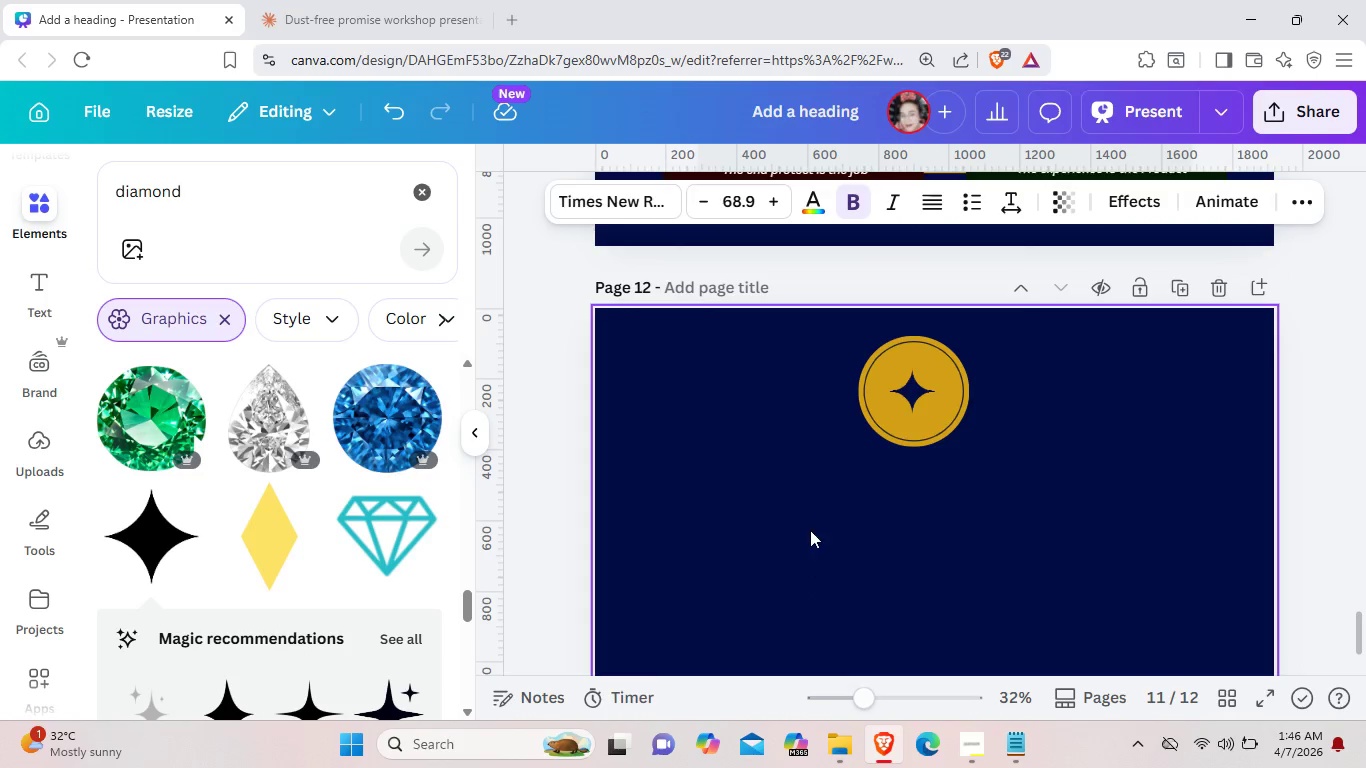 
key(Control+V)
 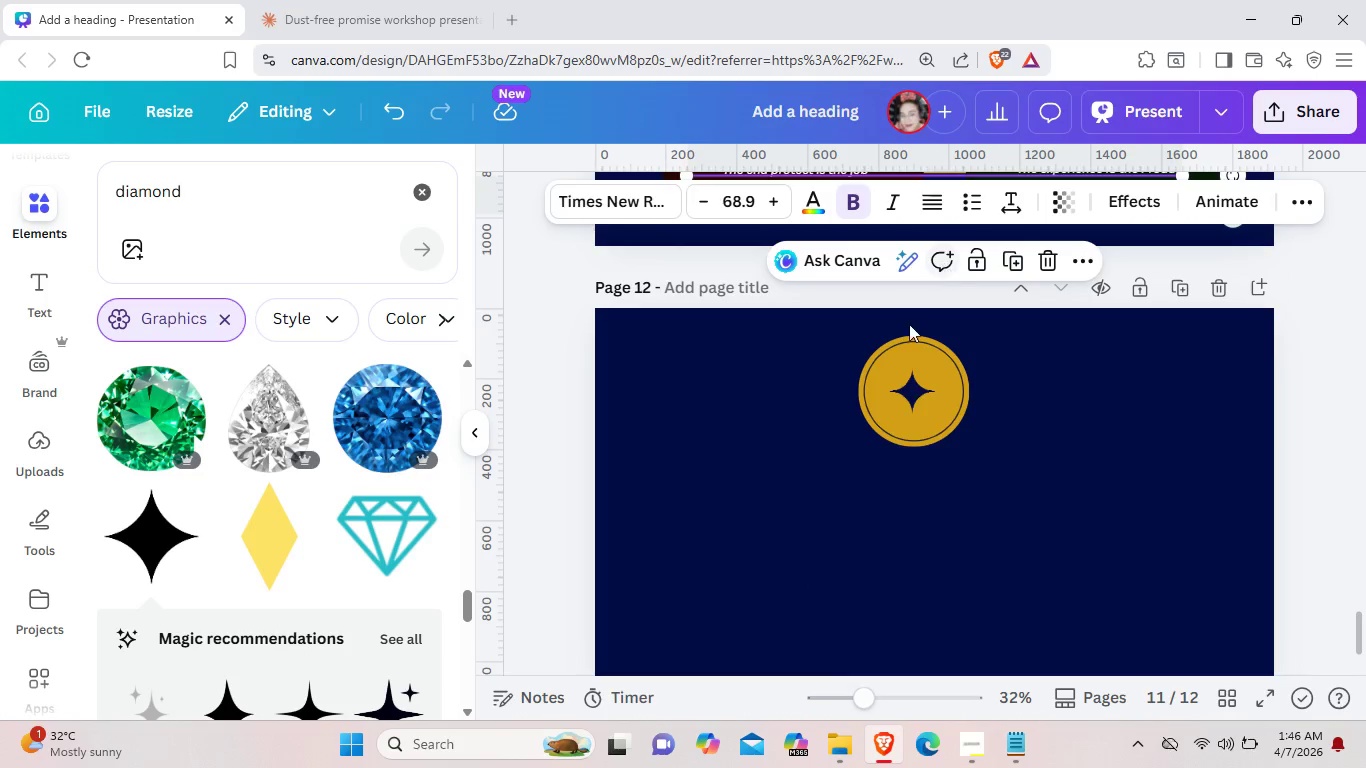 
scroll: coordinate [923, 446], scroll_direction: up, amount: 2.0
 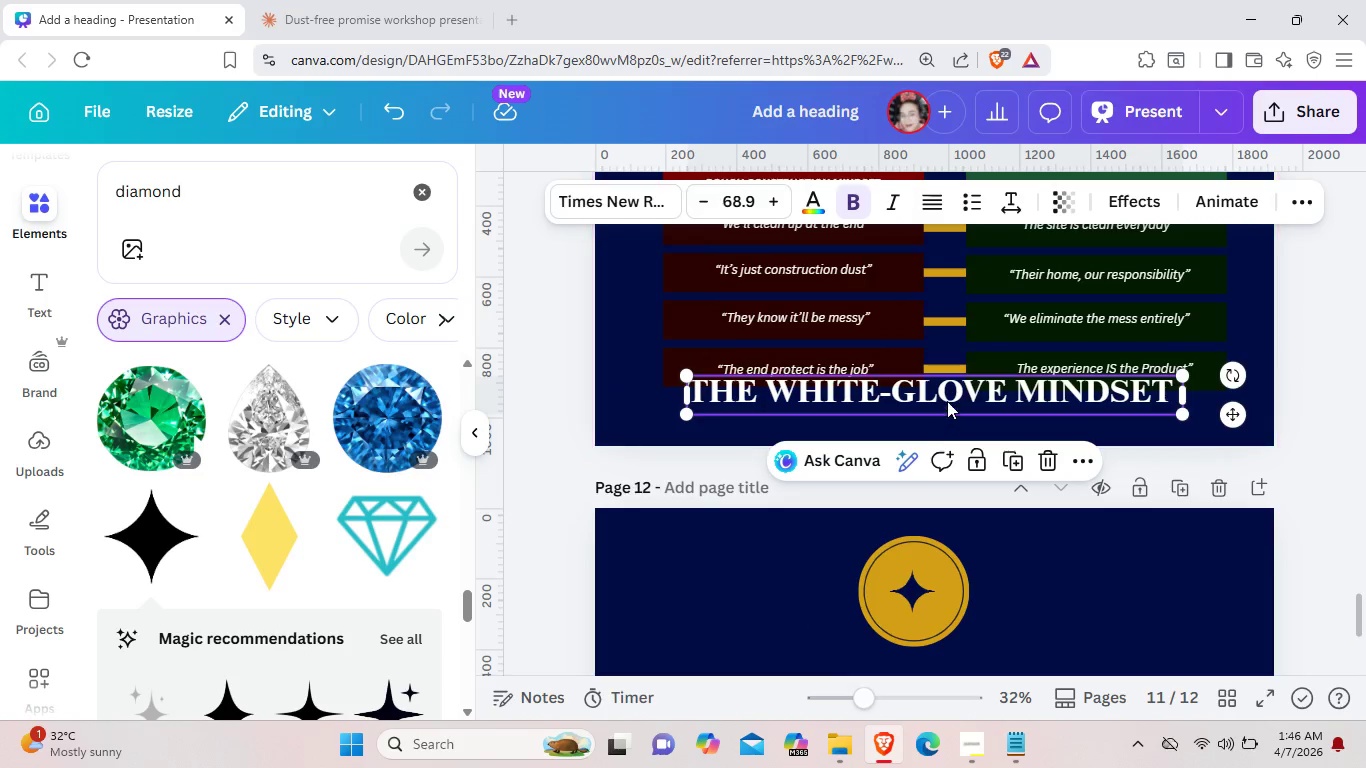 
left_click_drag(start_coordinate=[947, 400], to_coordinate=[933, 647])
 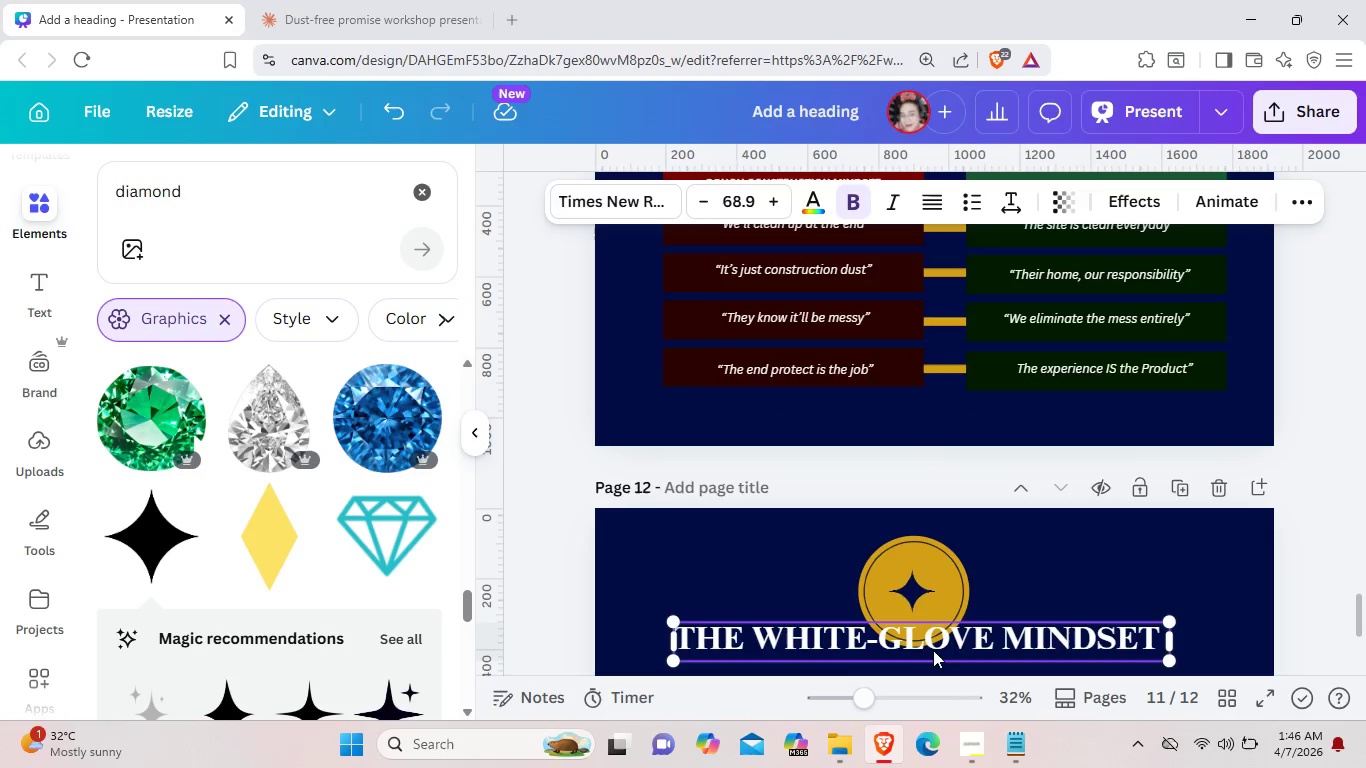 
scroll: coordinate [933, 650], scroll_direction: down, amount: 2.0
 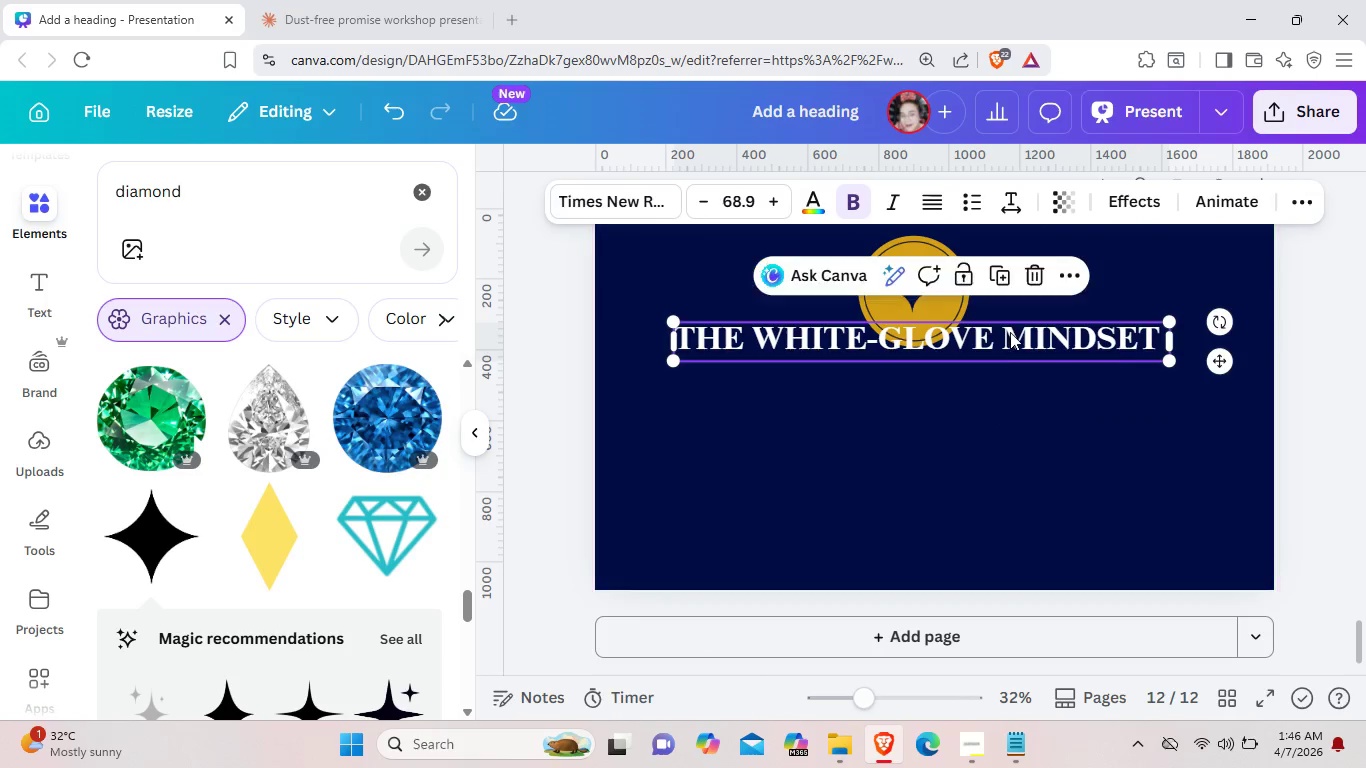 
left_click_drag(start_coordinate=[1010, 332], to_coordinate=[1014, 375])
 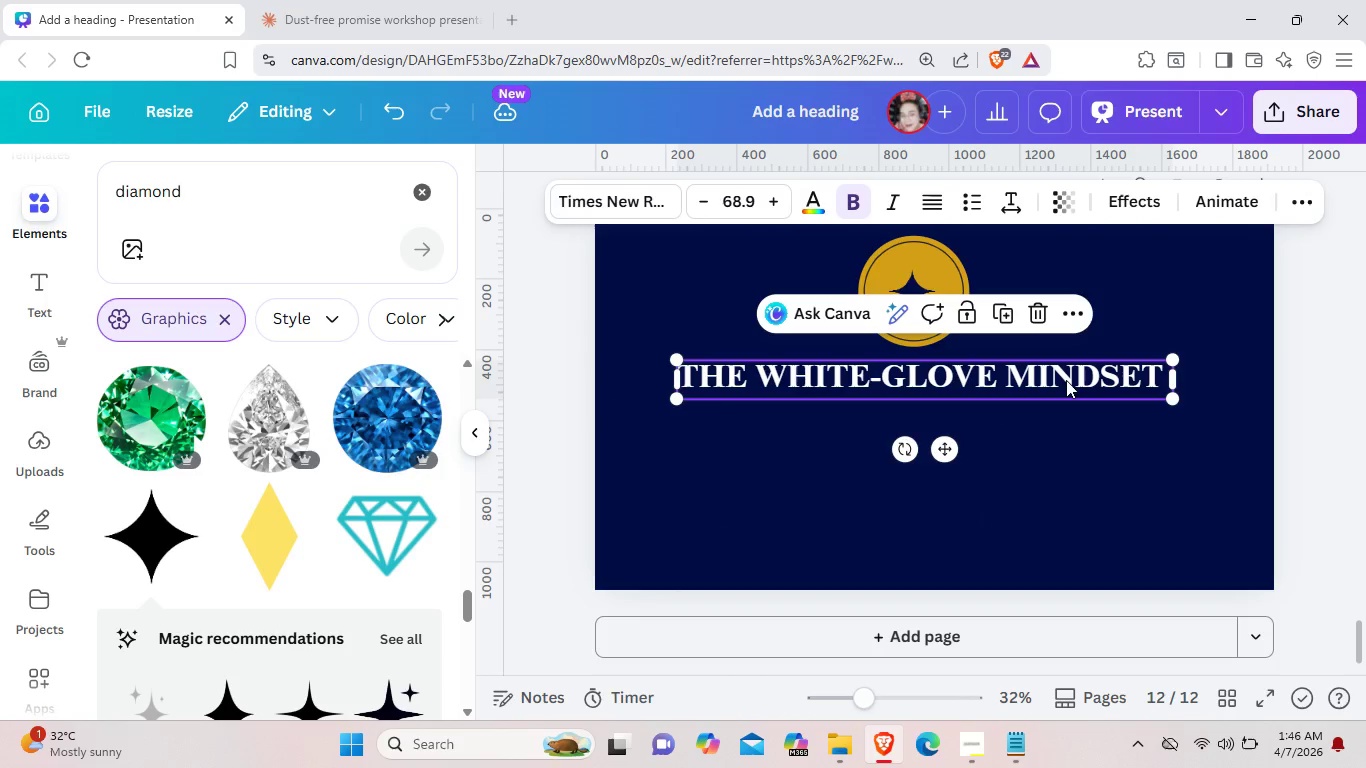 
left_click([1066, 380])
 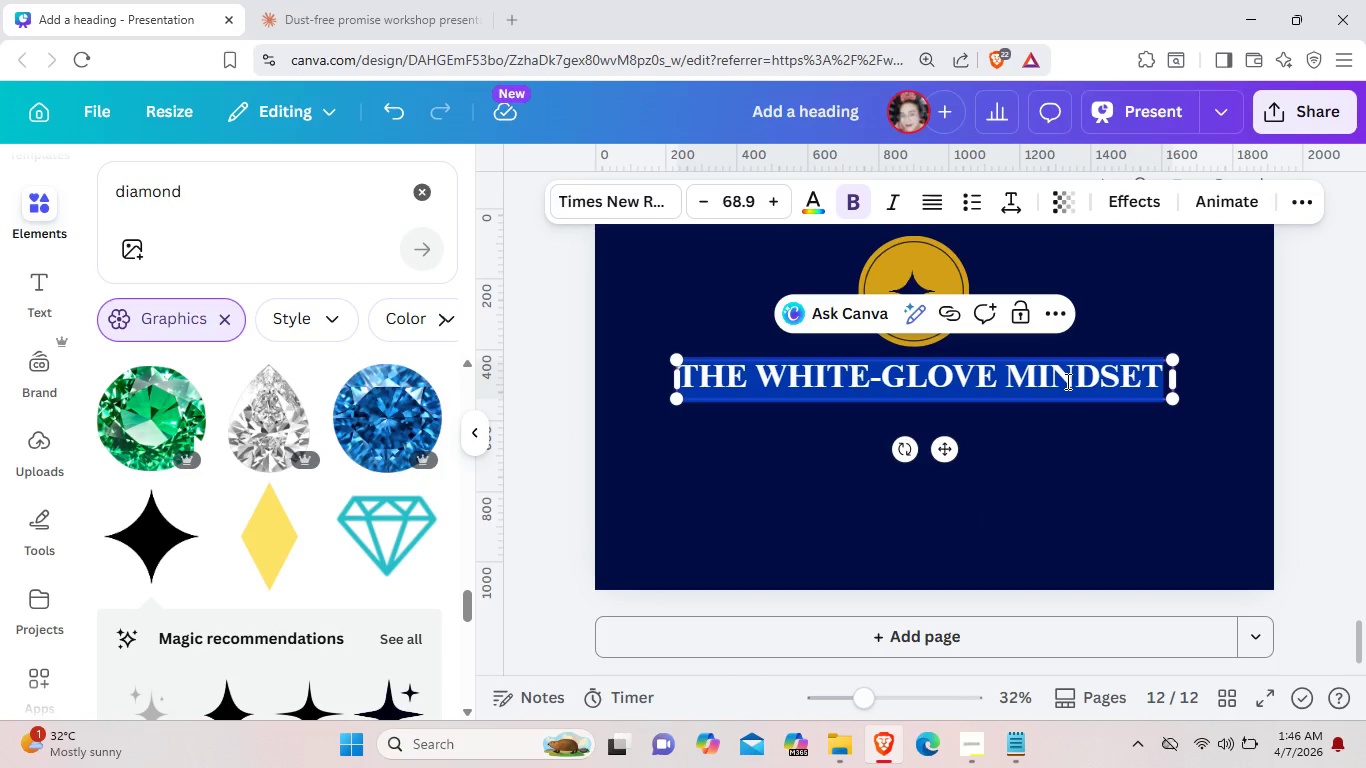 
key(Backspace)
type(mak)
key(Backspace)
key(Backspace)
key(Backspace)
type(MAKE THE PROMISE.)
 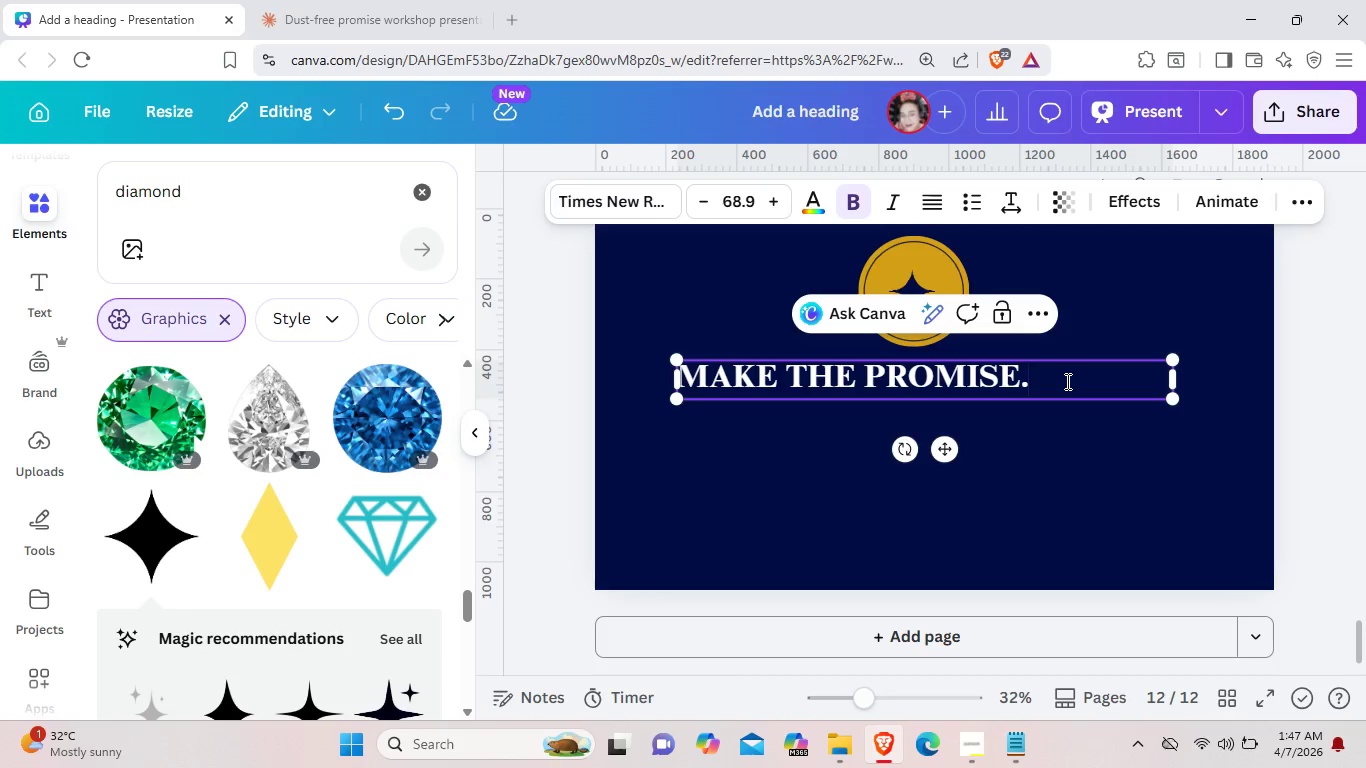 
left_click_drag(start_coordinate=[1066, 381], to_coordinate=[686, 366])
 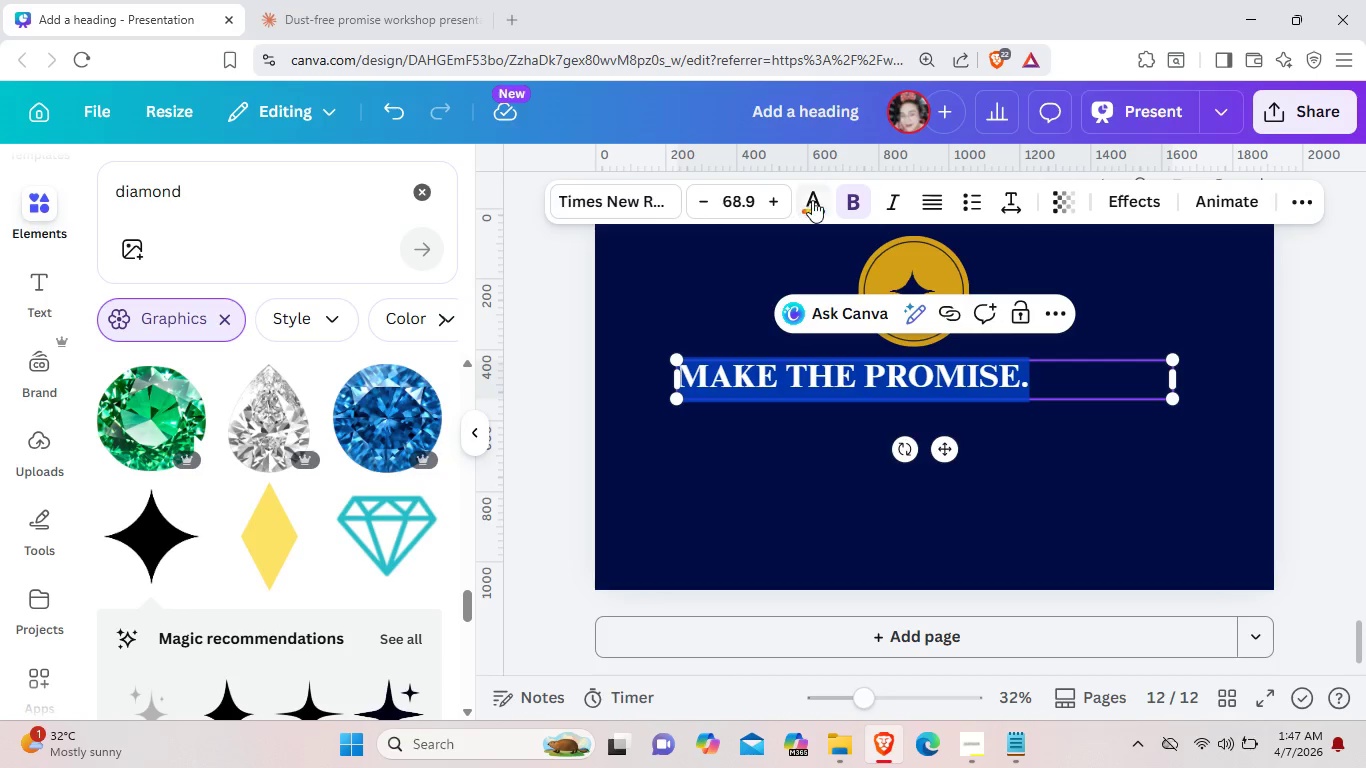 
left_click([812, 200])
 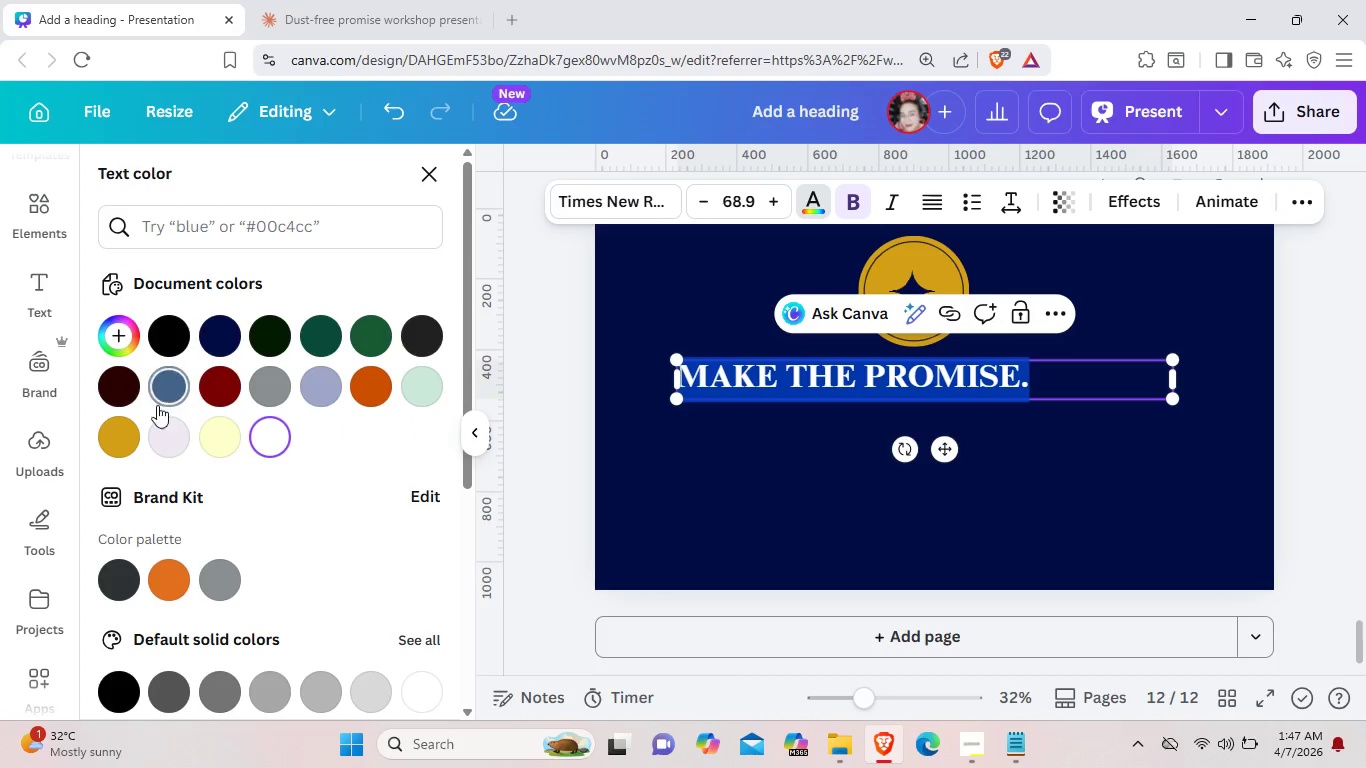 
left_click([129, 433])
 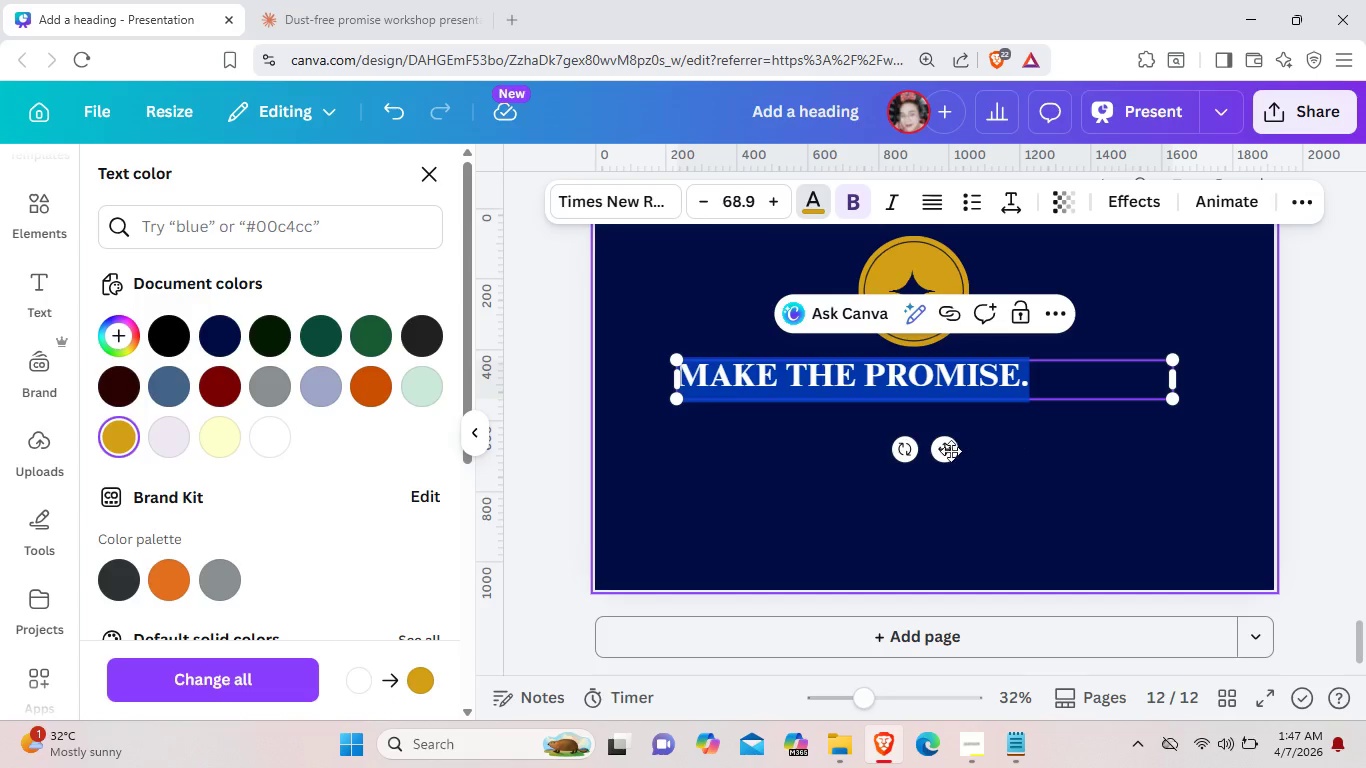 
left_click_drag(start_coordinate=[951, 451], to_coordinate=[1024, 461])
 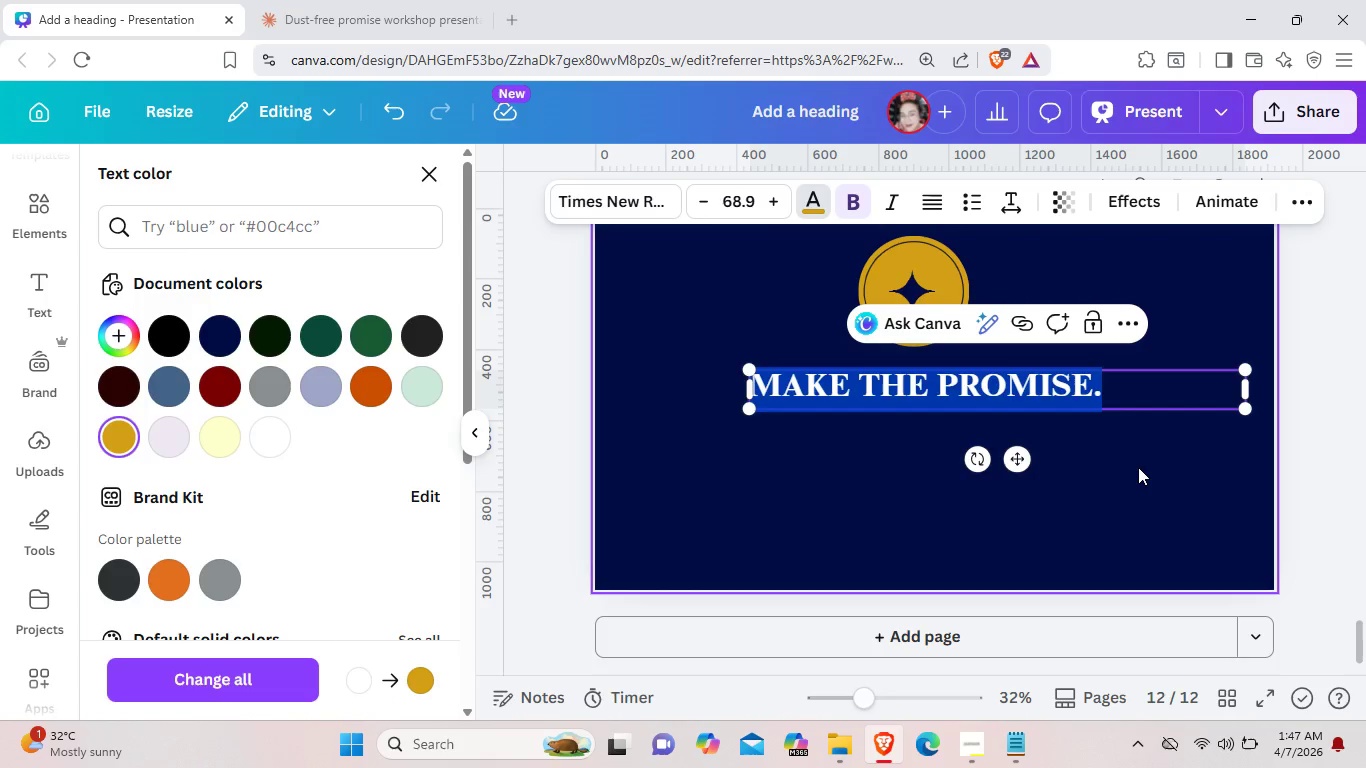 
left_click([1138, 467])
 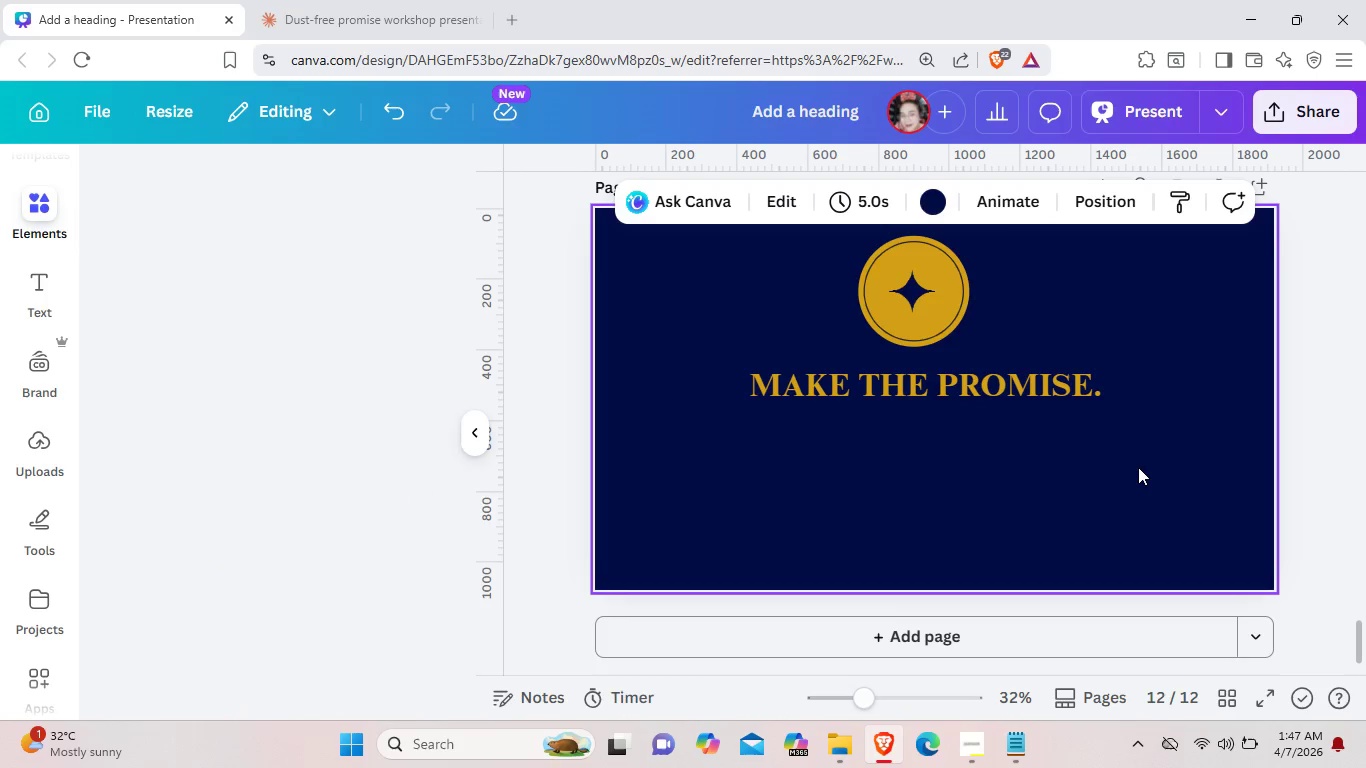 
left_click([1138, 467])
 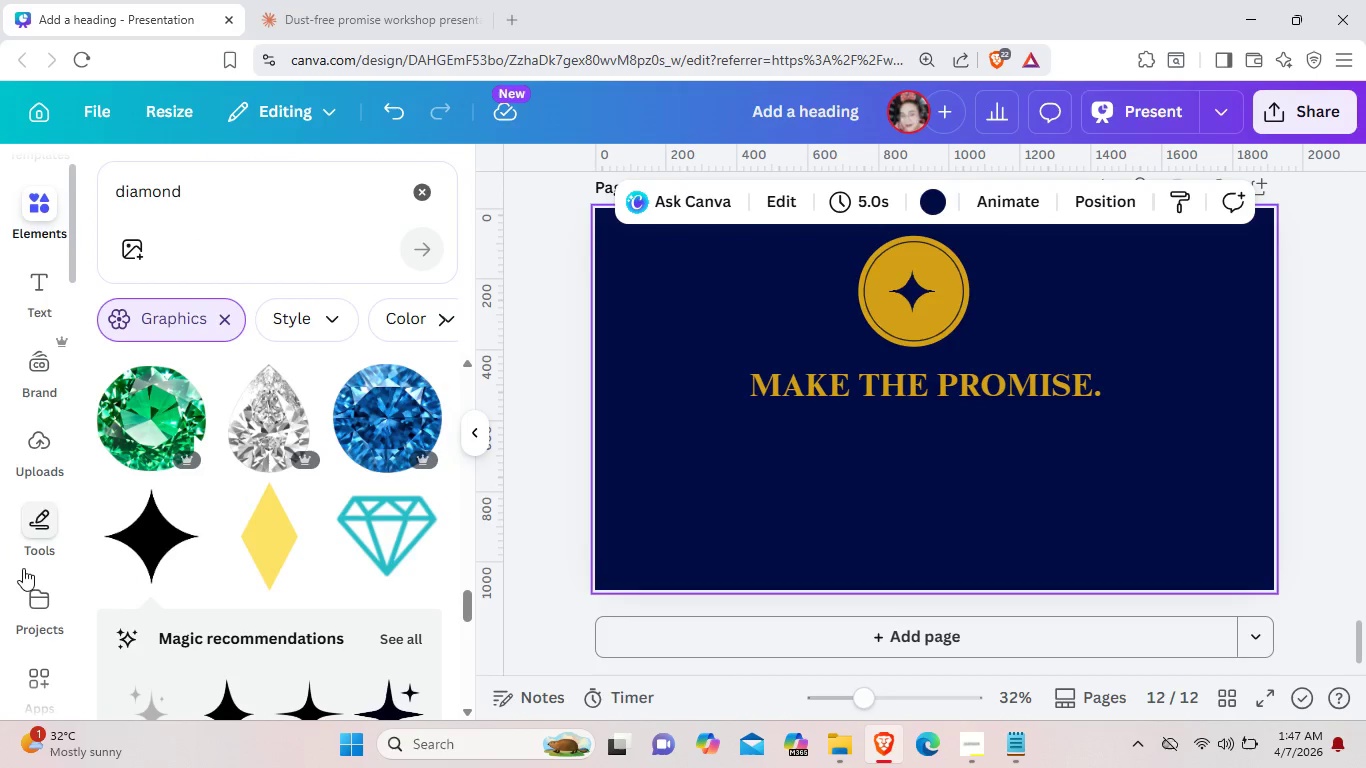 
left_click([45, 280])
 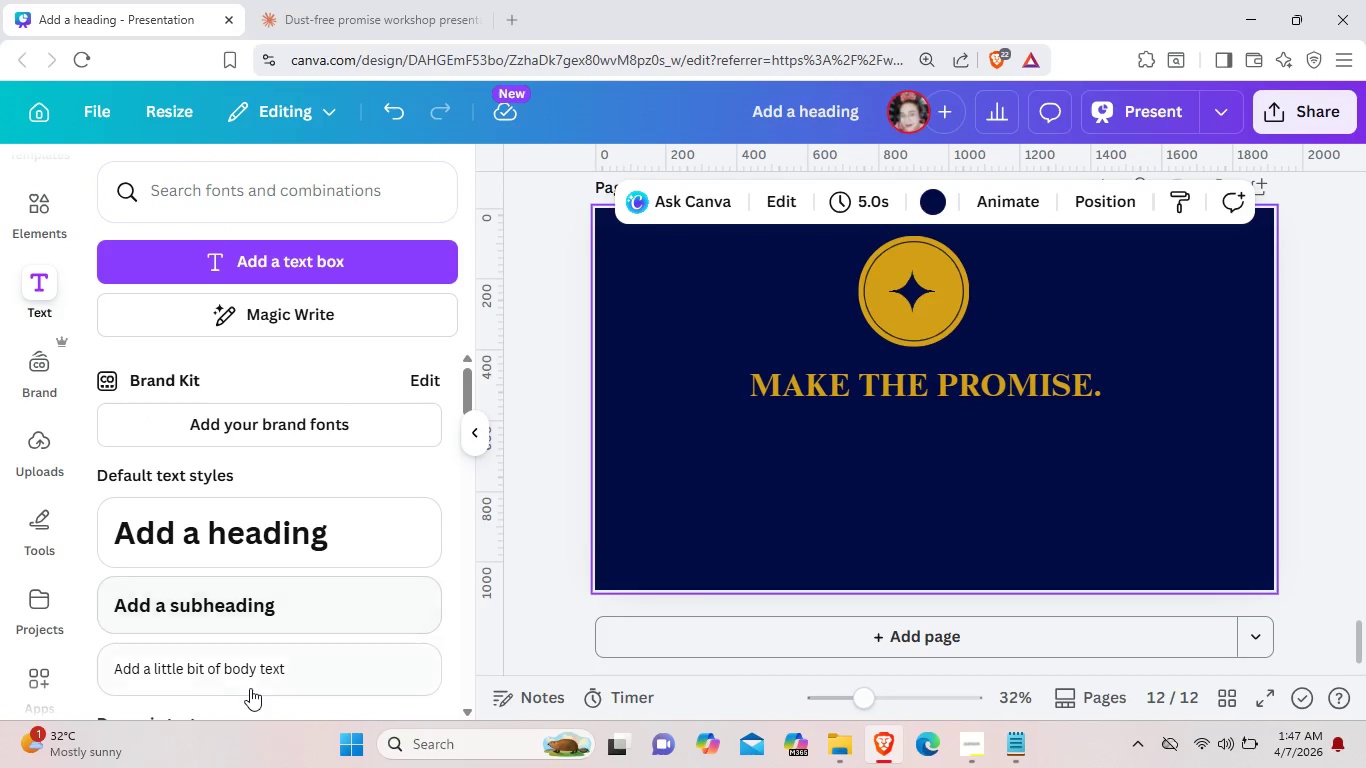 
left_click([255, 677])
 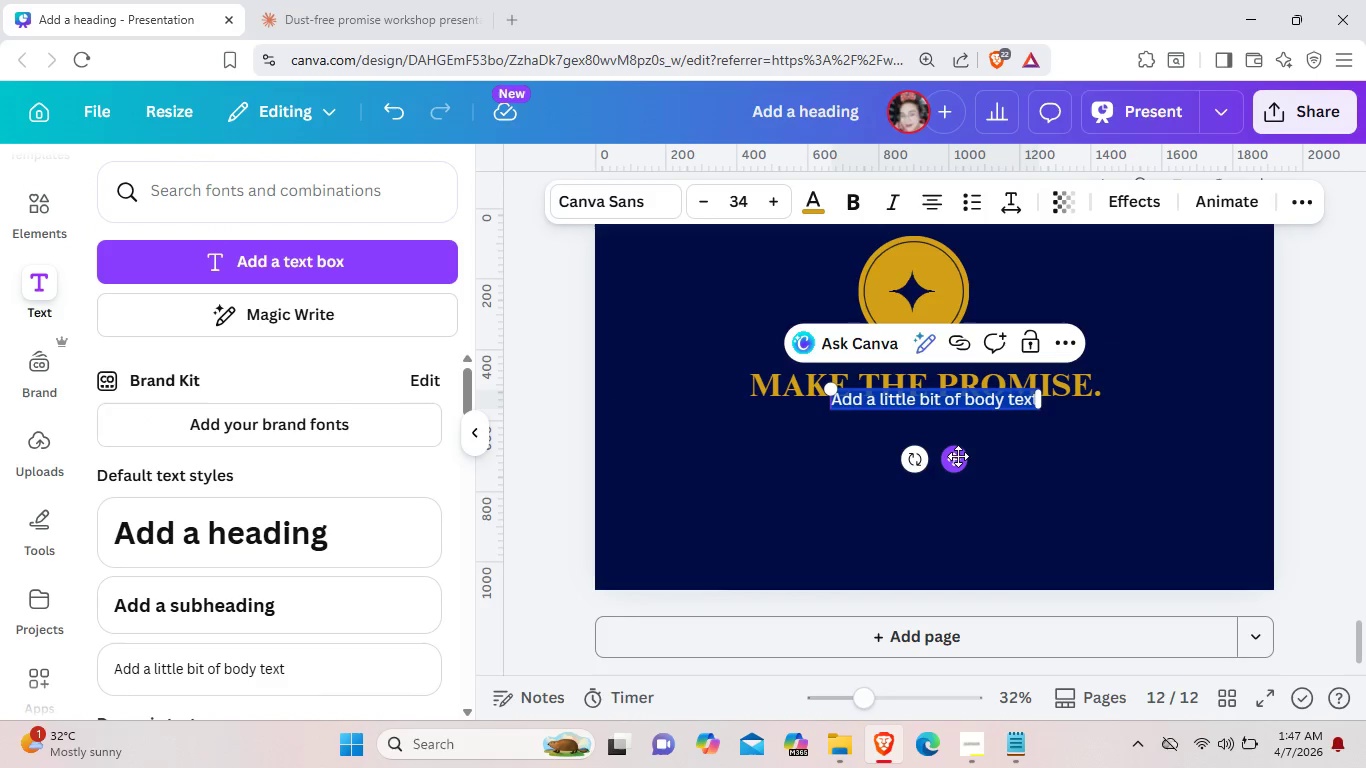 
left_click_drag(start_coordinate=[958, 457], to_coordinate=[939, 491])
 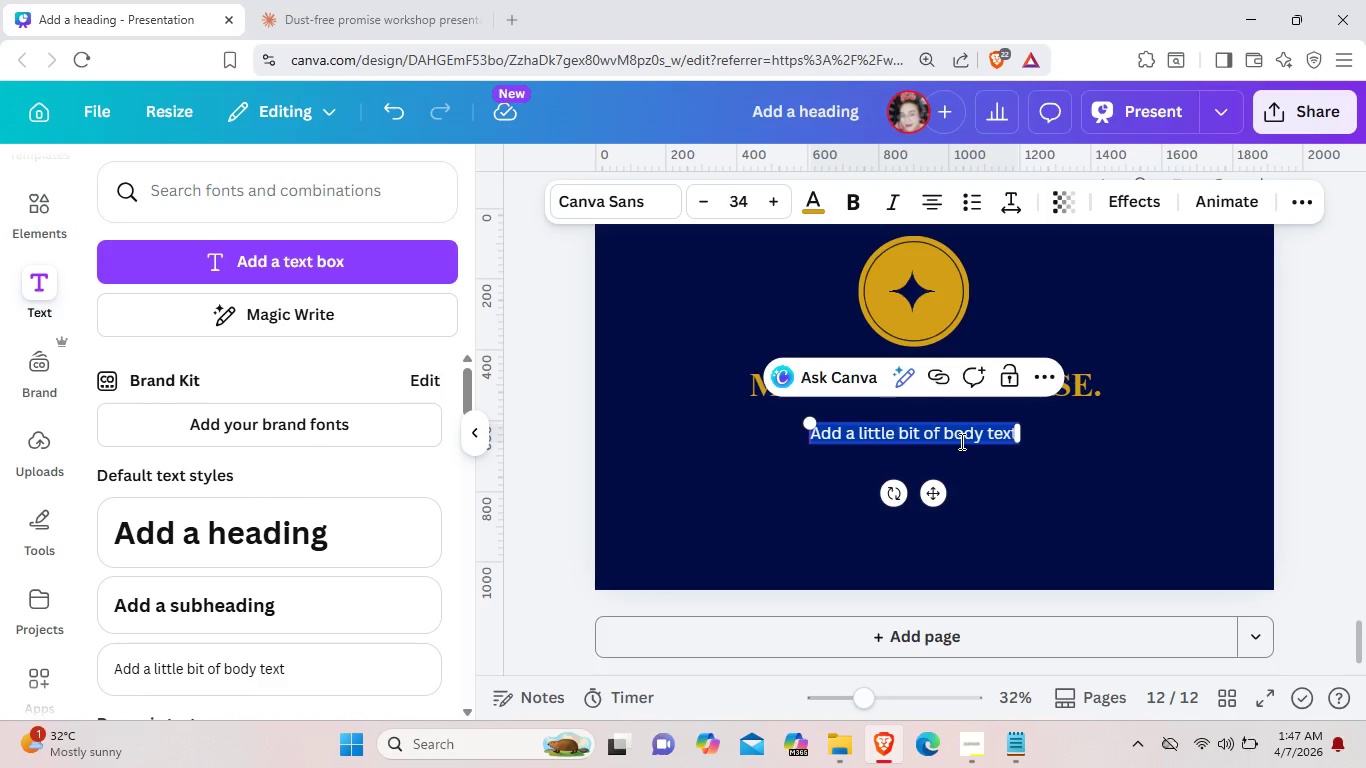 
left_click([960, 441])
 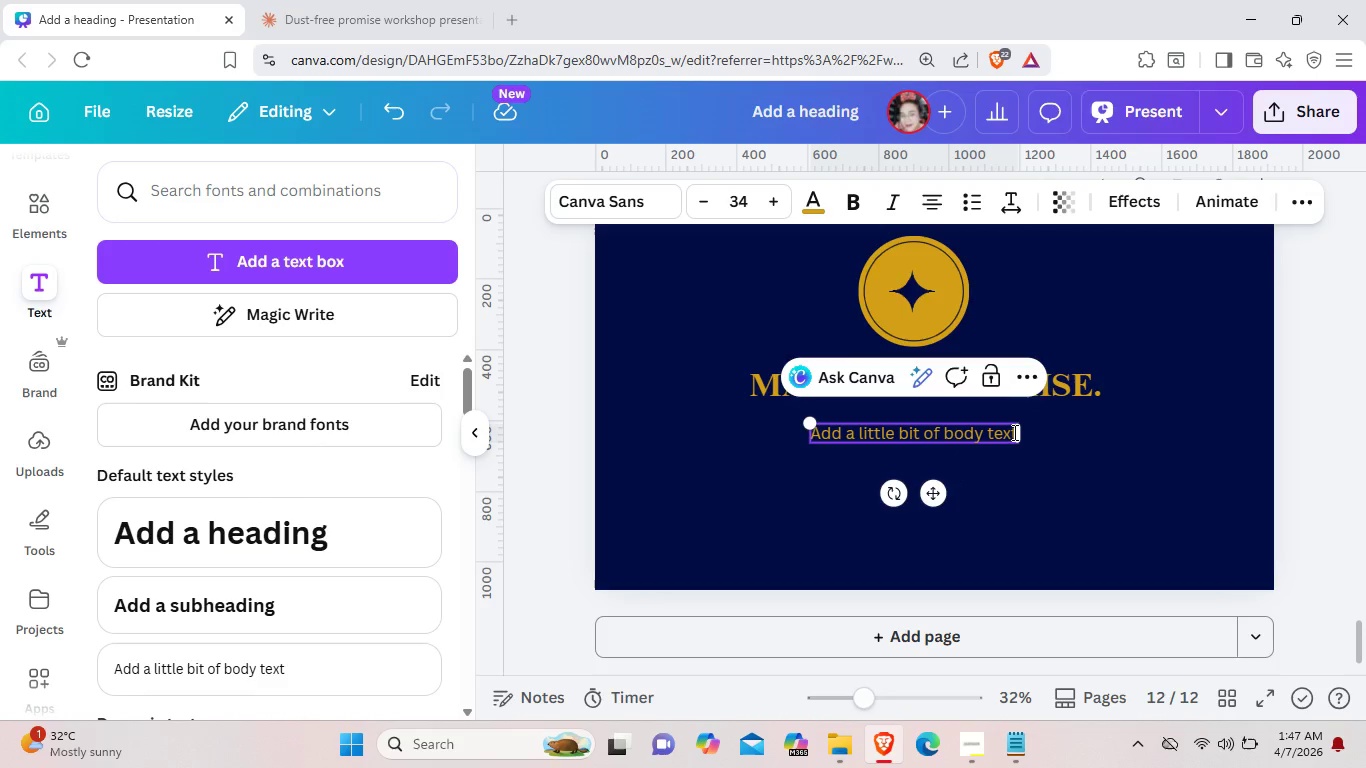 
left_click([1013, 432])
 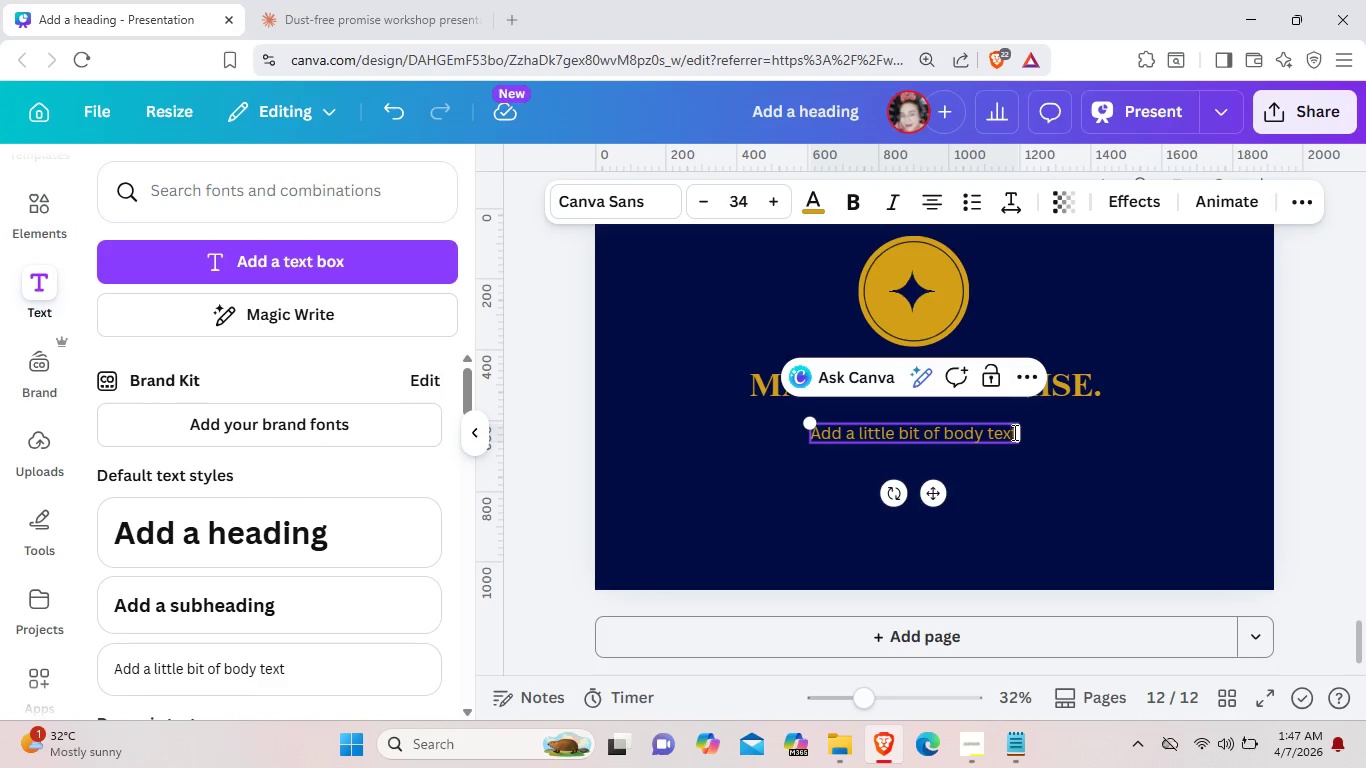 
key(Backspace)
 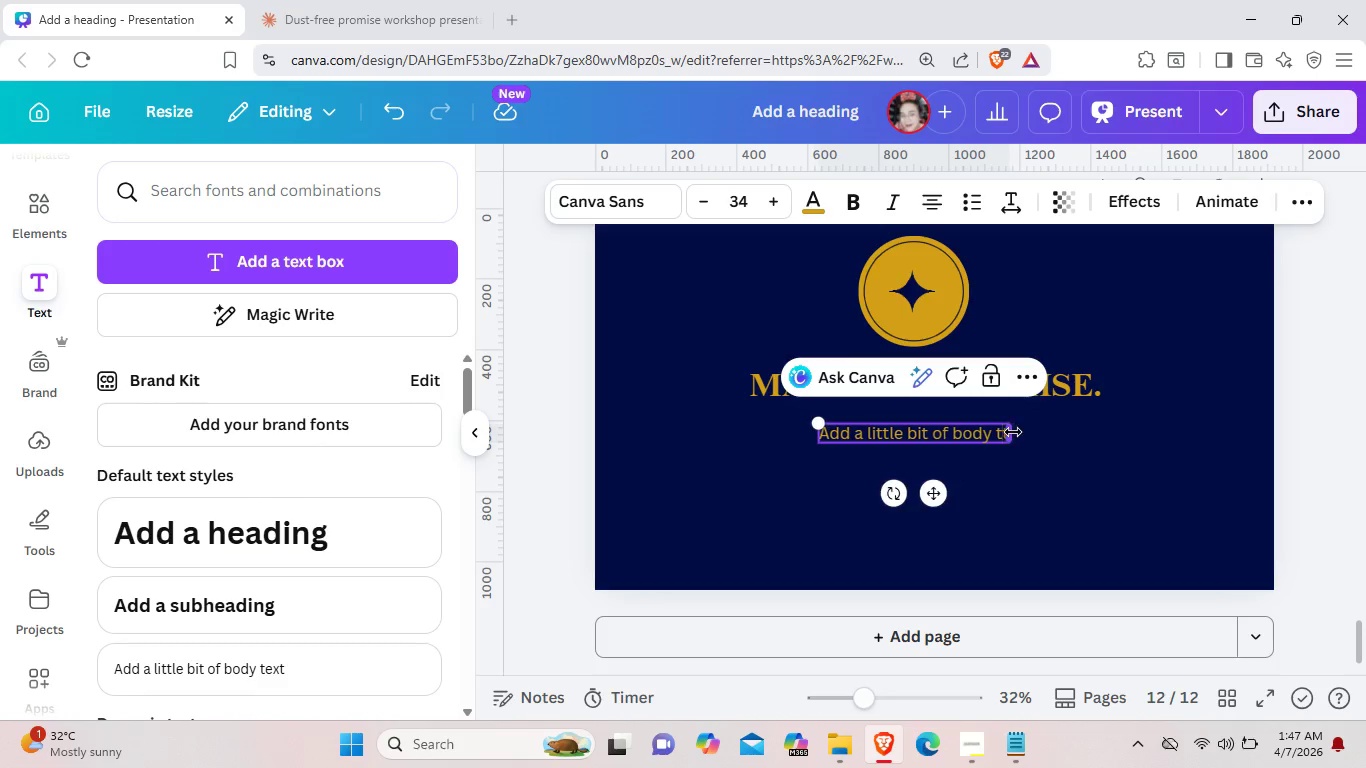 
key(Backspace)
 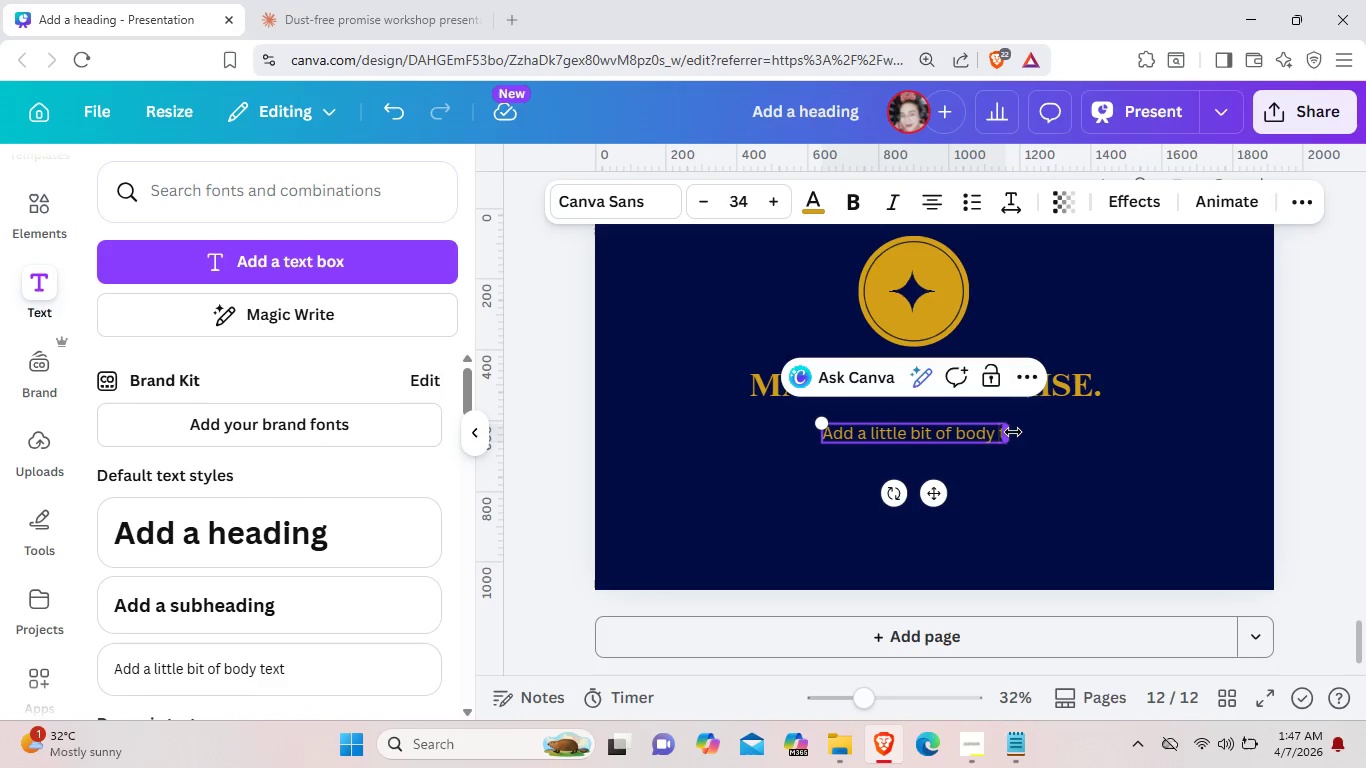 
key(Backspace)
 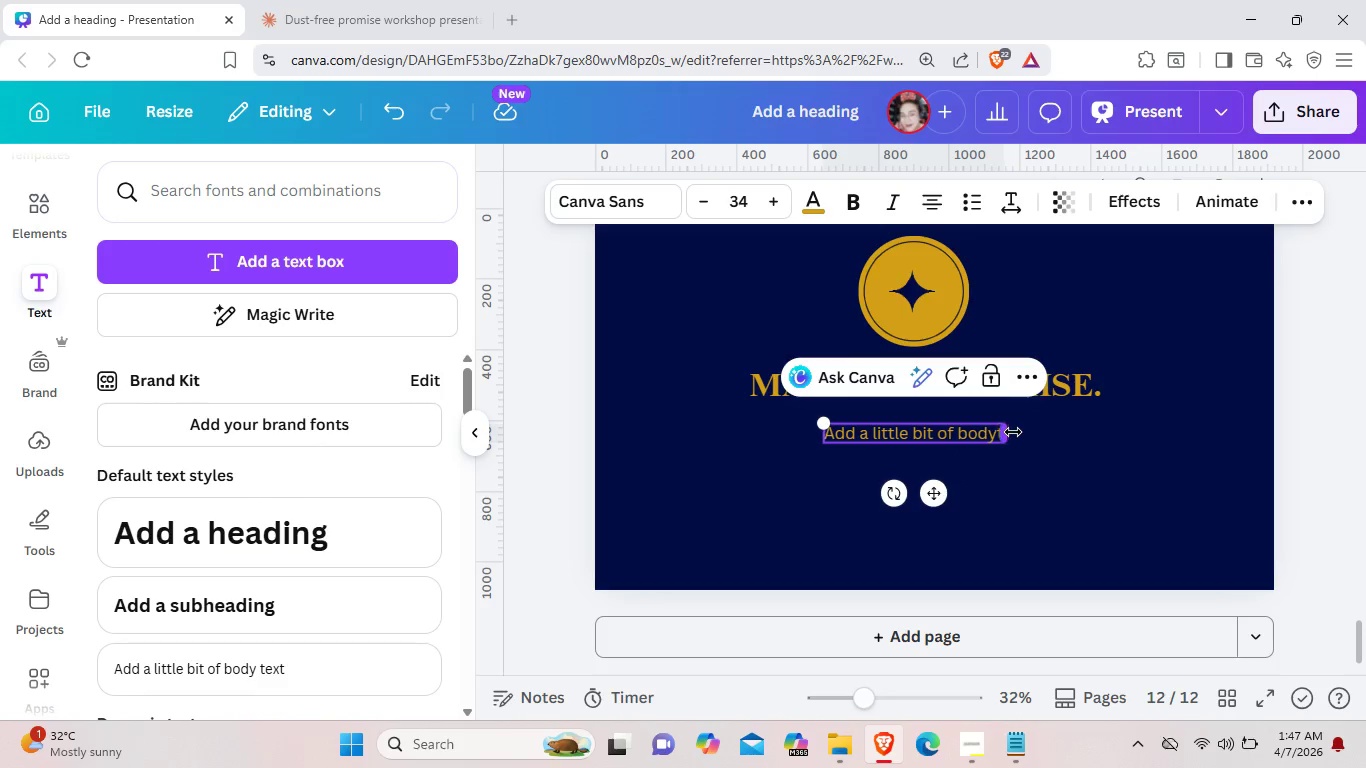 
key(Backspace)
 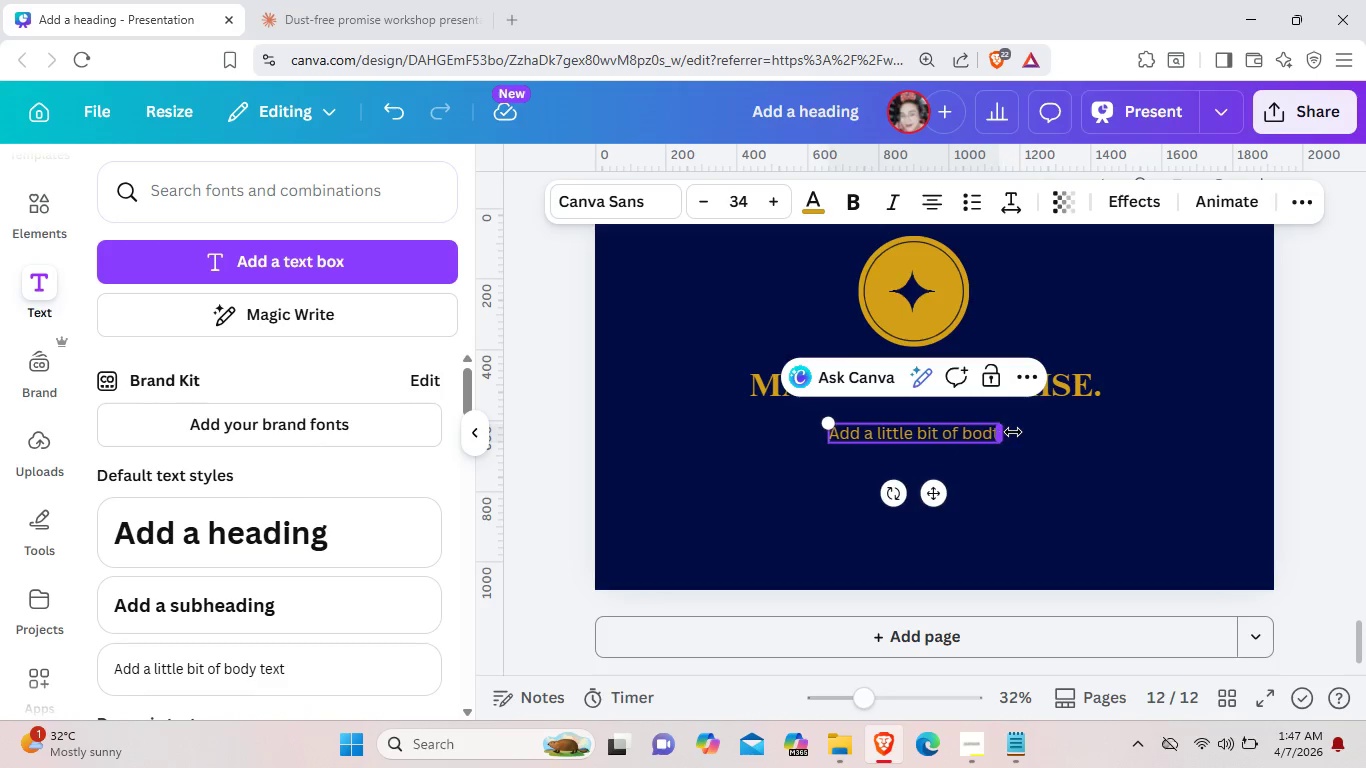 
key(Backspace)
 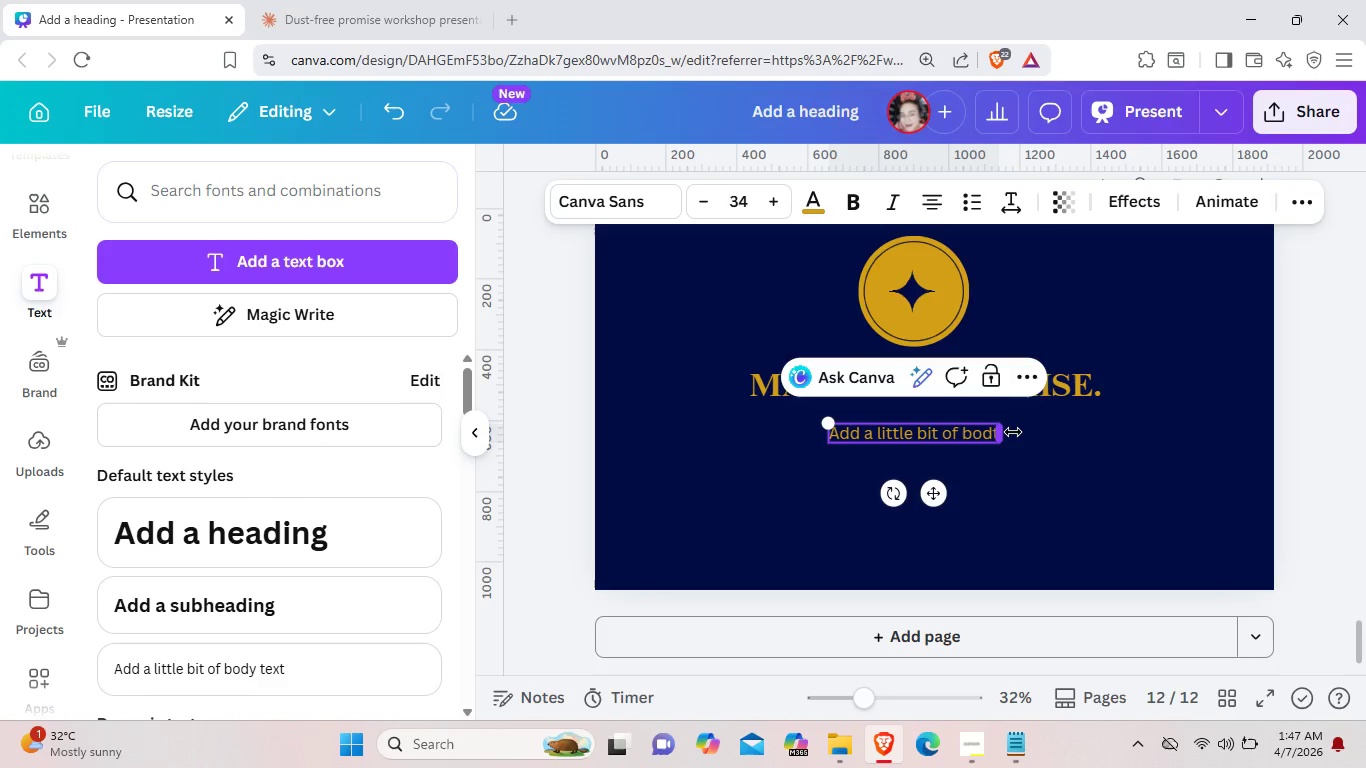 
key(Backspace)
 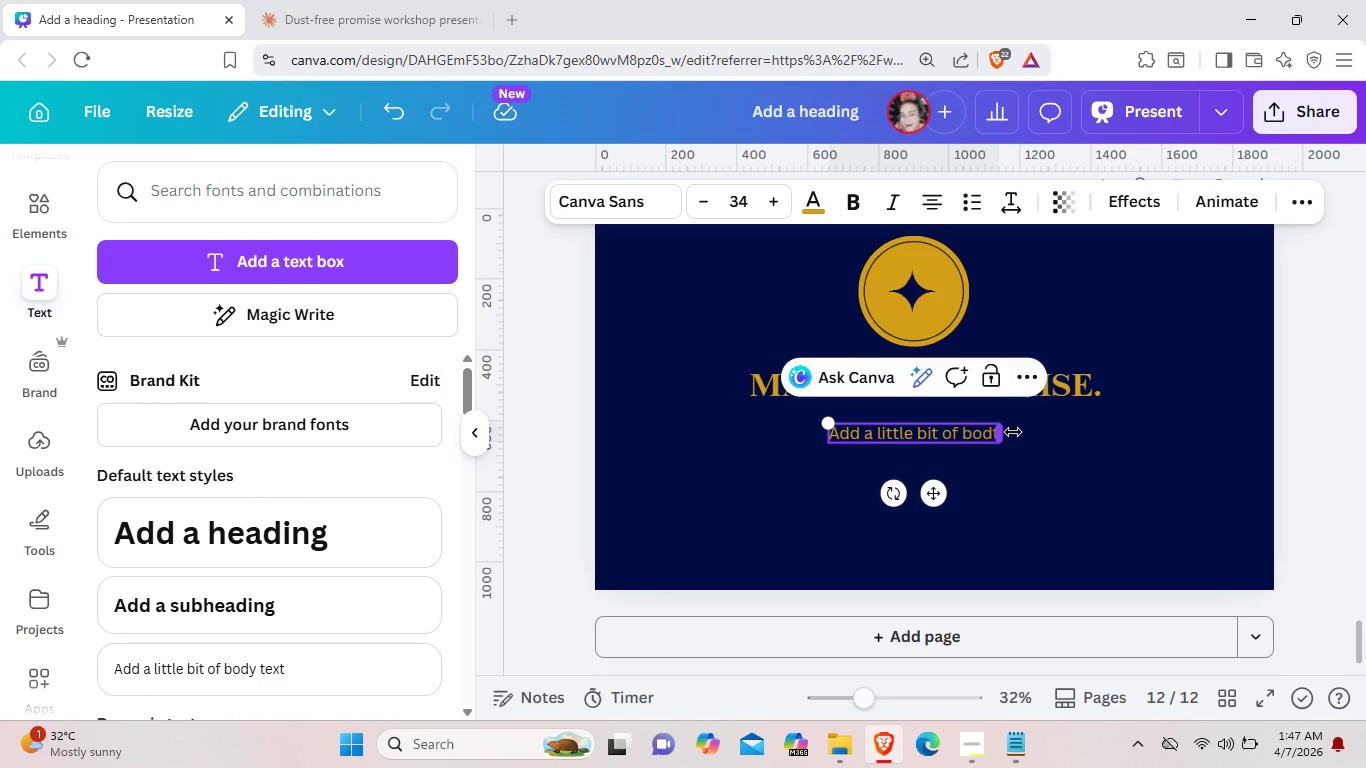 
key(Backspace)
 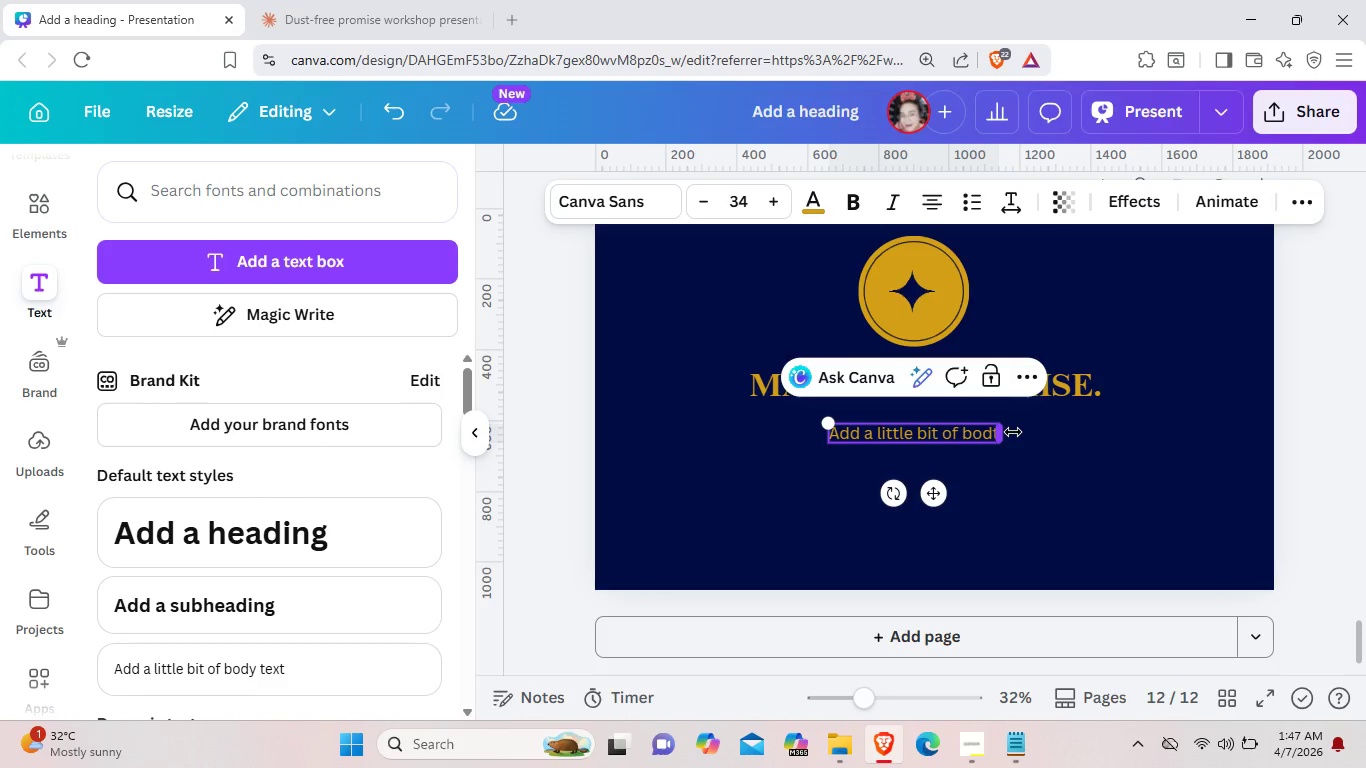 
key(Backspace)
 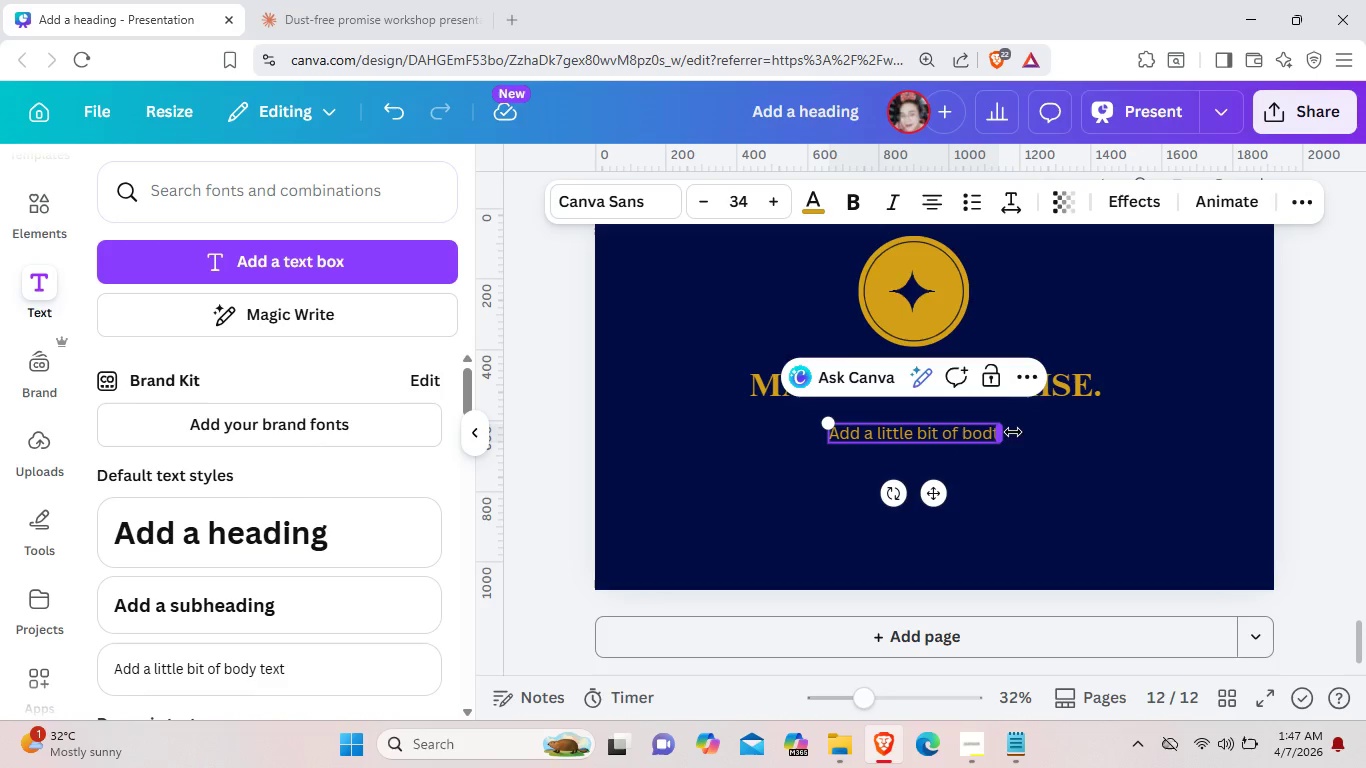 
key(Backspace)
 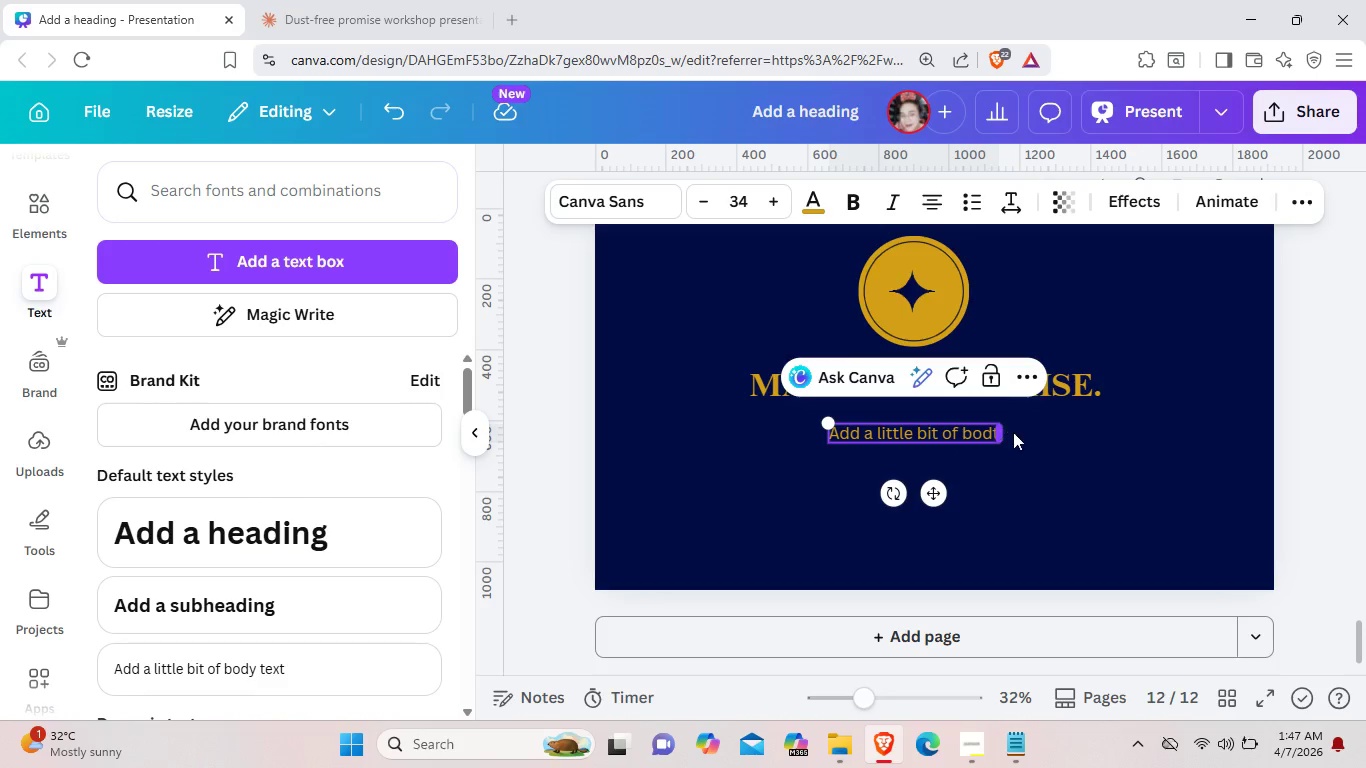 
key(Backspace)
 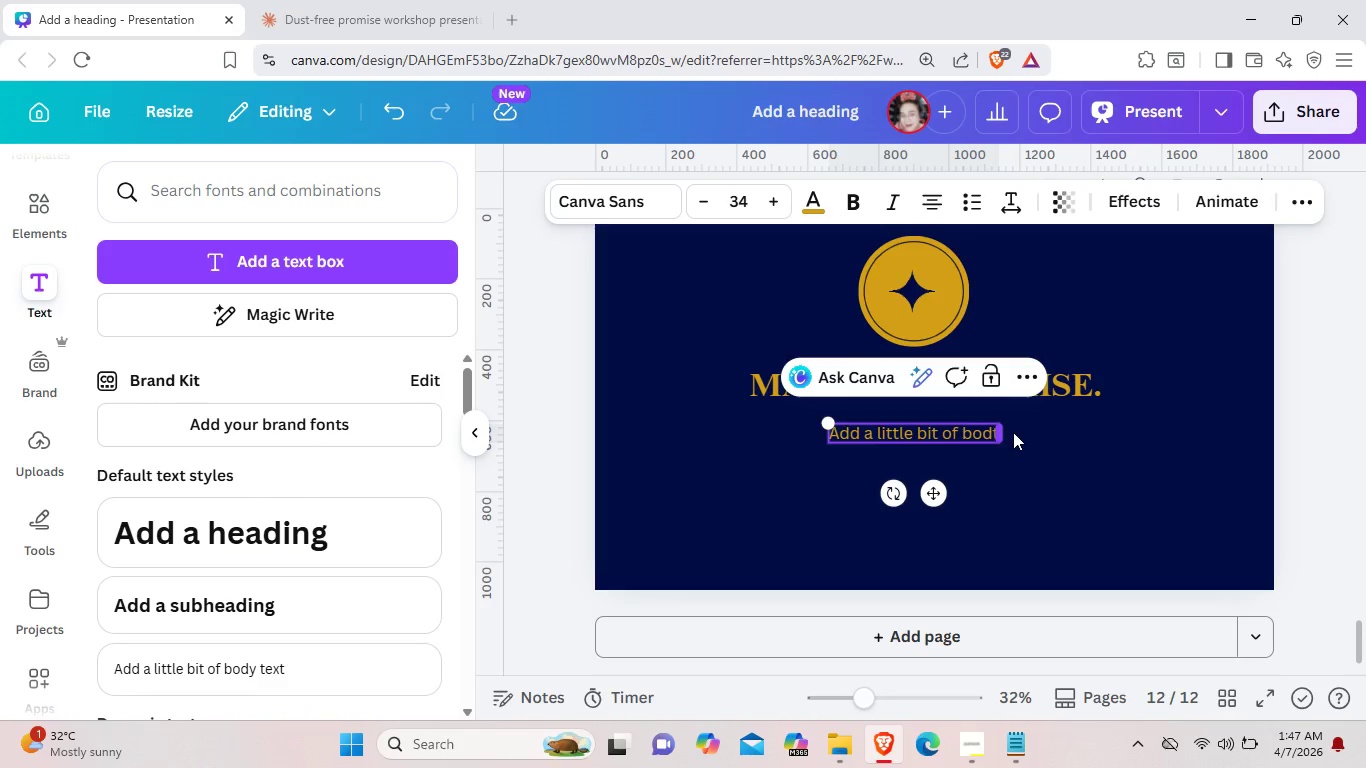 
key(Backspace)
 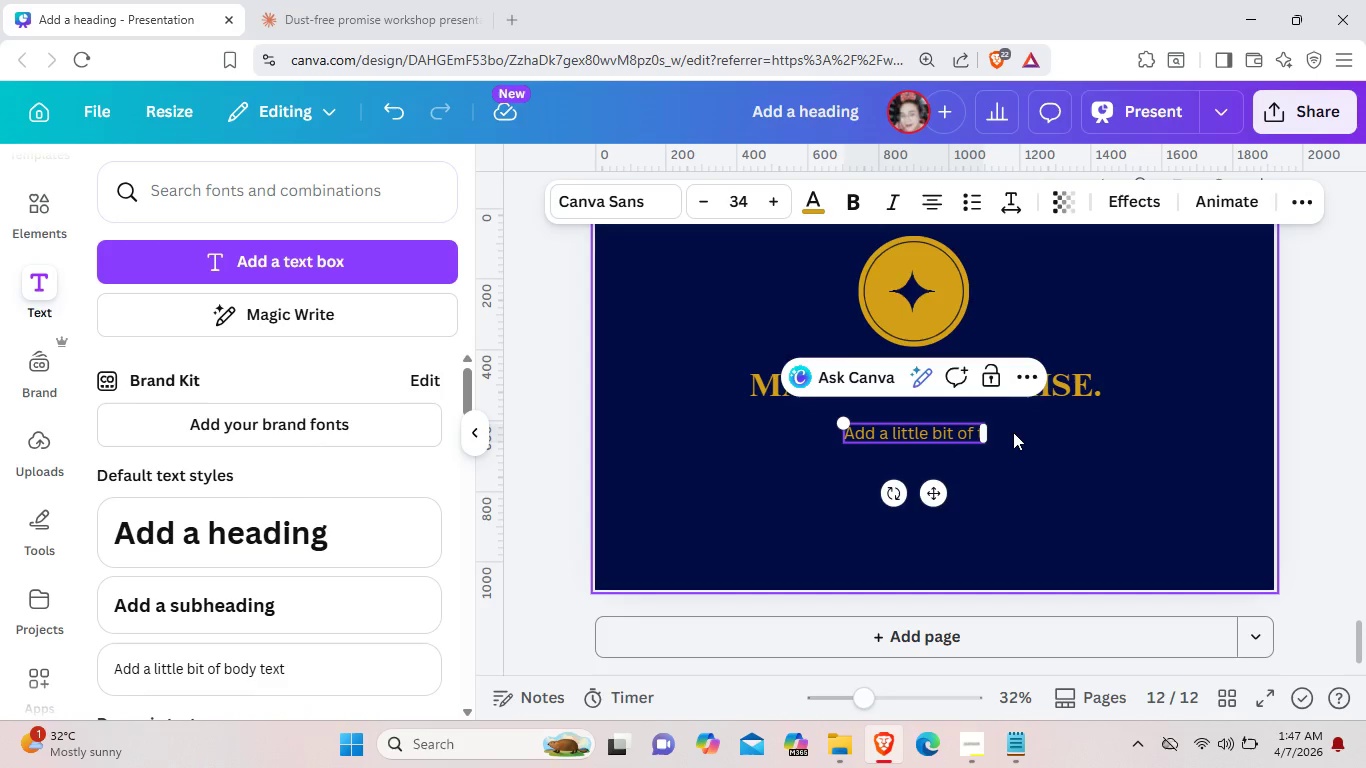 
key(Backspace)
 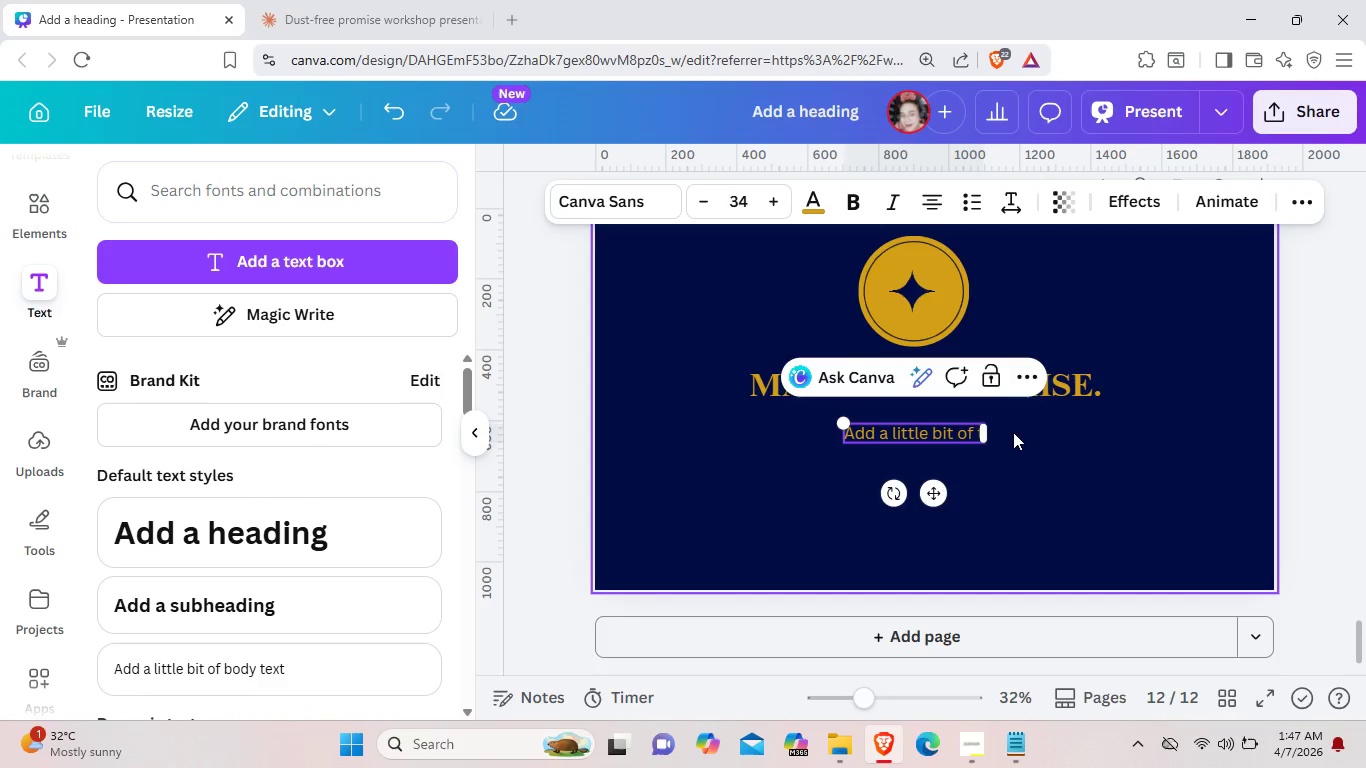 
key(Backspace)
 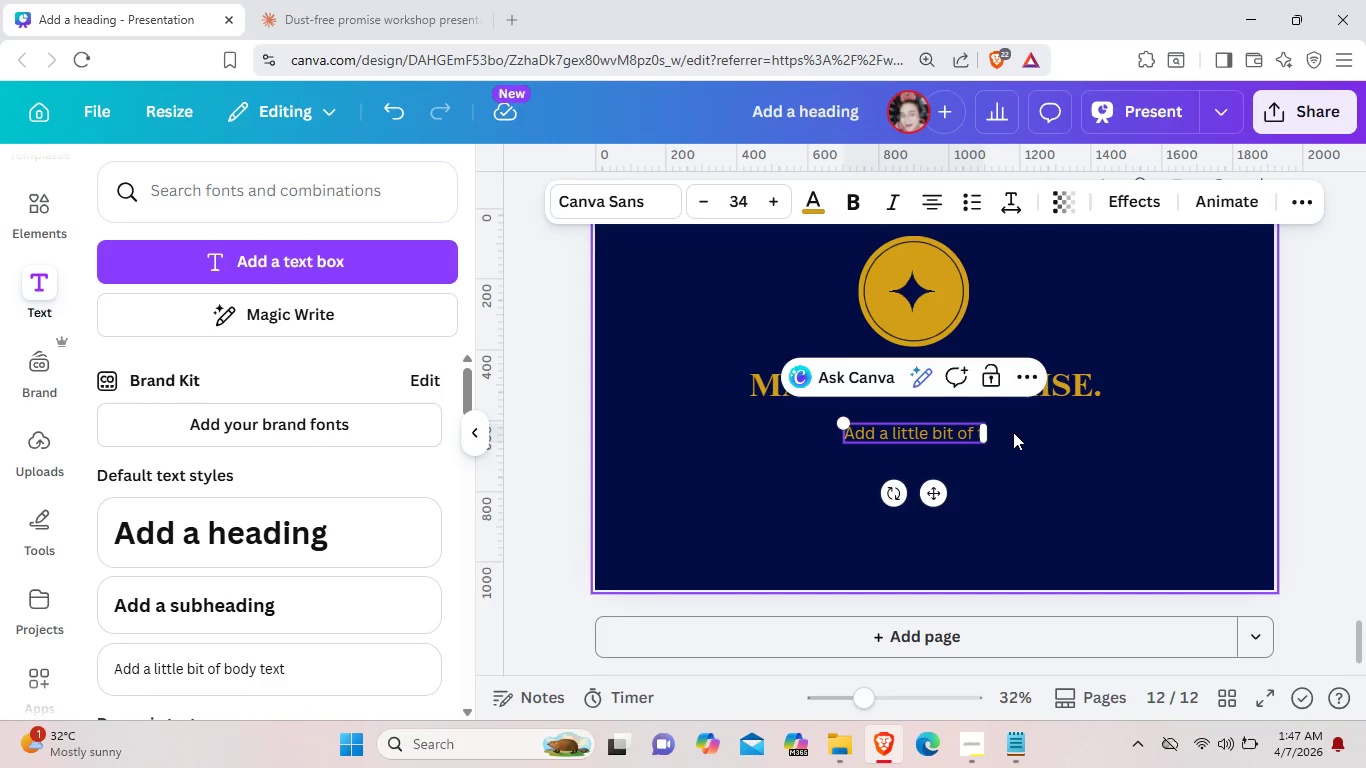 
key(Backspace)
 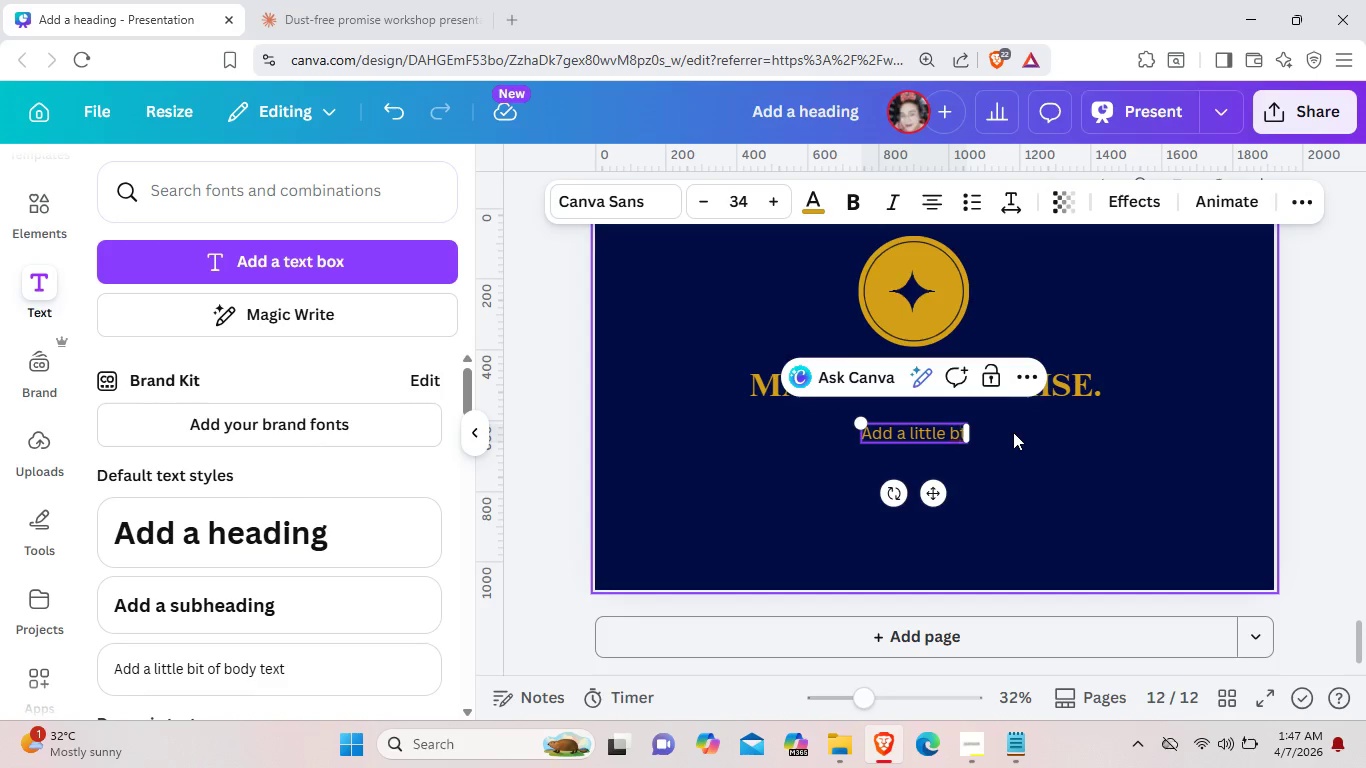 
key(Backspace)
 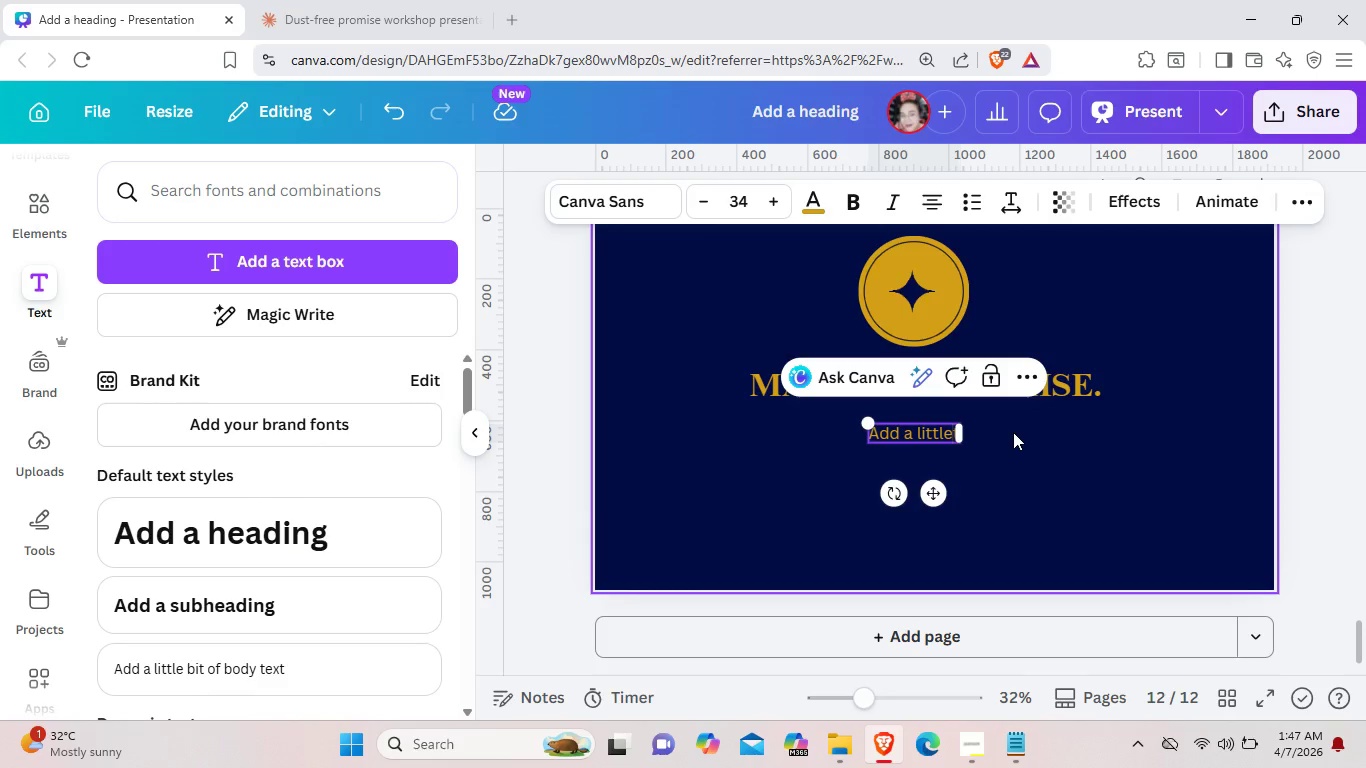 
key(Backspace)
 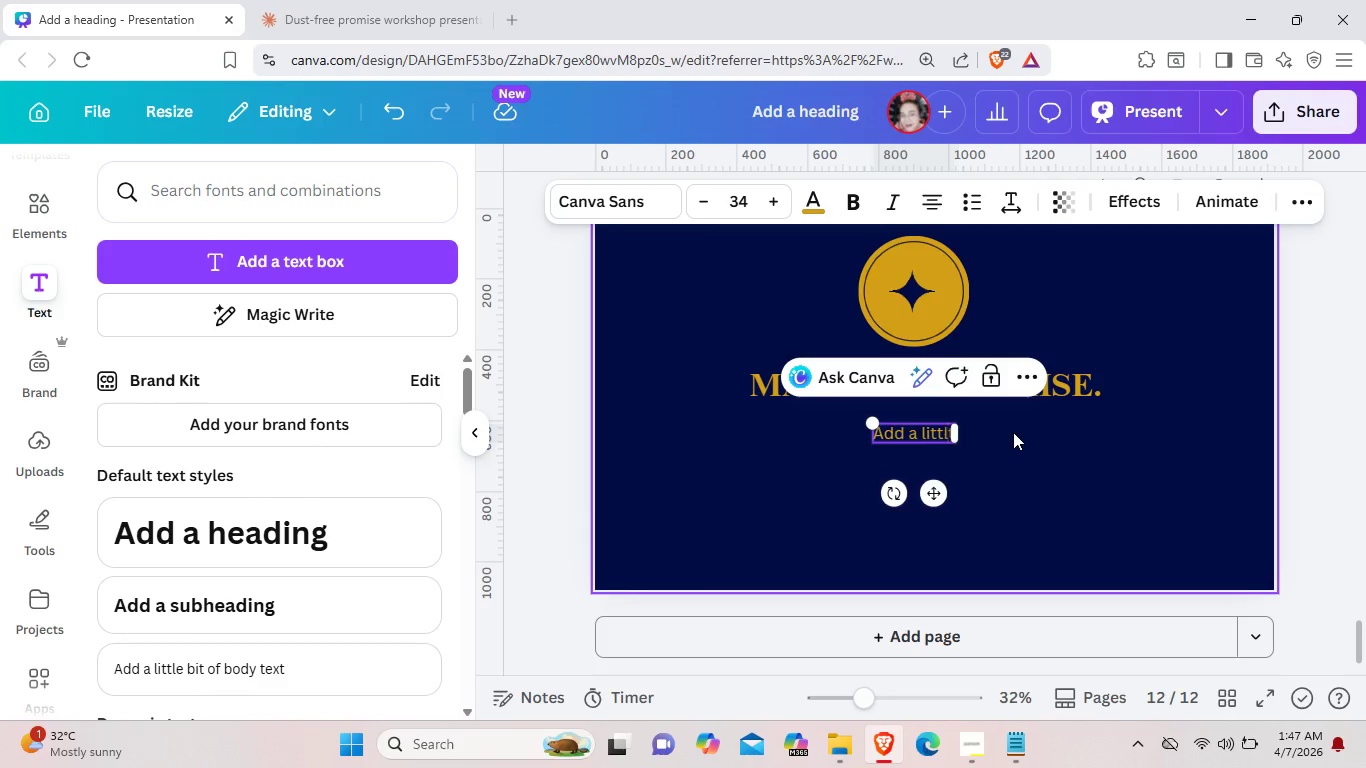 
key(Backspace)
 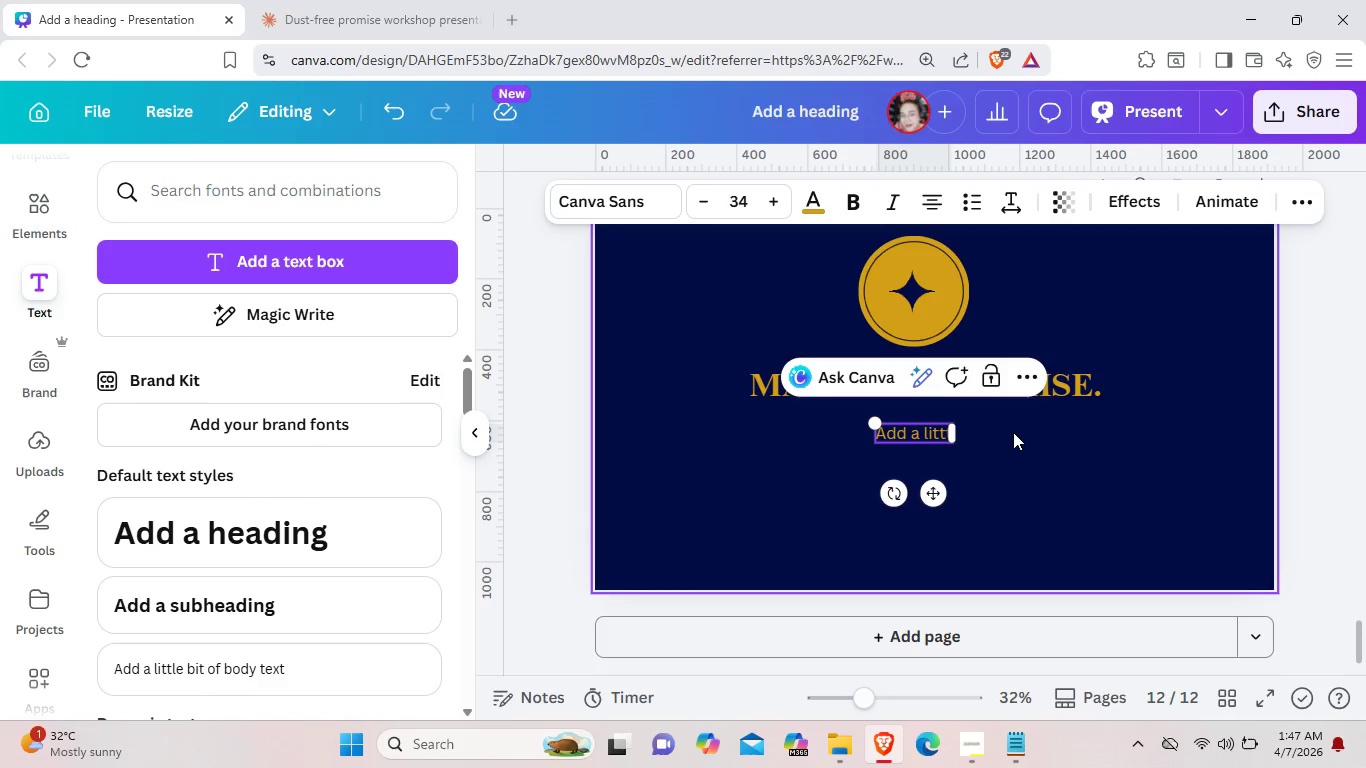 
key(Backspace)
 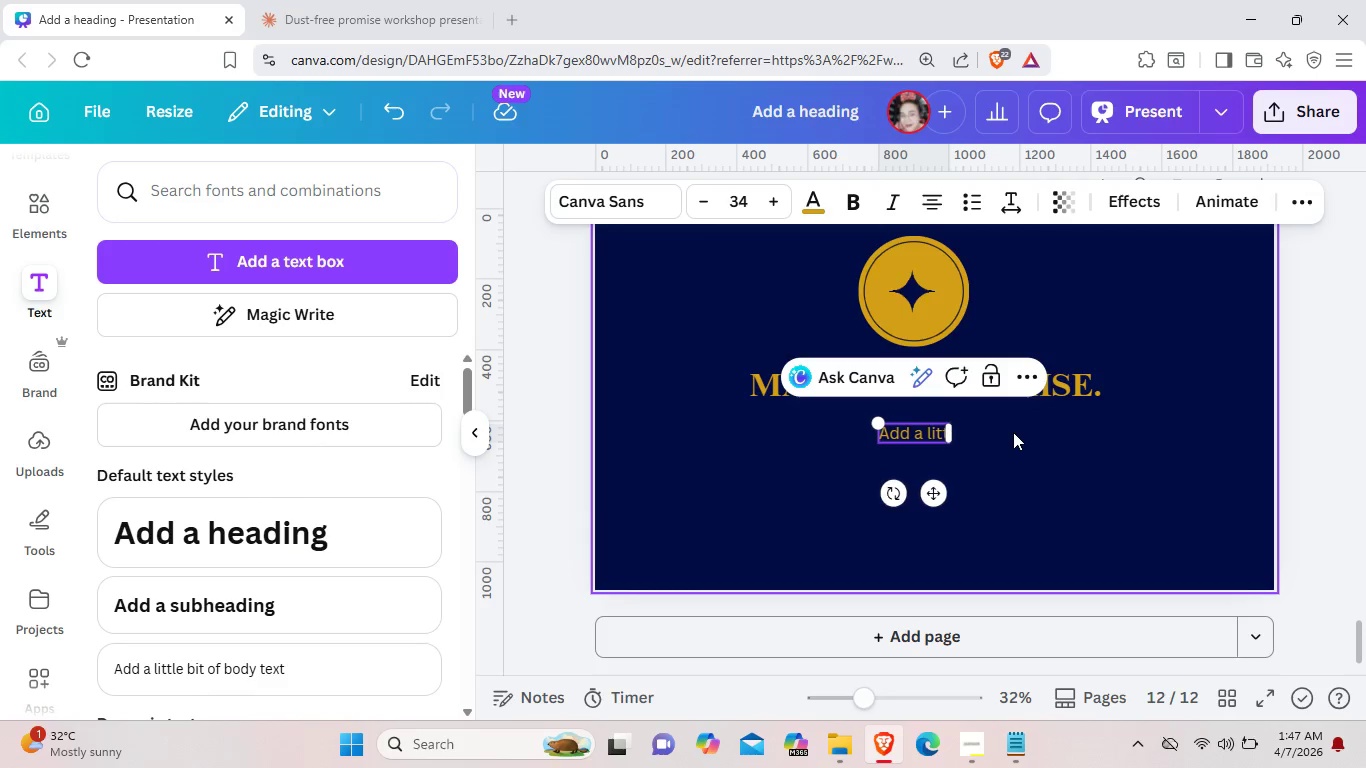 
key(Backspace)
 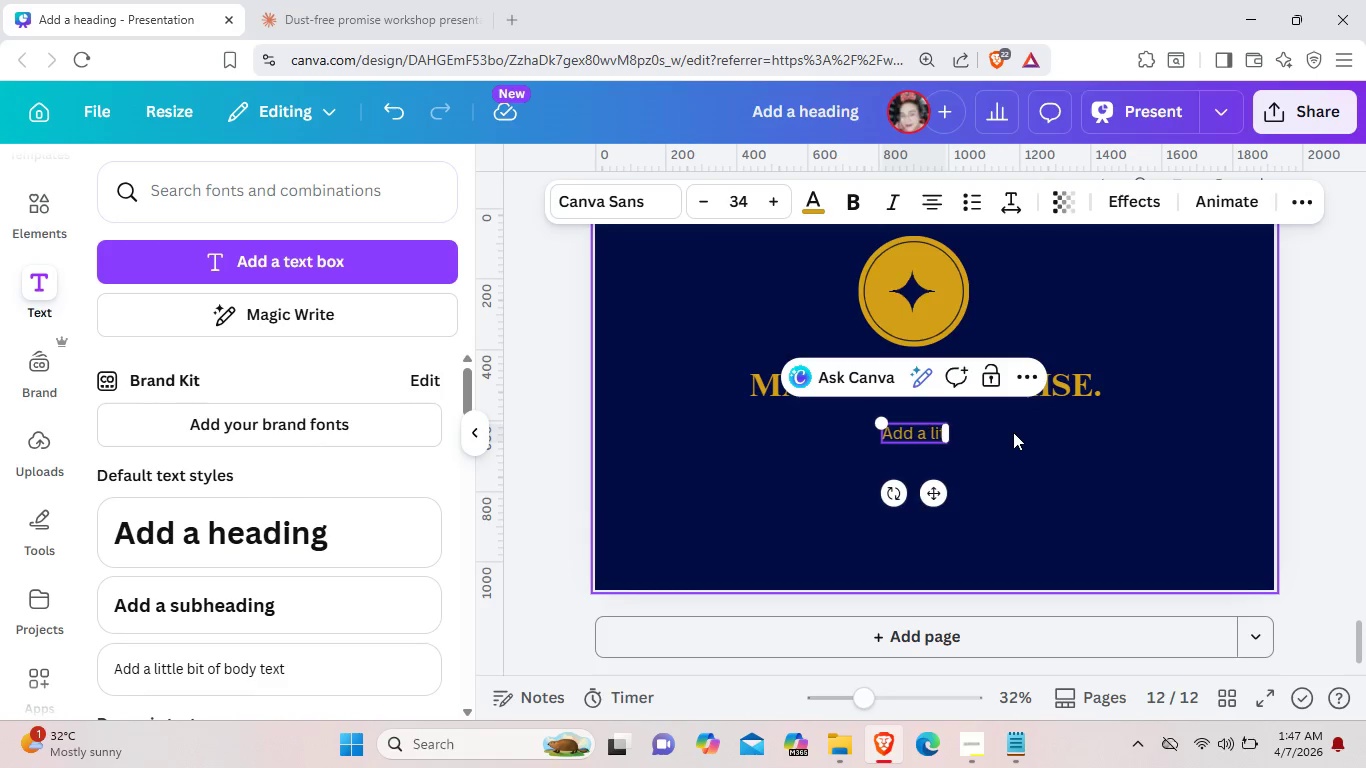 
key(Backspace)
 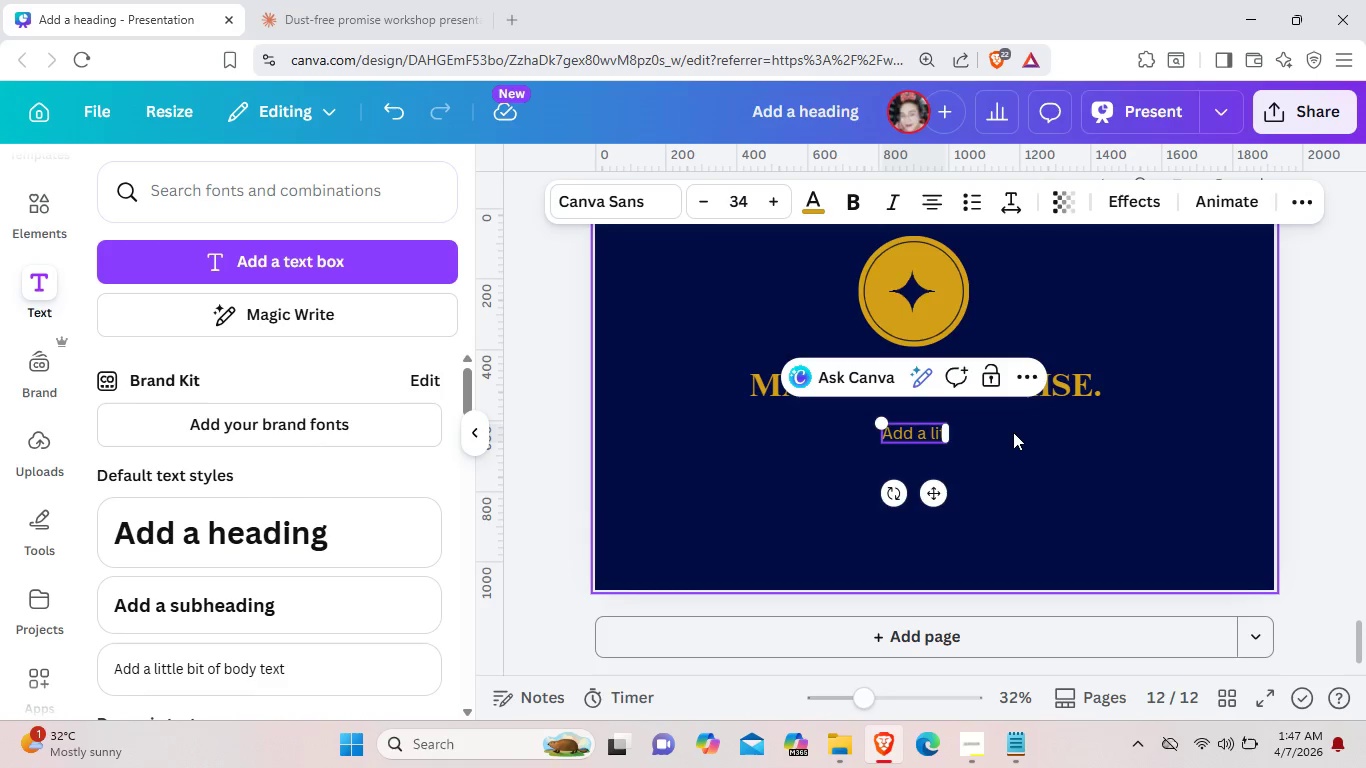 
key(Backspace)
 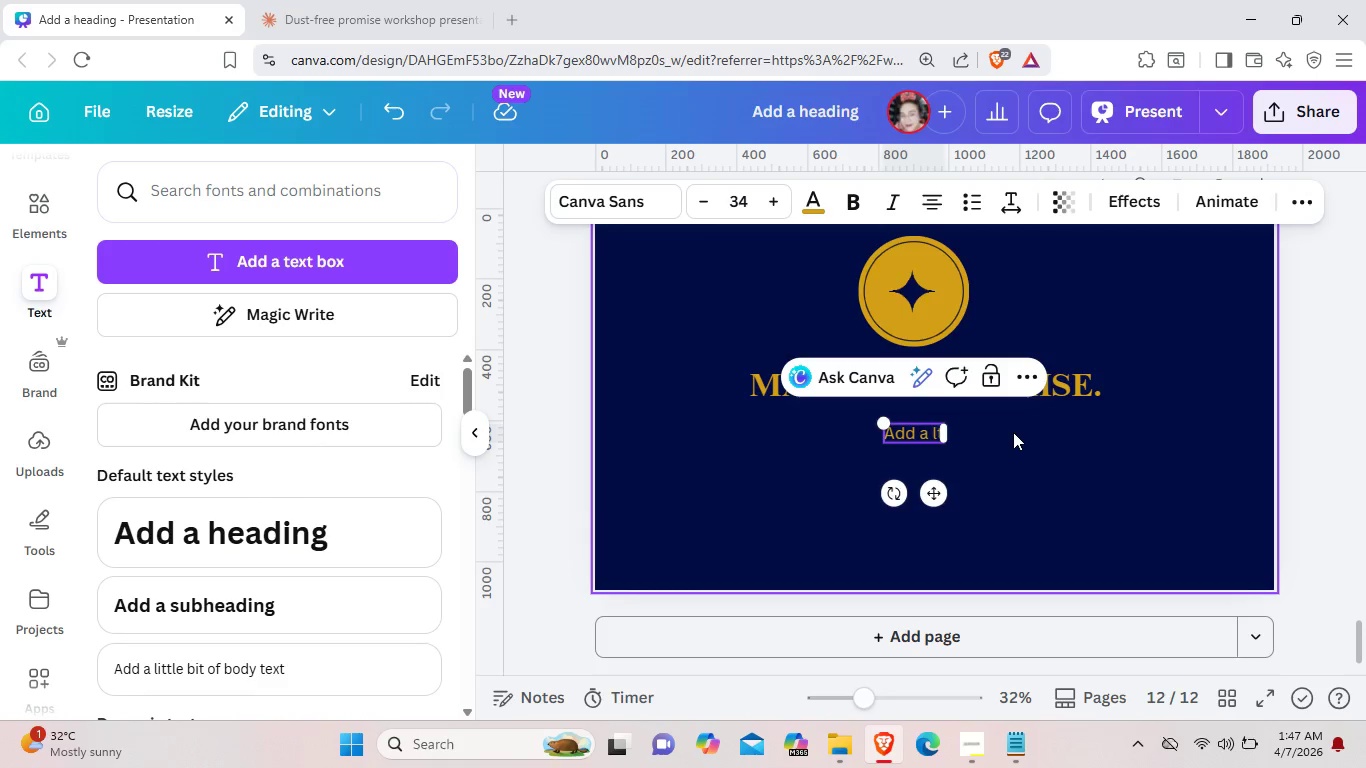 
key(Backspace)
 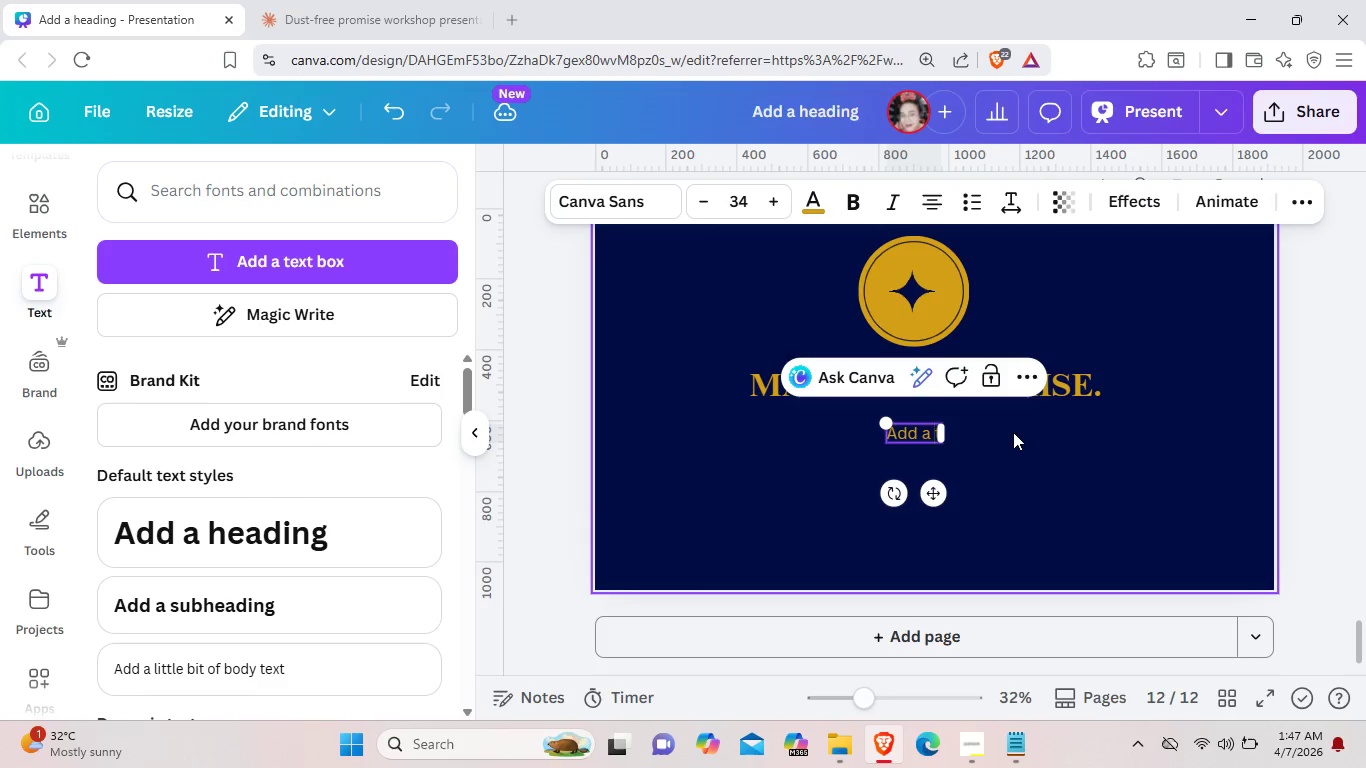 
key(Backspace)
 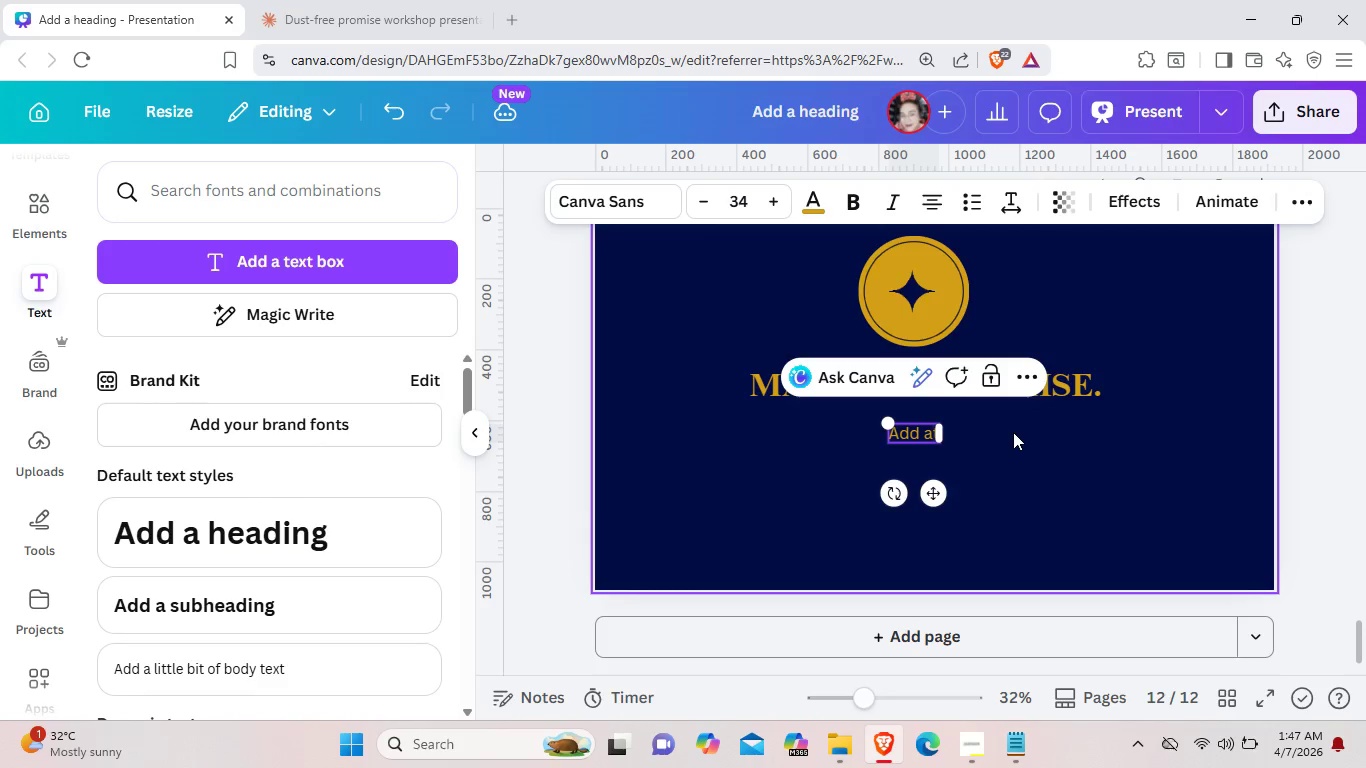 
key(Backspace)
 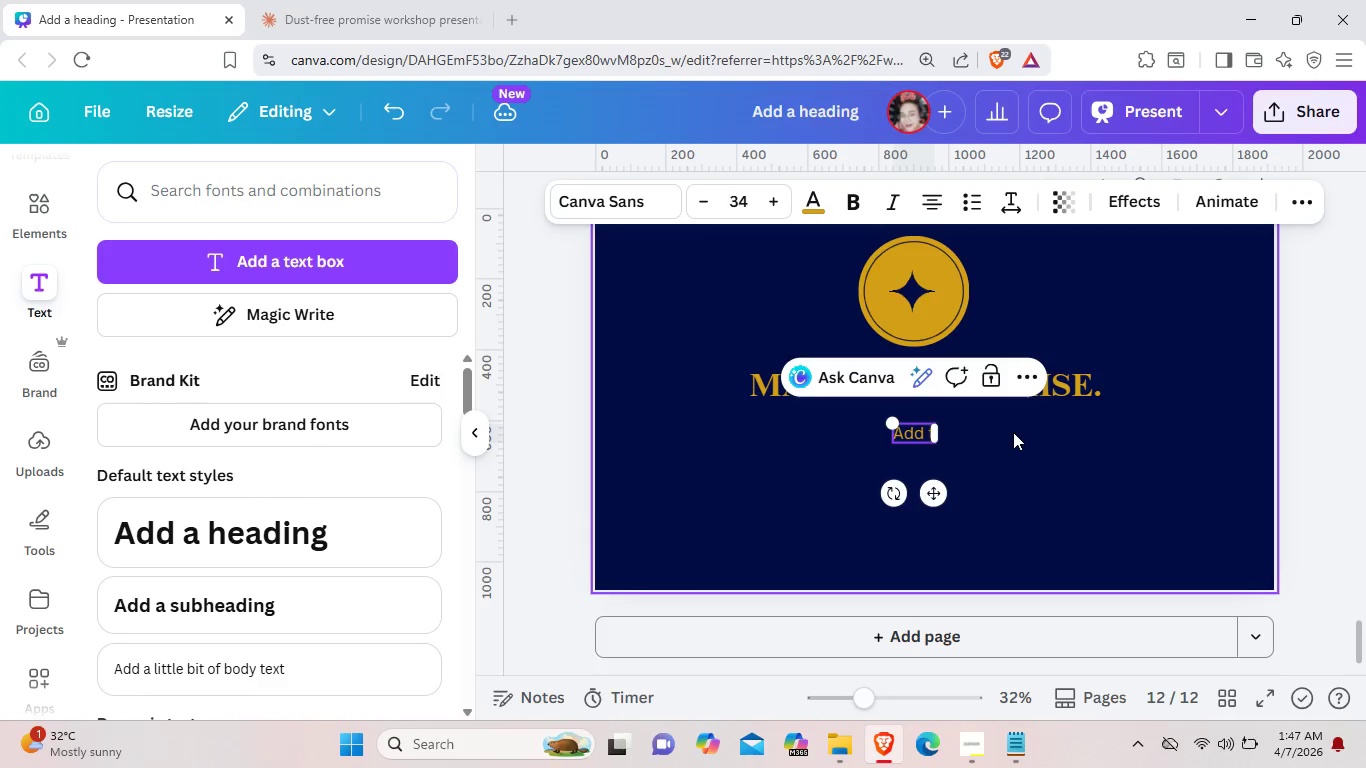 
key(Backspace)
 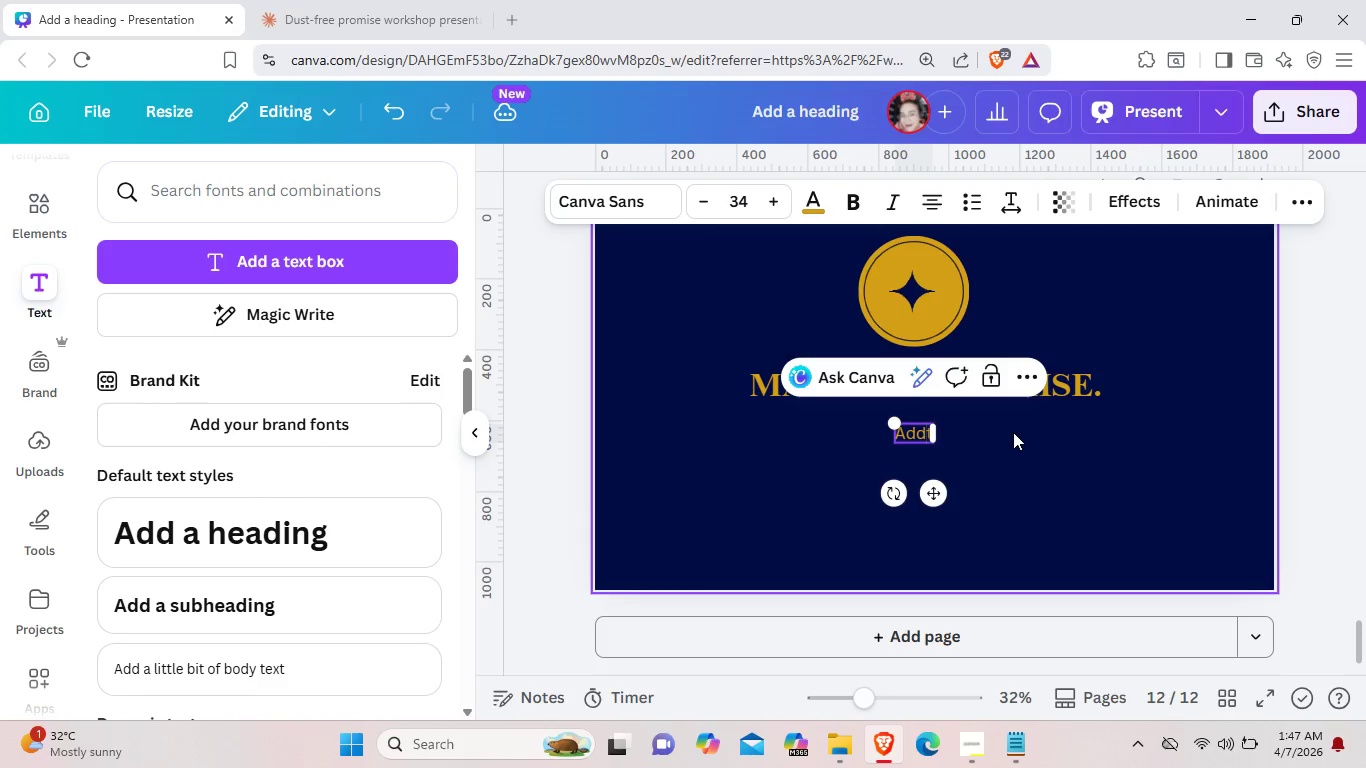 
key(Backspace)
 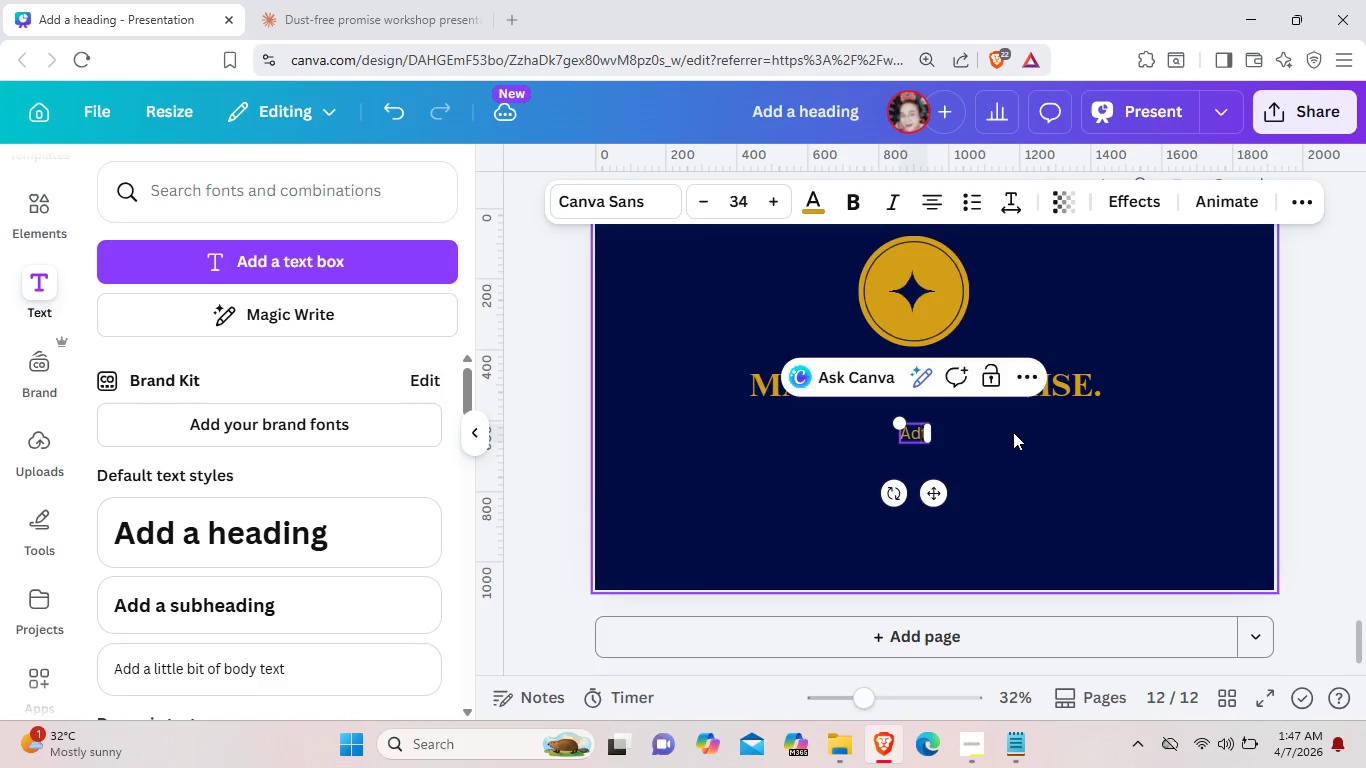 
key(Backspace)
 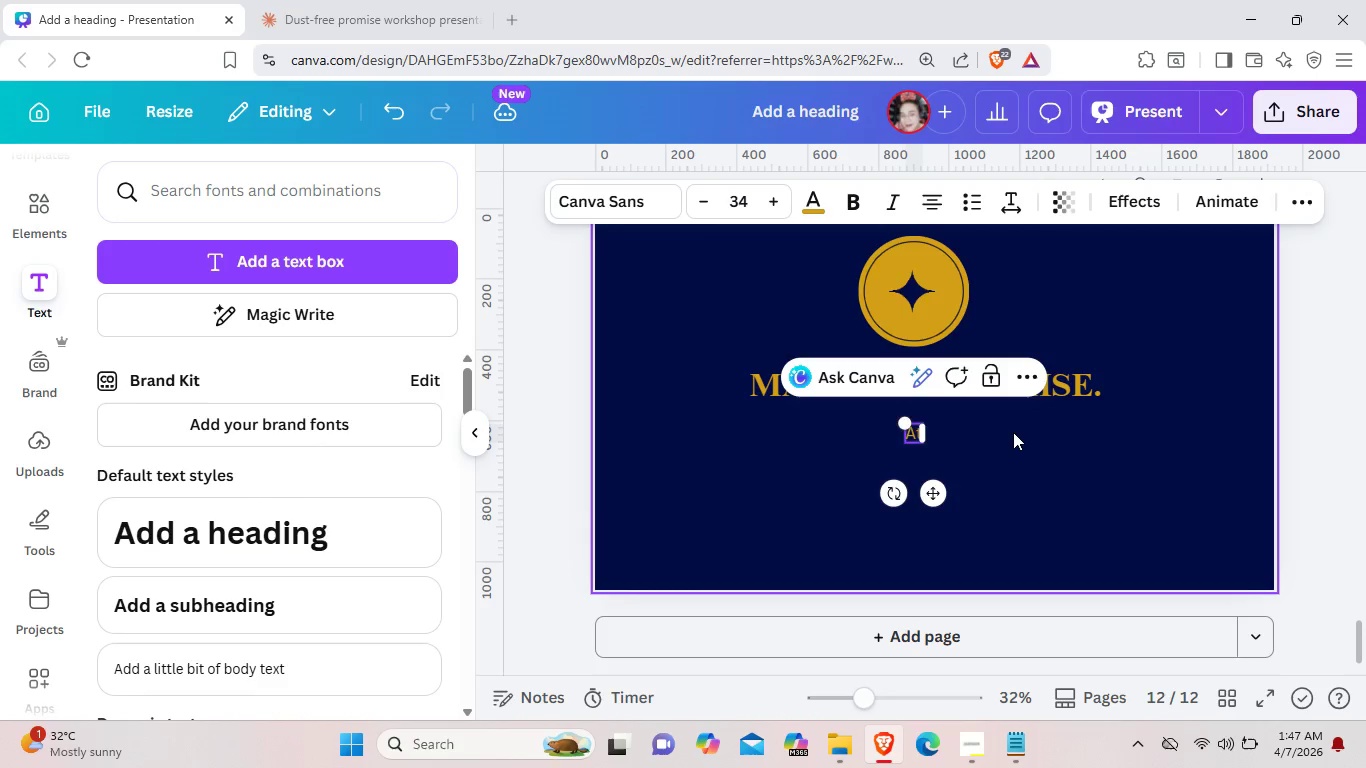 
key(Backspace)
 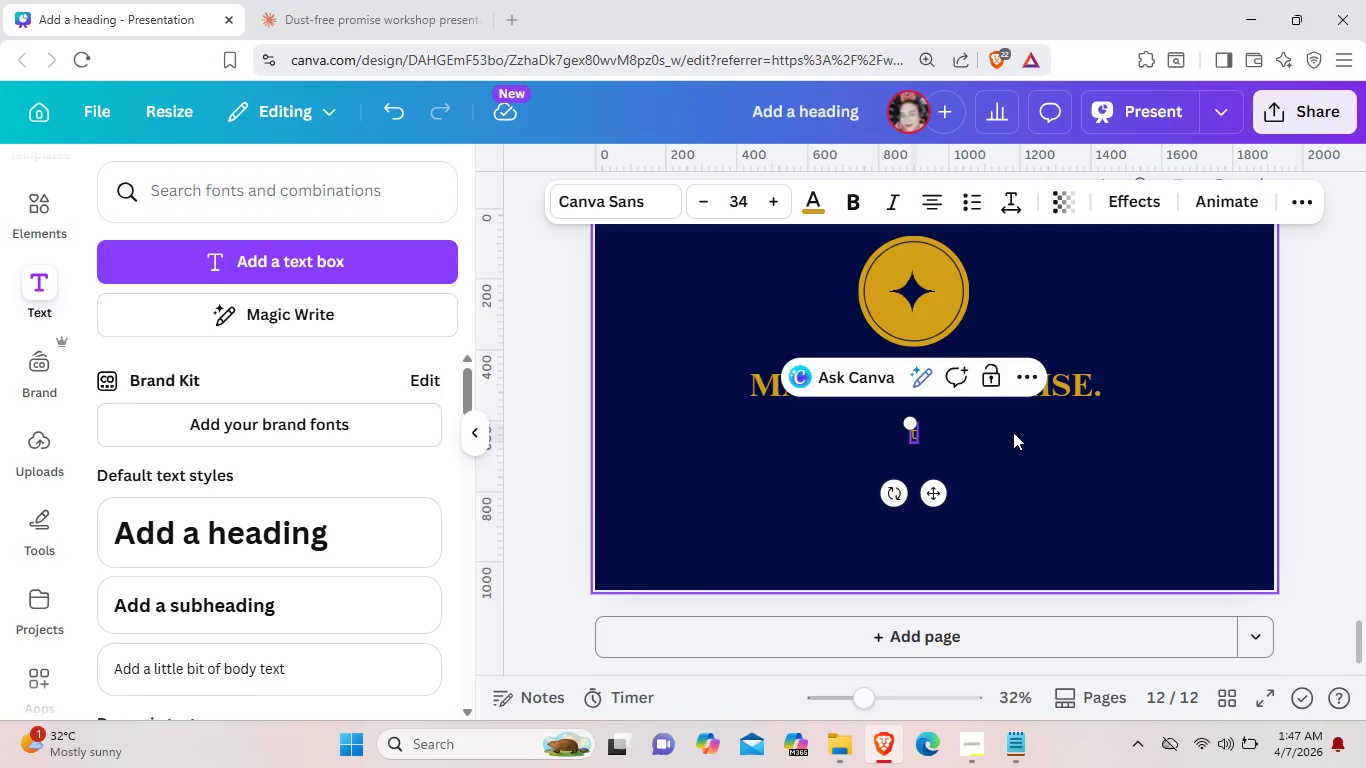 
key(Backspace)
 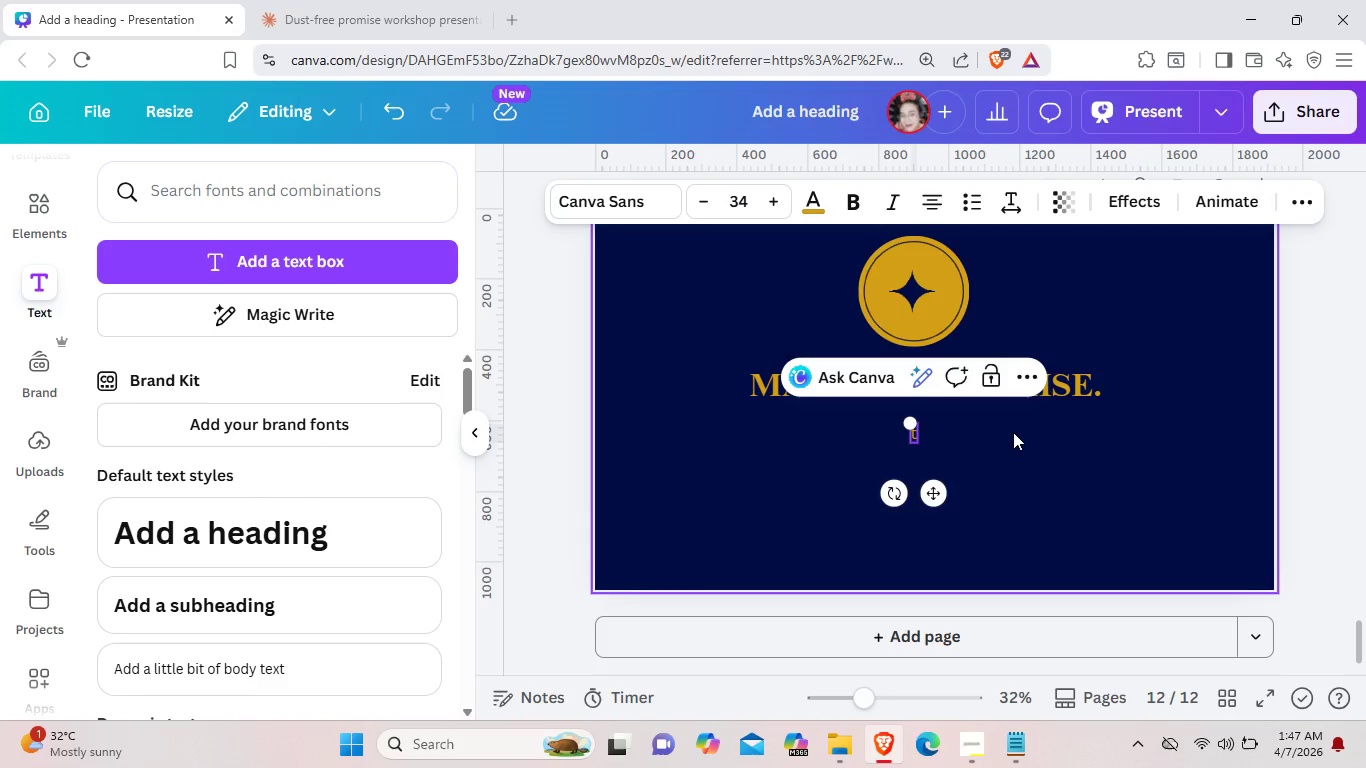 
key(ArrowRight)
 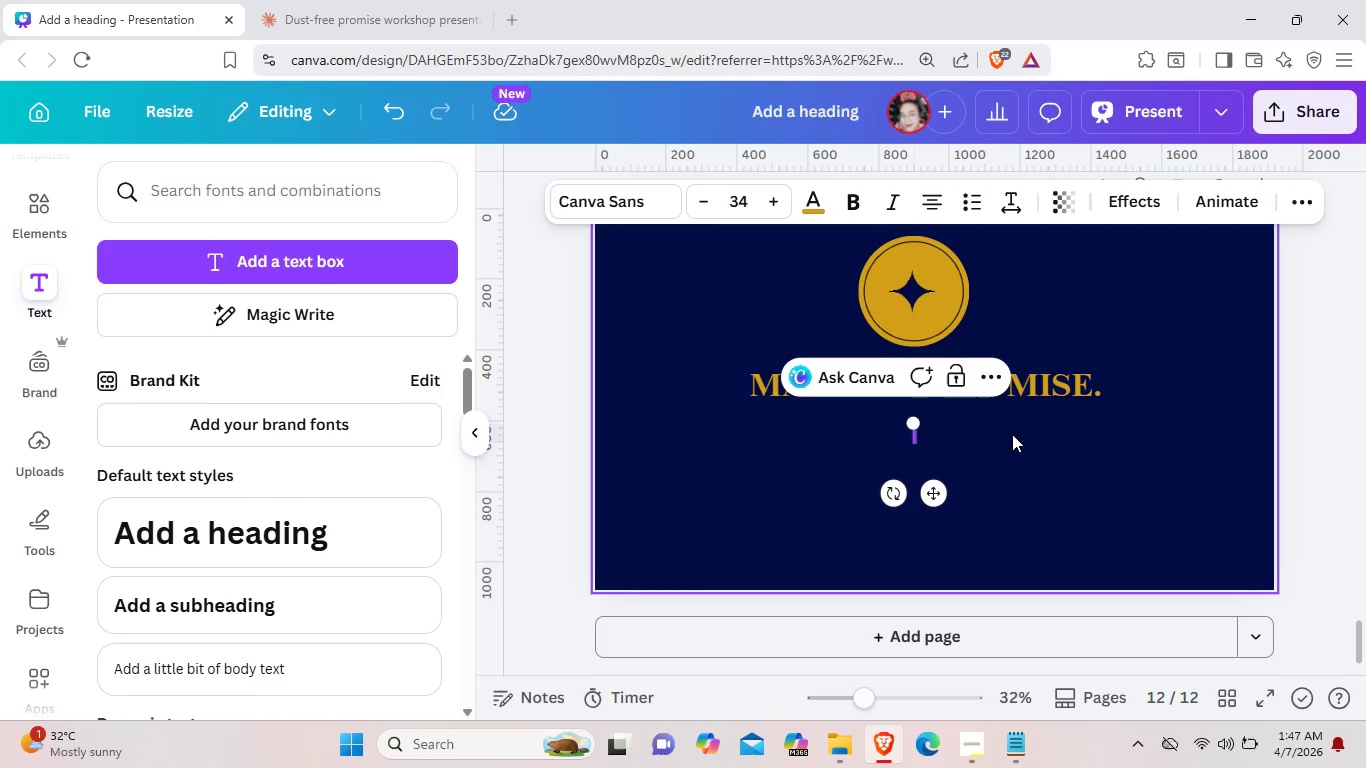 
key(Backspace)
type(the)
key(Backspace)
key(Backspace)
key(Backspace)
type(THE )
 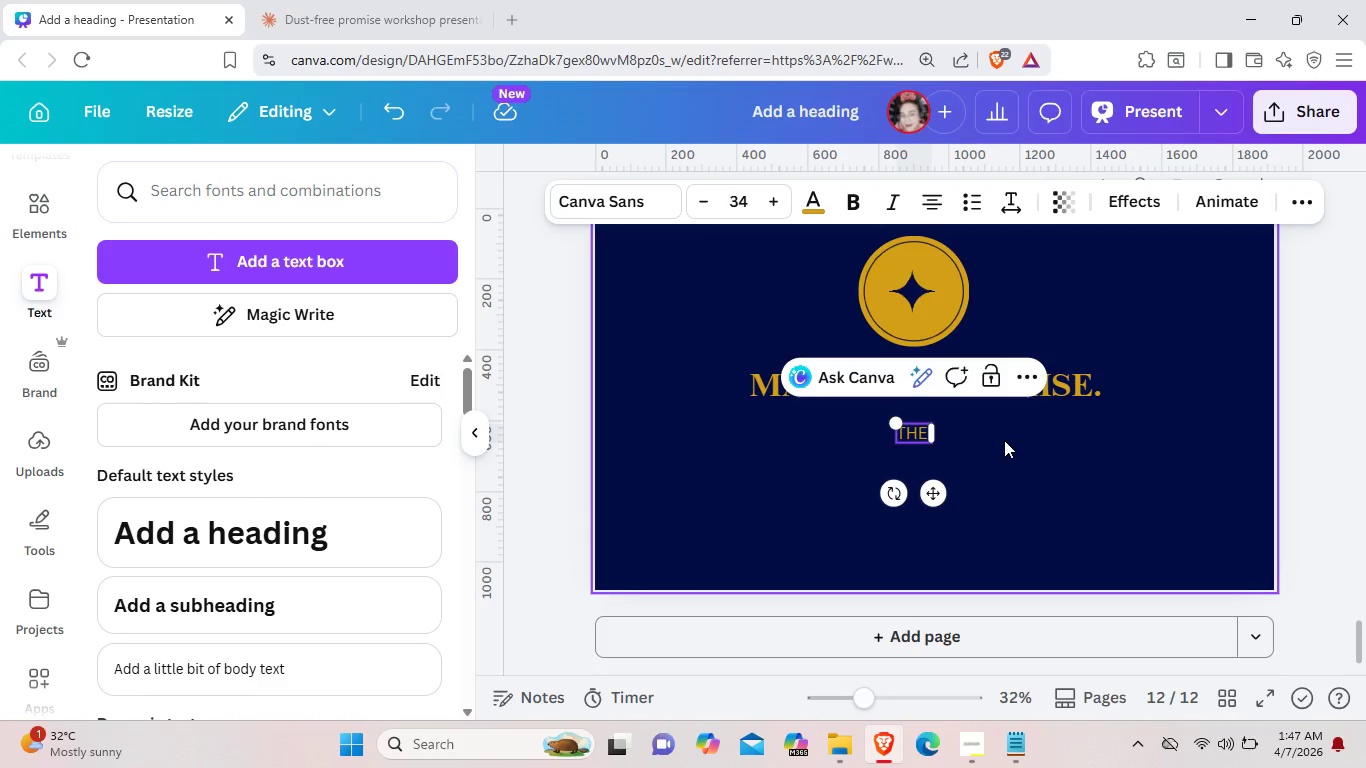 
key(Backspace)
key(Backspace)
key(Backspace)
key(Backspace)
type(KEP)
key(Backspace)
type(EP THE PROMISE. EVERYDAY.)
 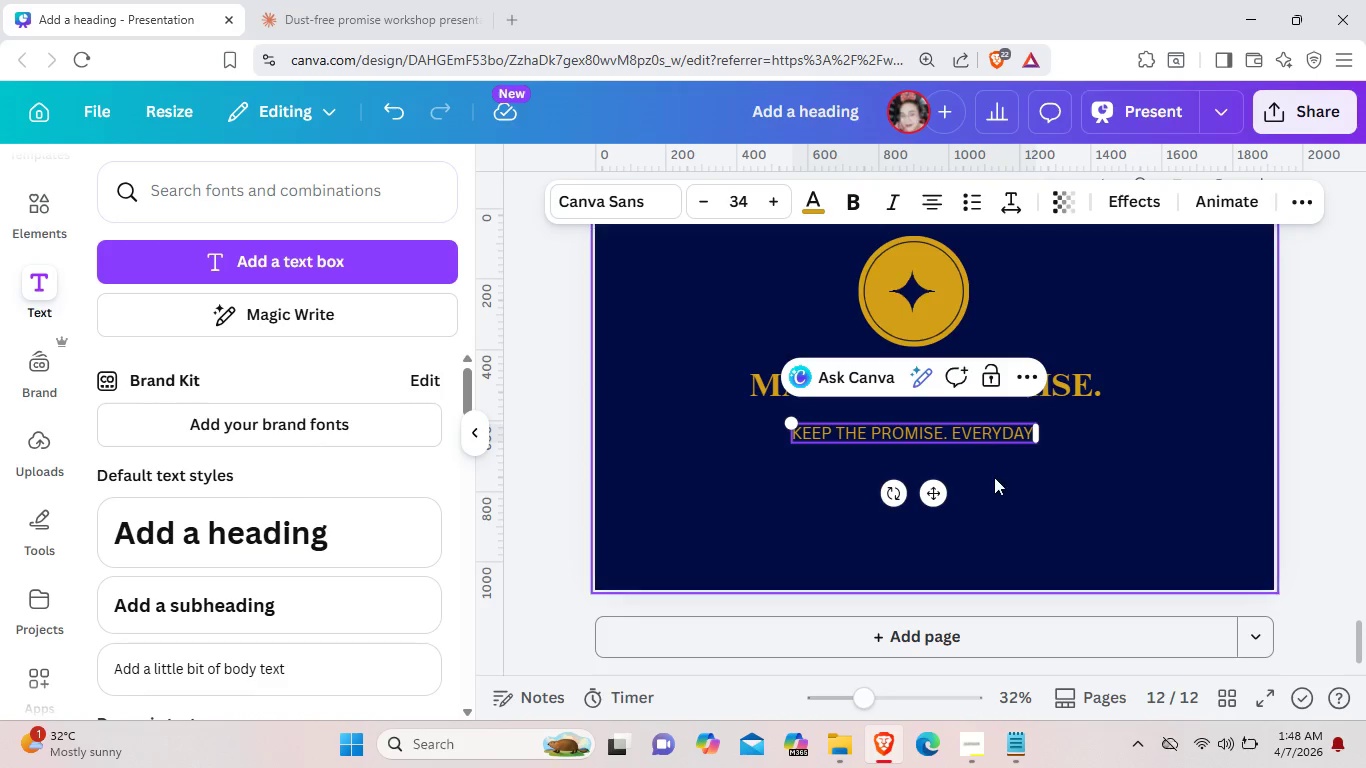 
left_click([998, 490])
 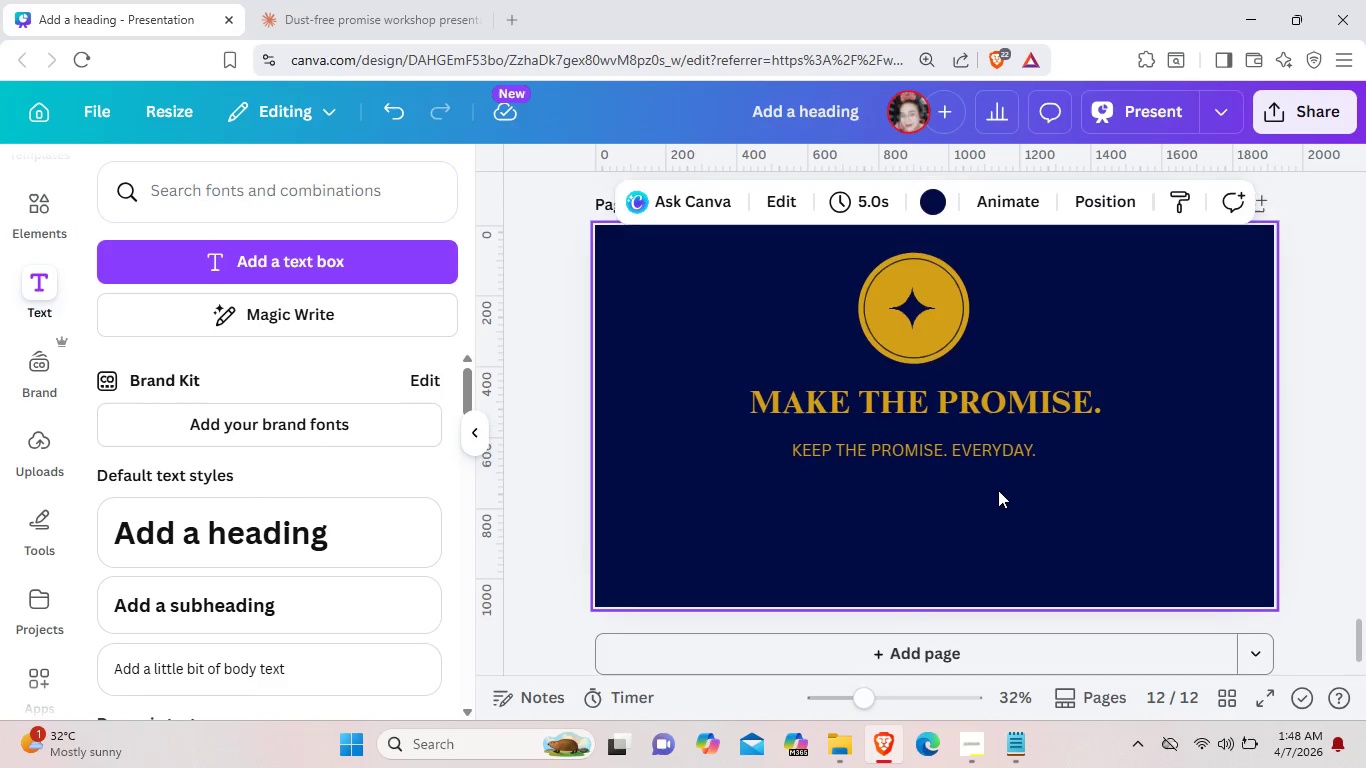 
scroll: coordinate [998, 490], scroll_direction: up, amount: 4.0
 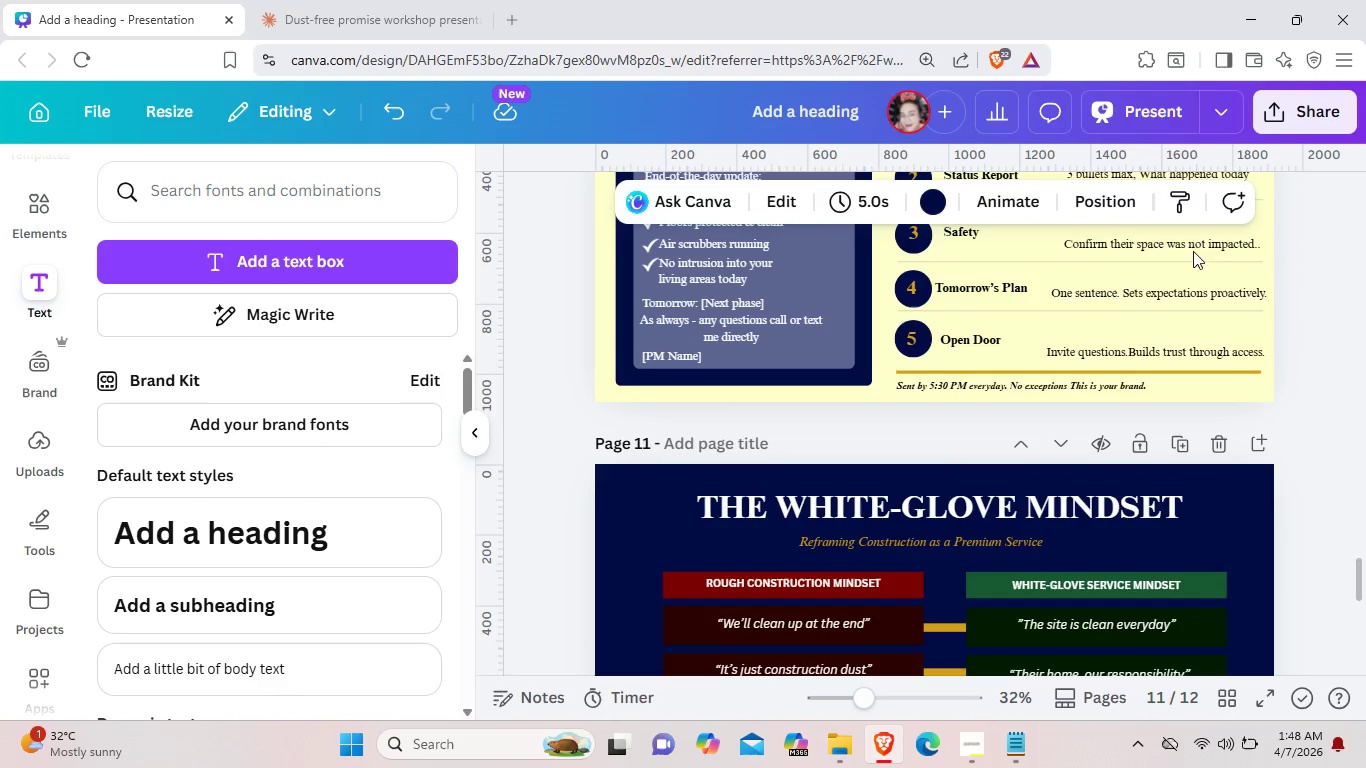 
left_click([1196, 367])
 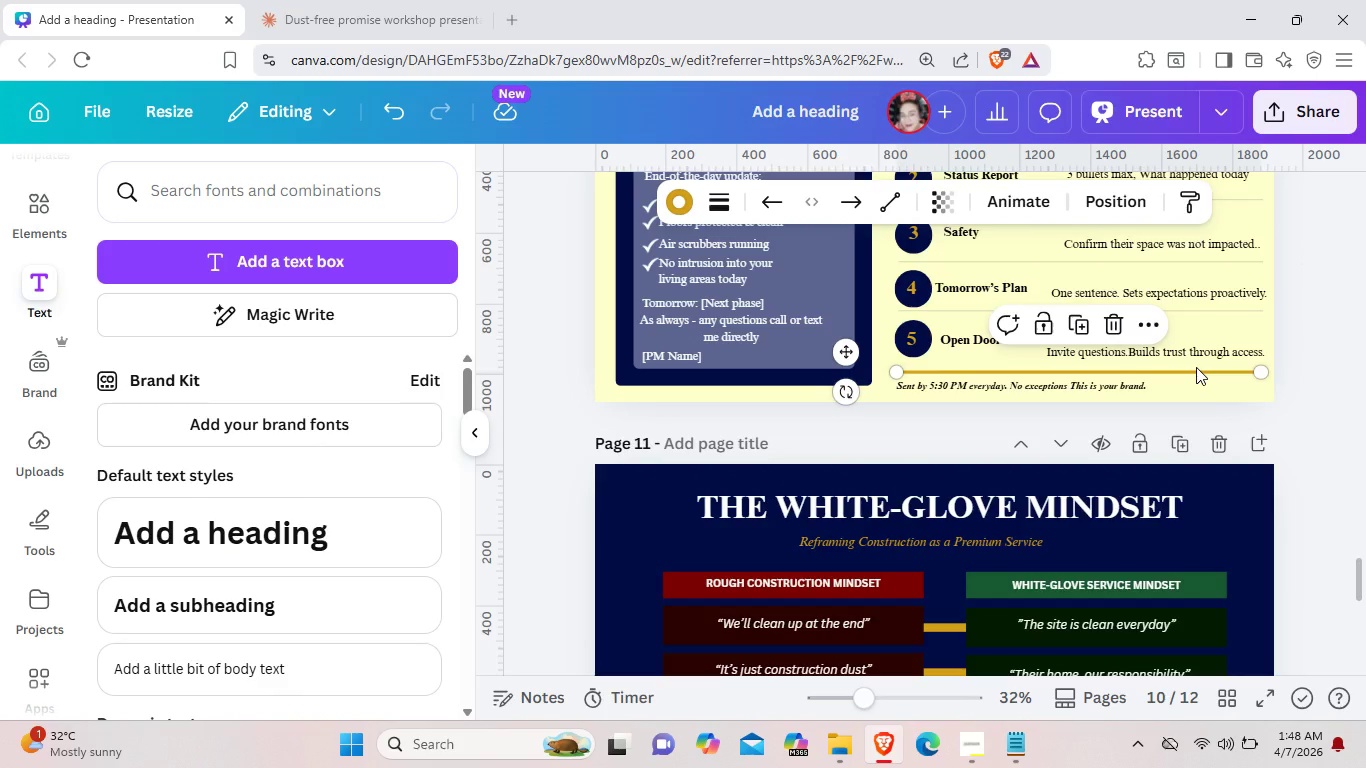 
key(Control+C)
 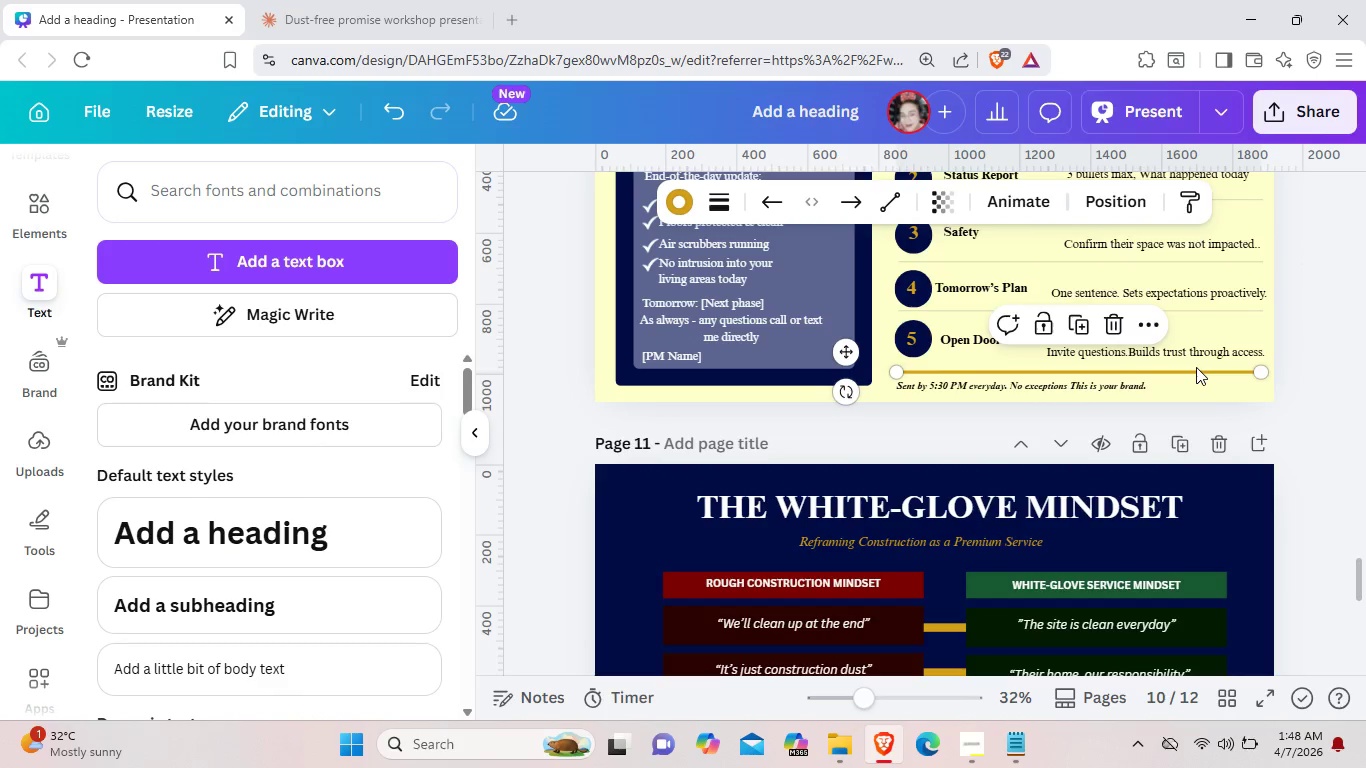 
key(Control+C)
 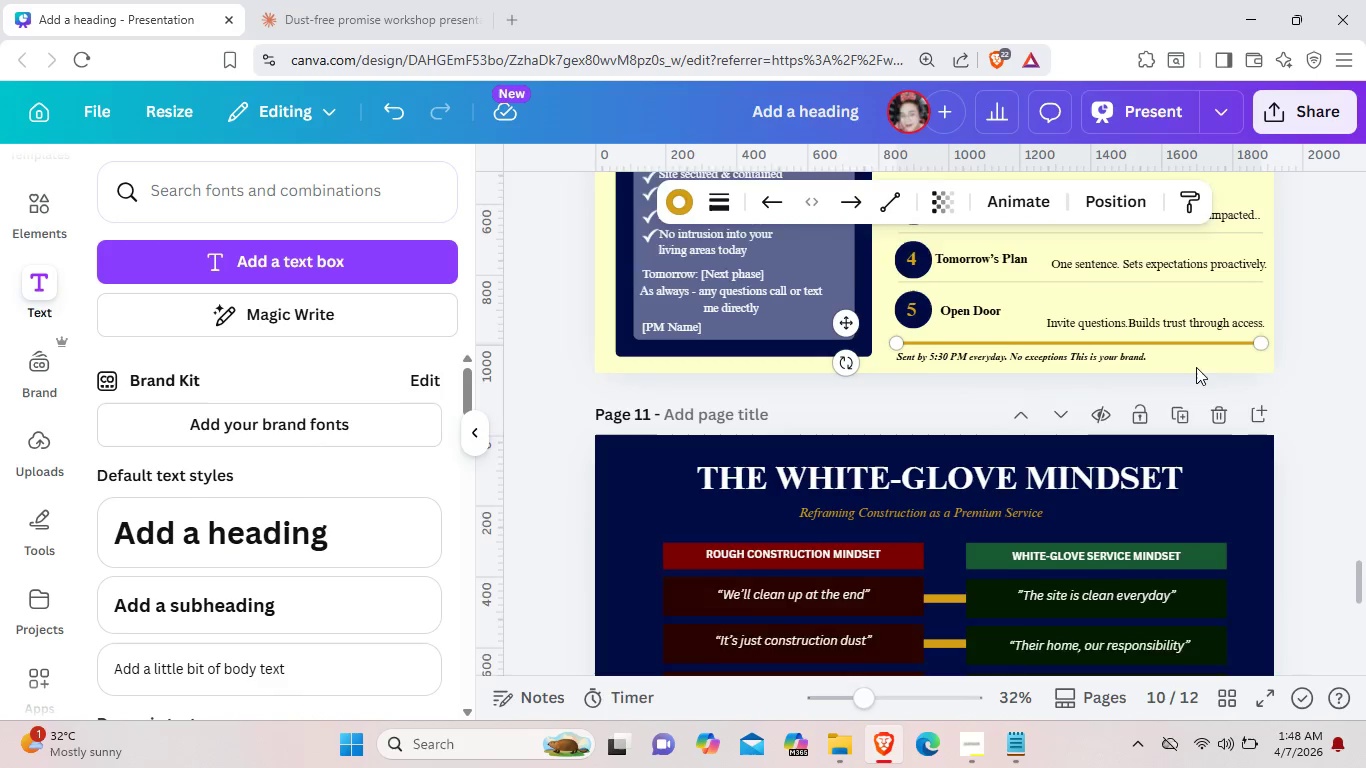 
scroll: coordinate [1195, 368], scroll_direction: down, amount: 6.0
 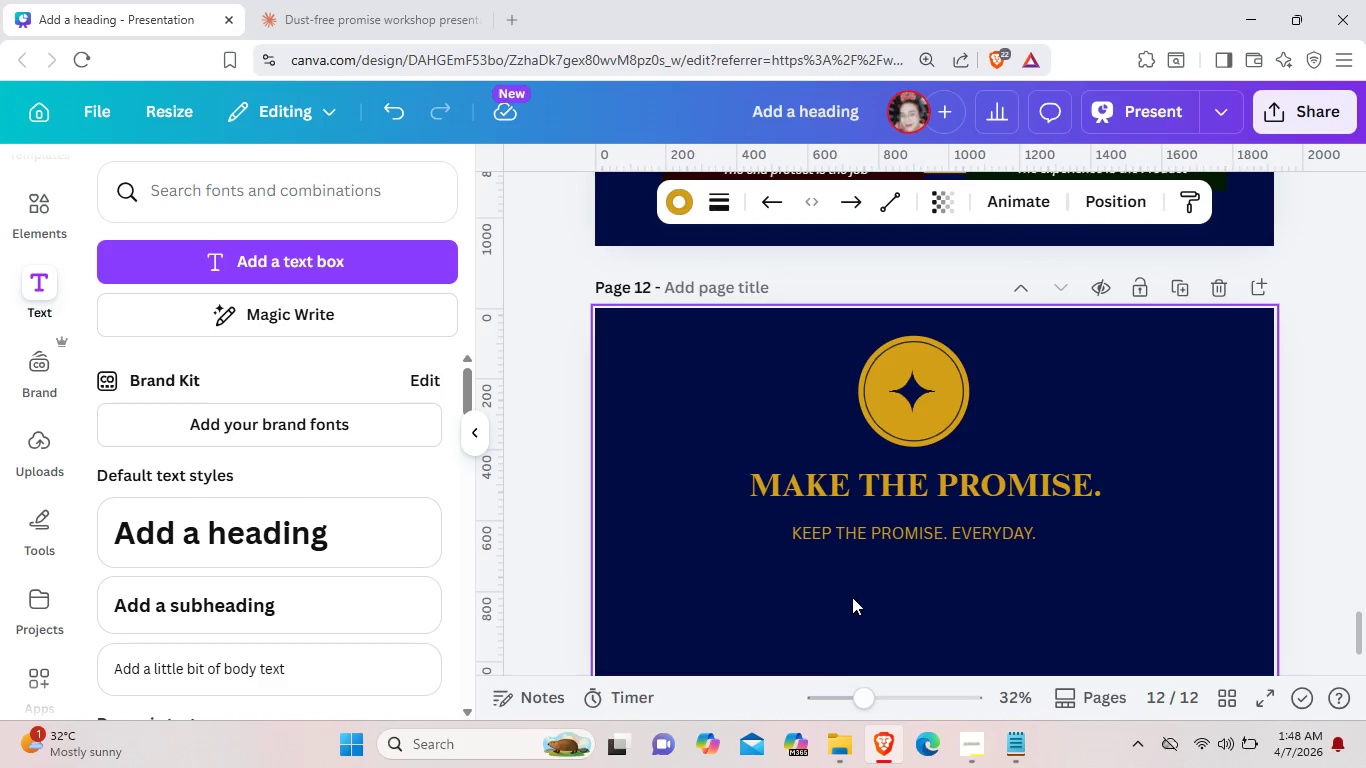 
key(Control+V)
 